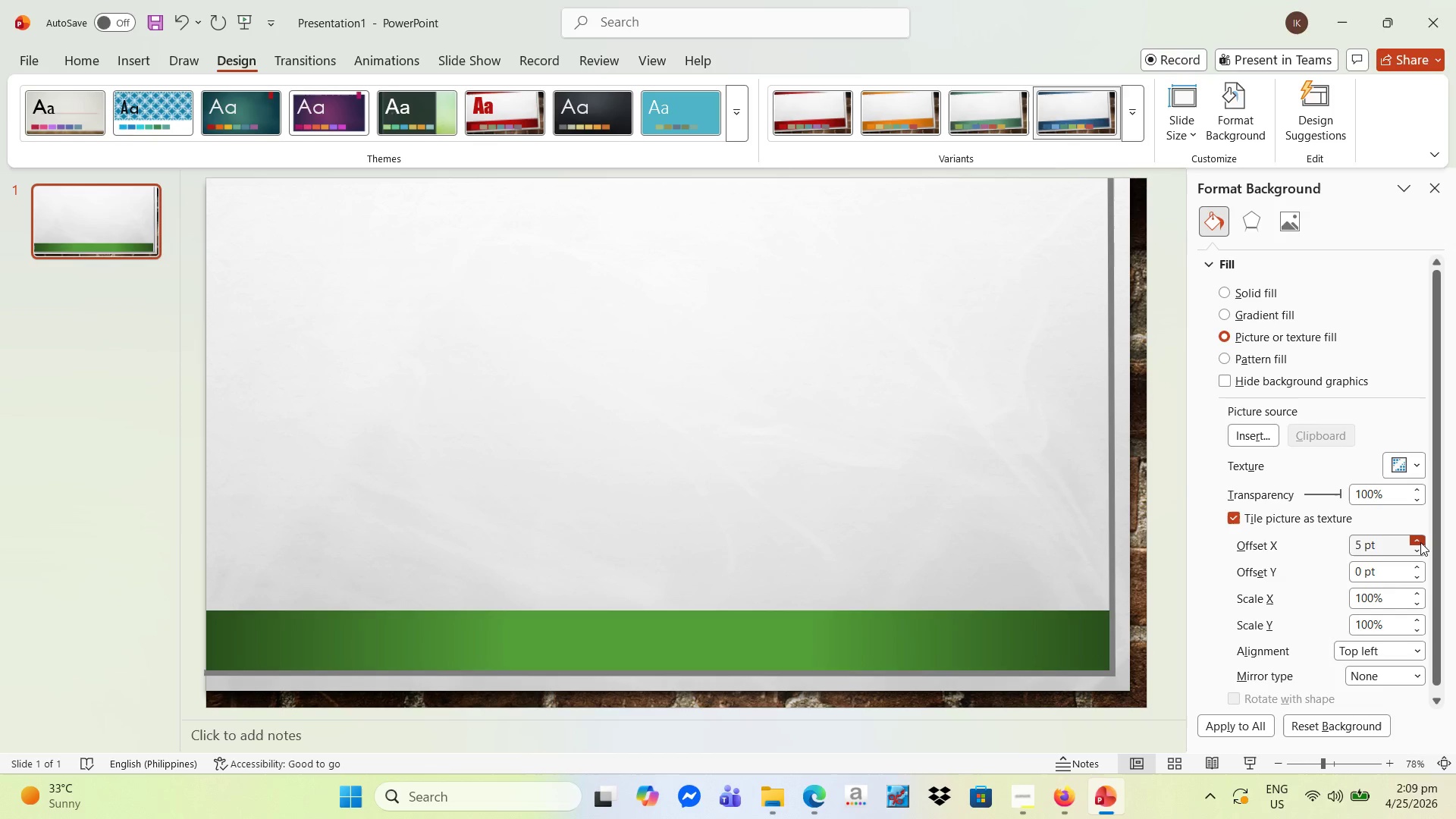 
triple_click([1420, 542])
 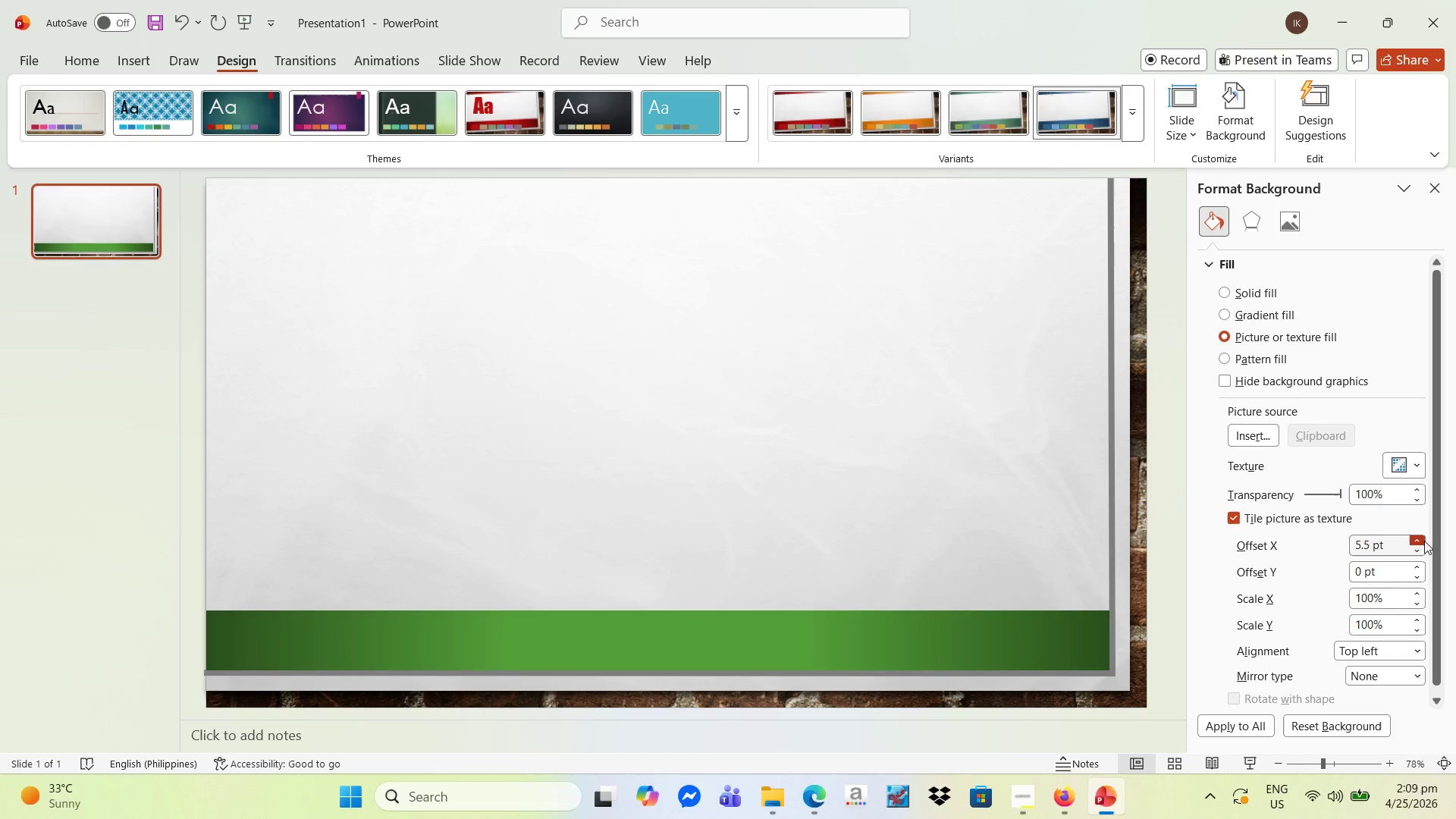 
triple_click([1424, 541])
 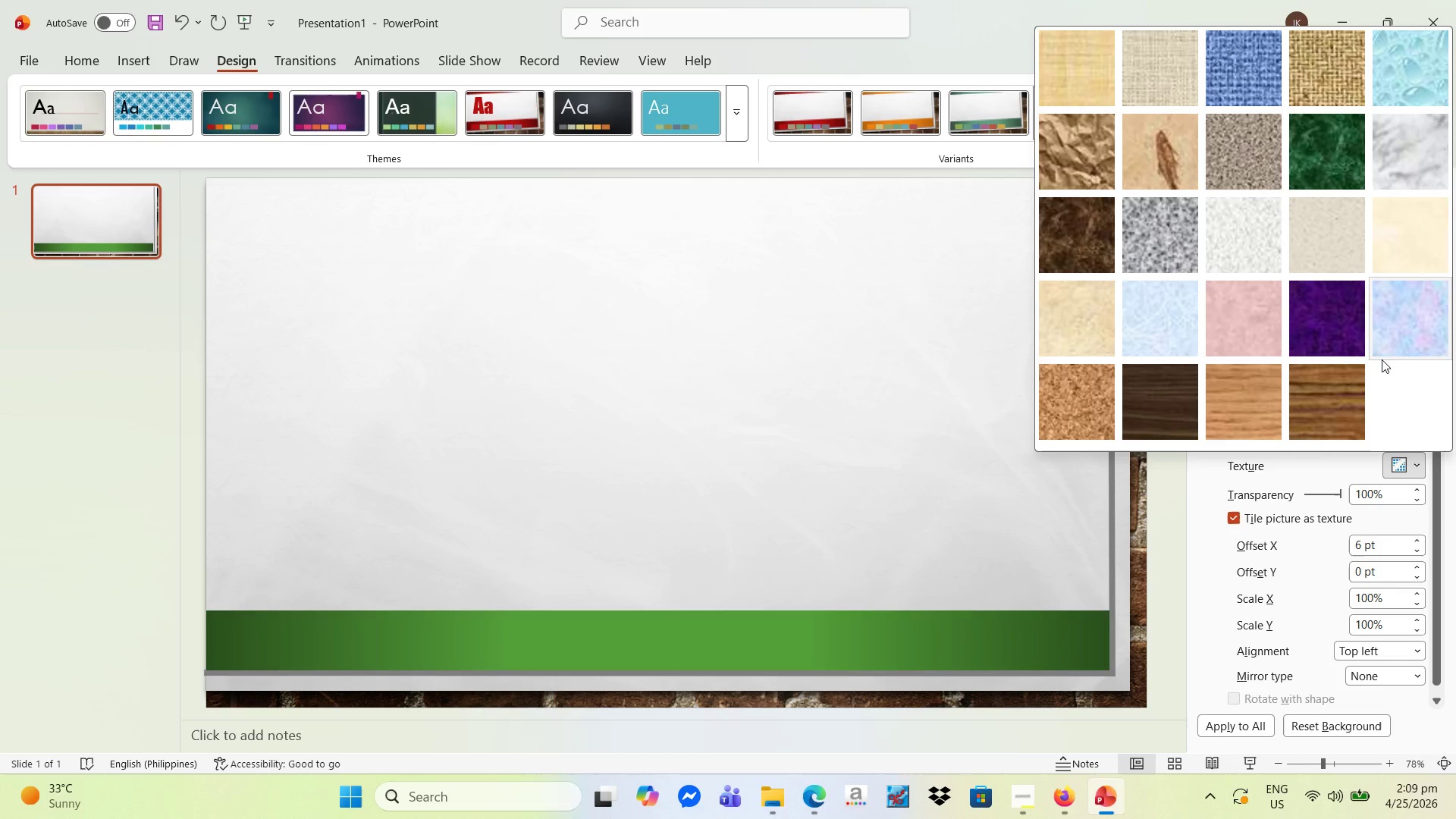 
left_click([1338, 171])
 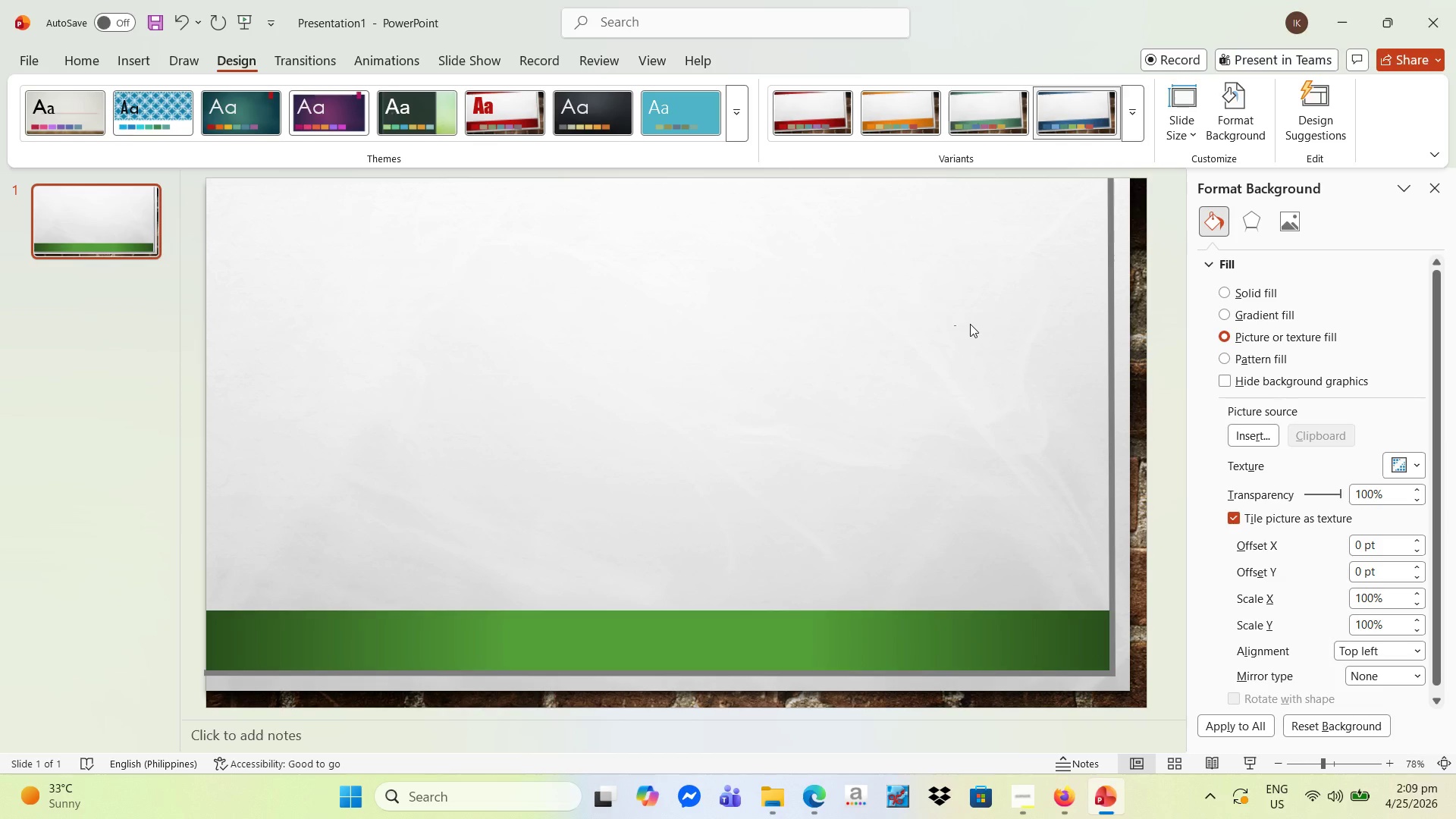 
wait(5.73)
 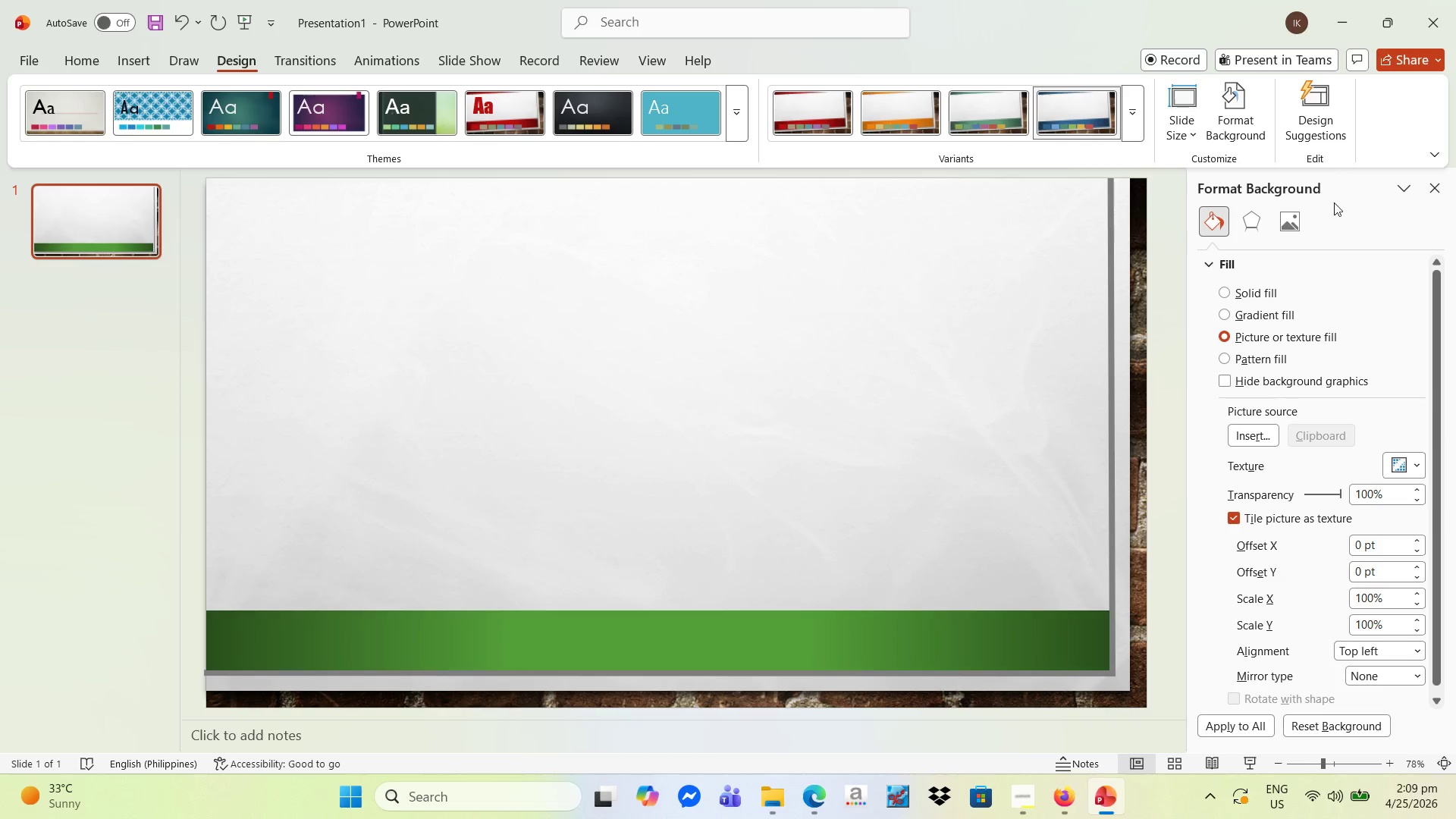 
left_click([1136, 130])
 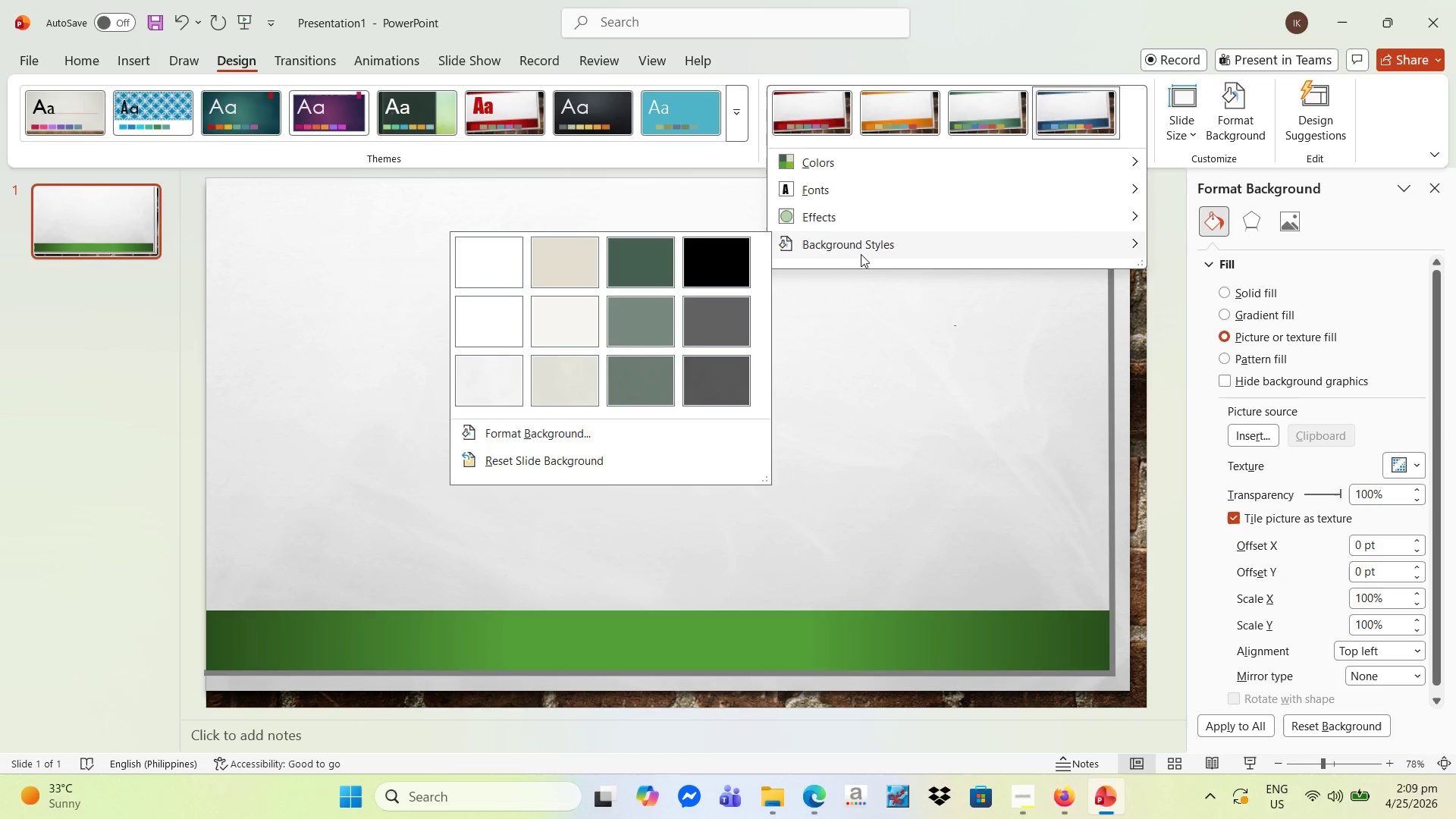 
left_click([866, 247])
 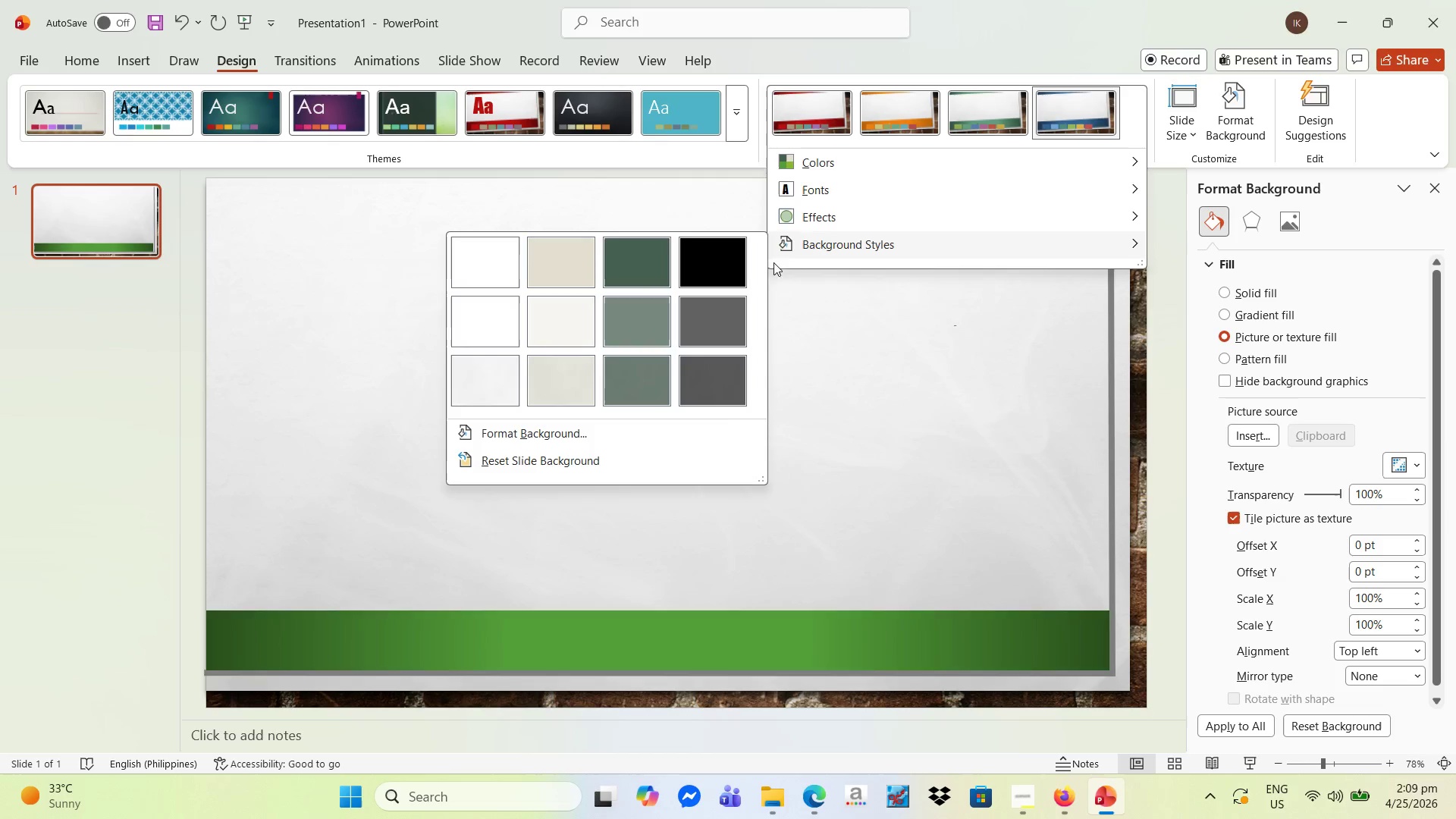 
mouse_move([692, 272])
 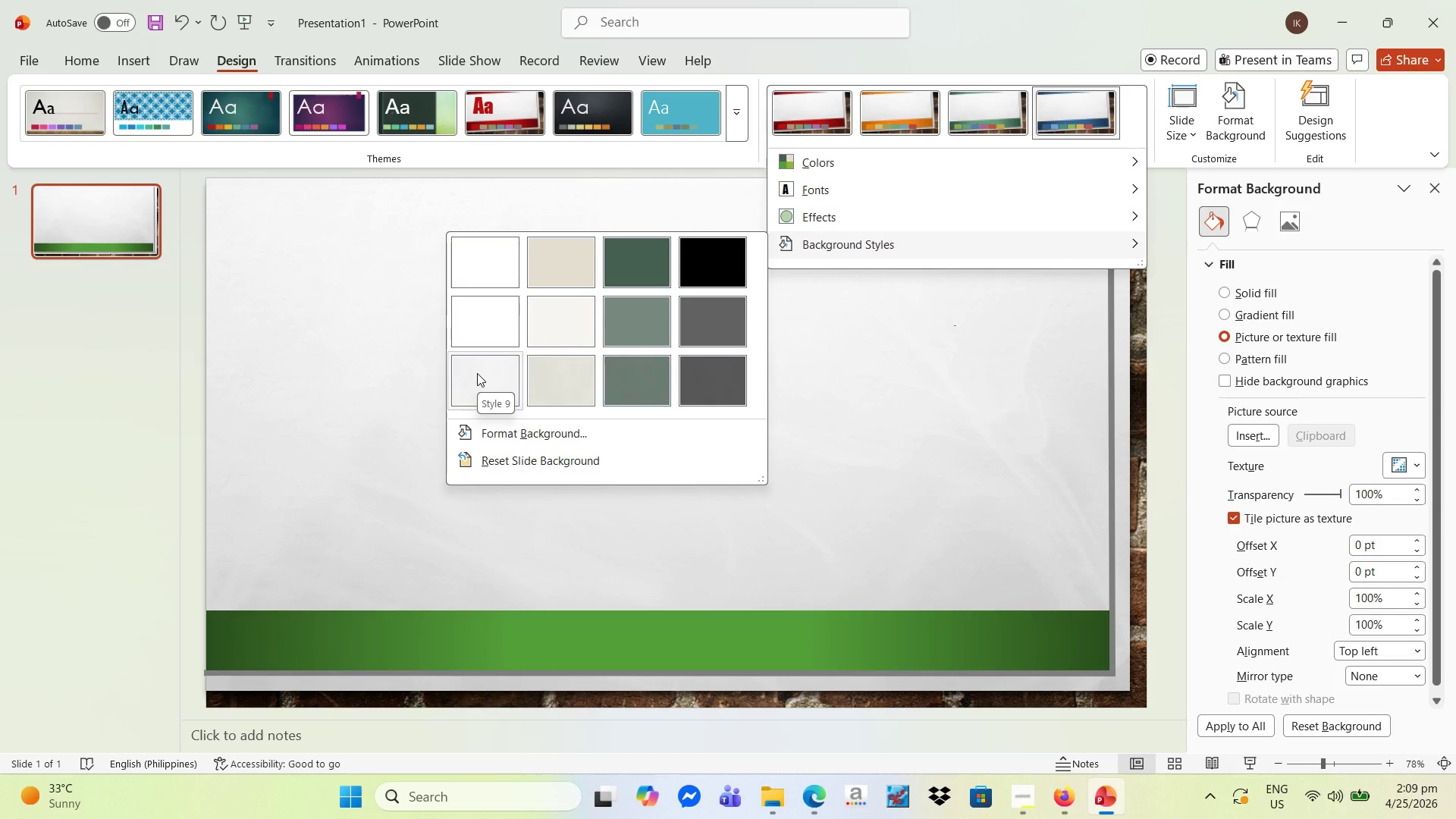 
wait(5.23)
 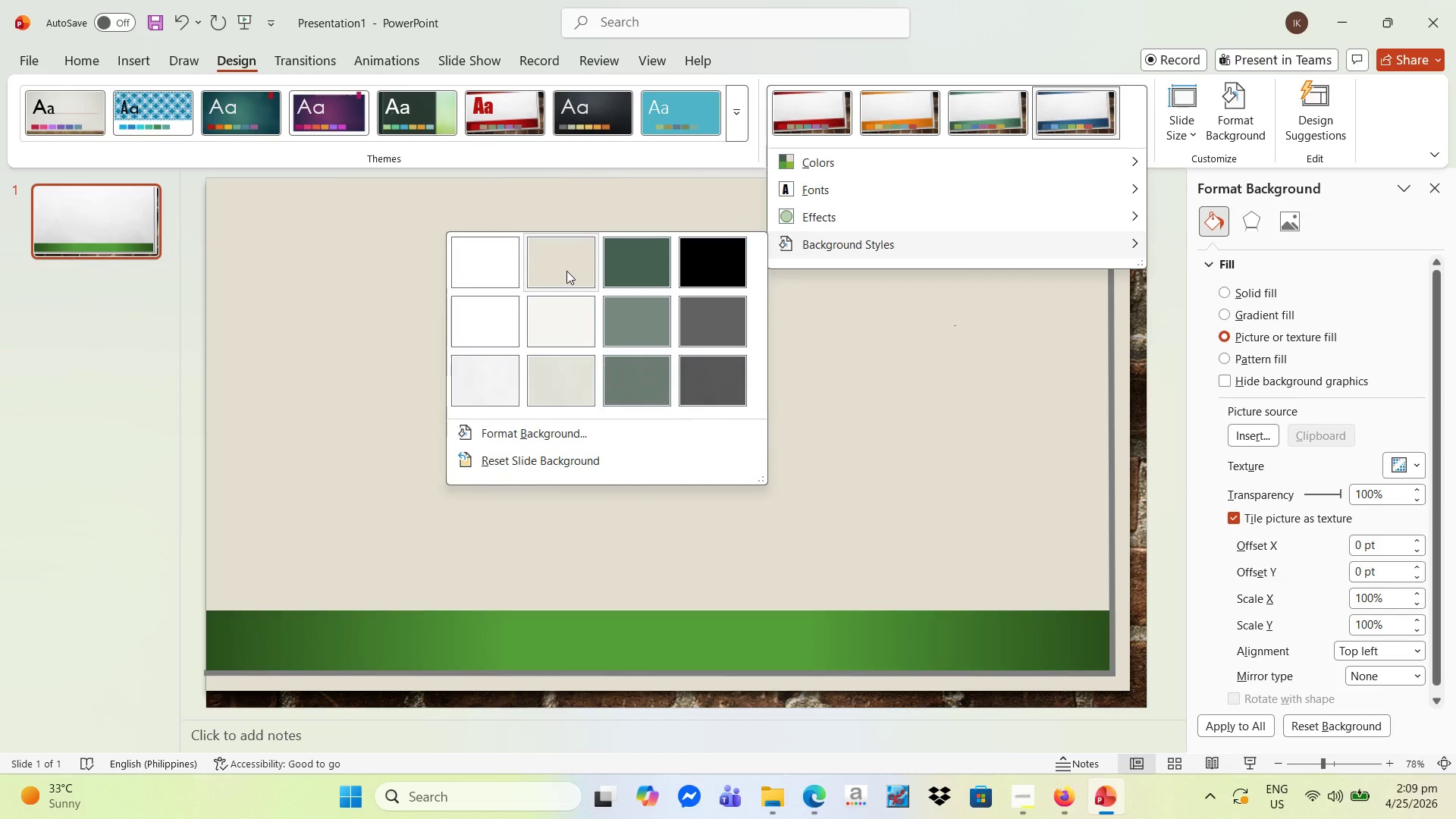 
left_click([494, 435])
 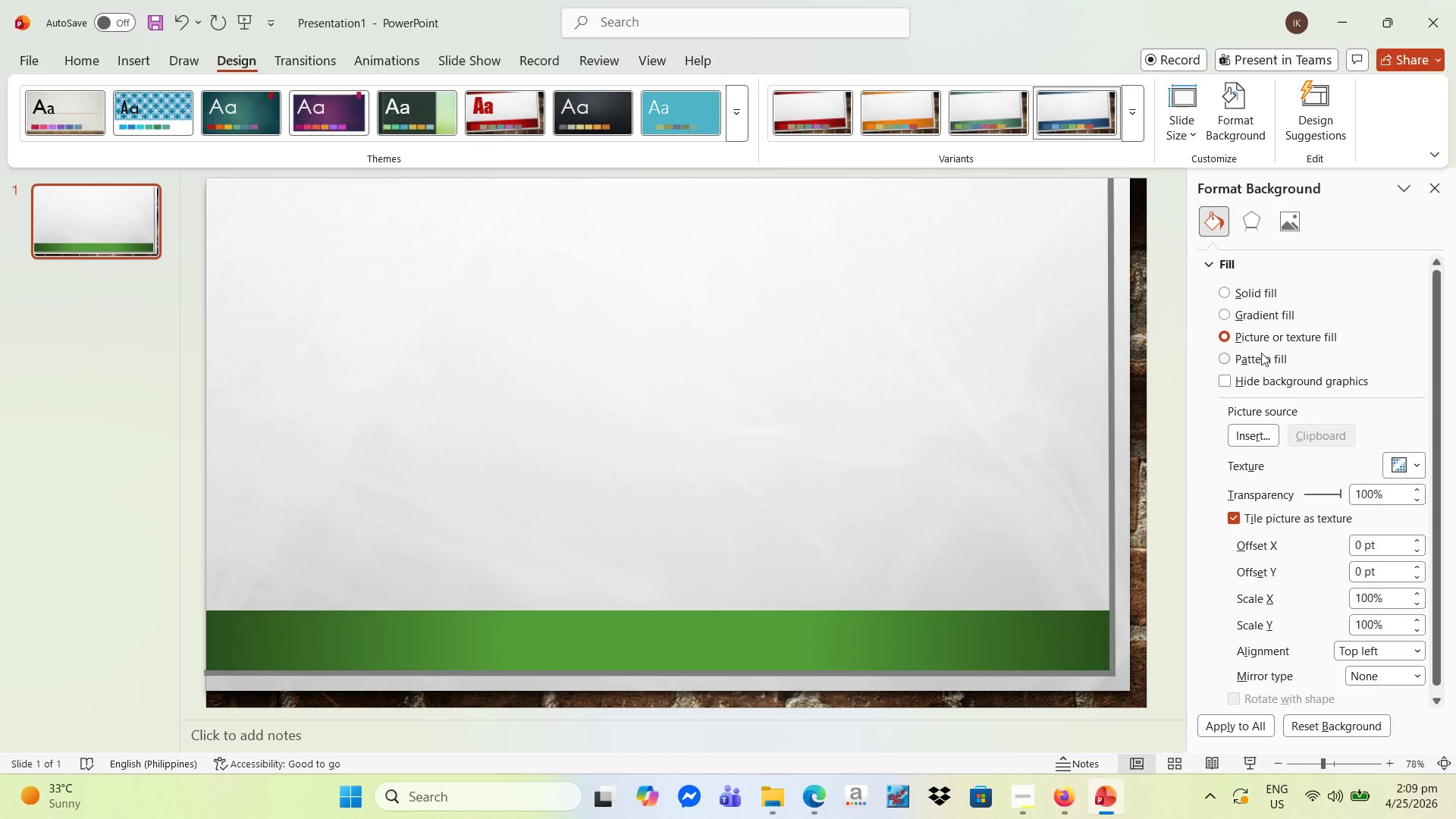 
wait(6.56)
 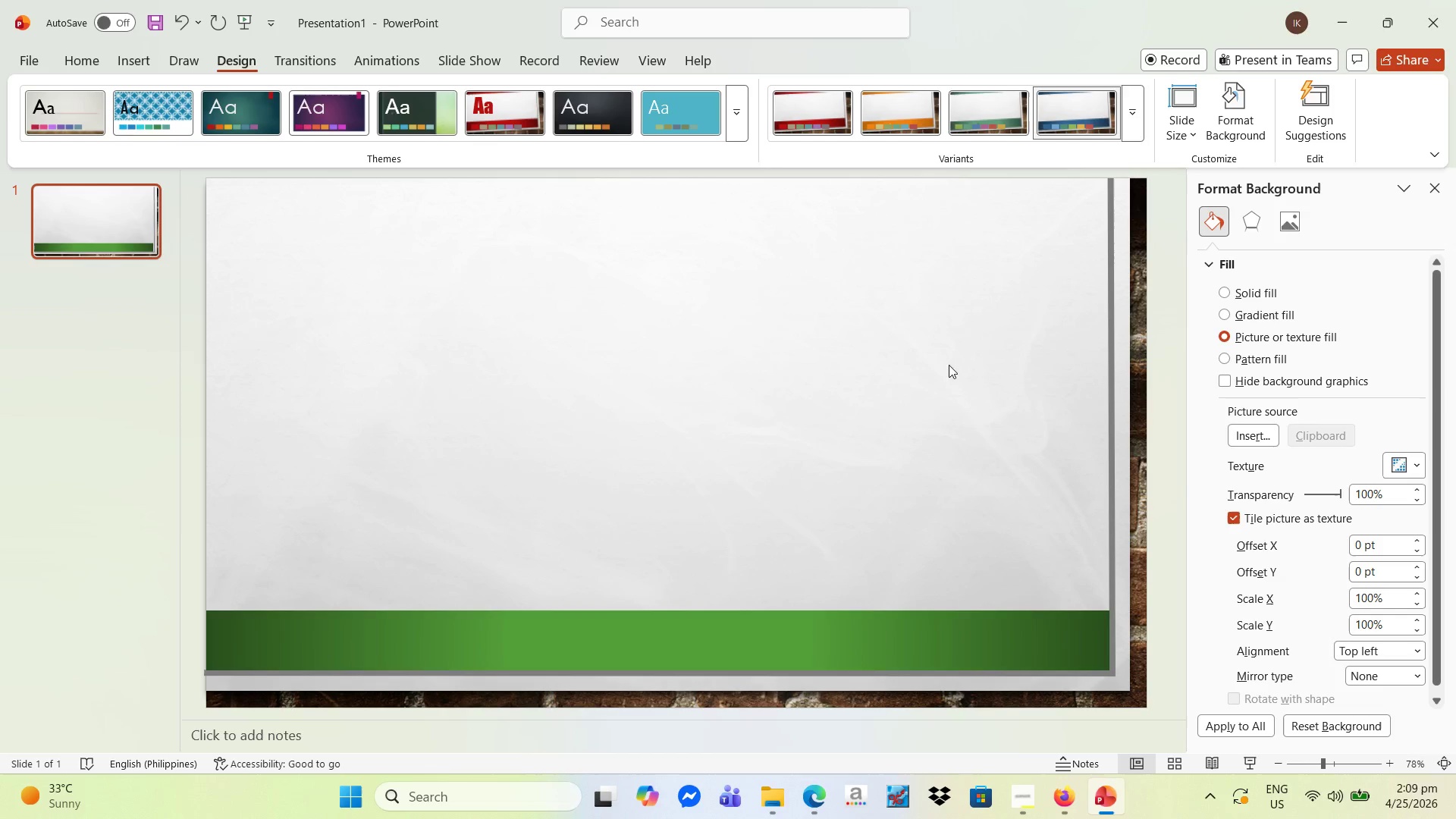 
left_click([1416, 464])
 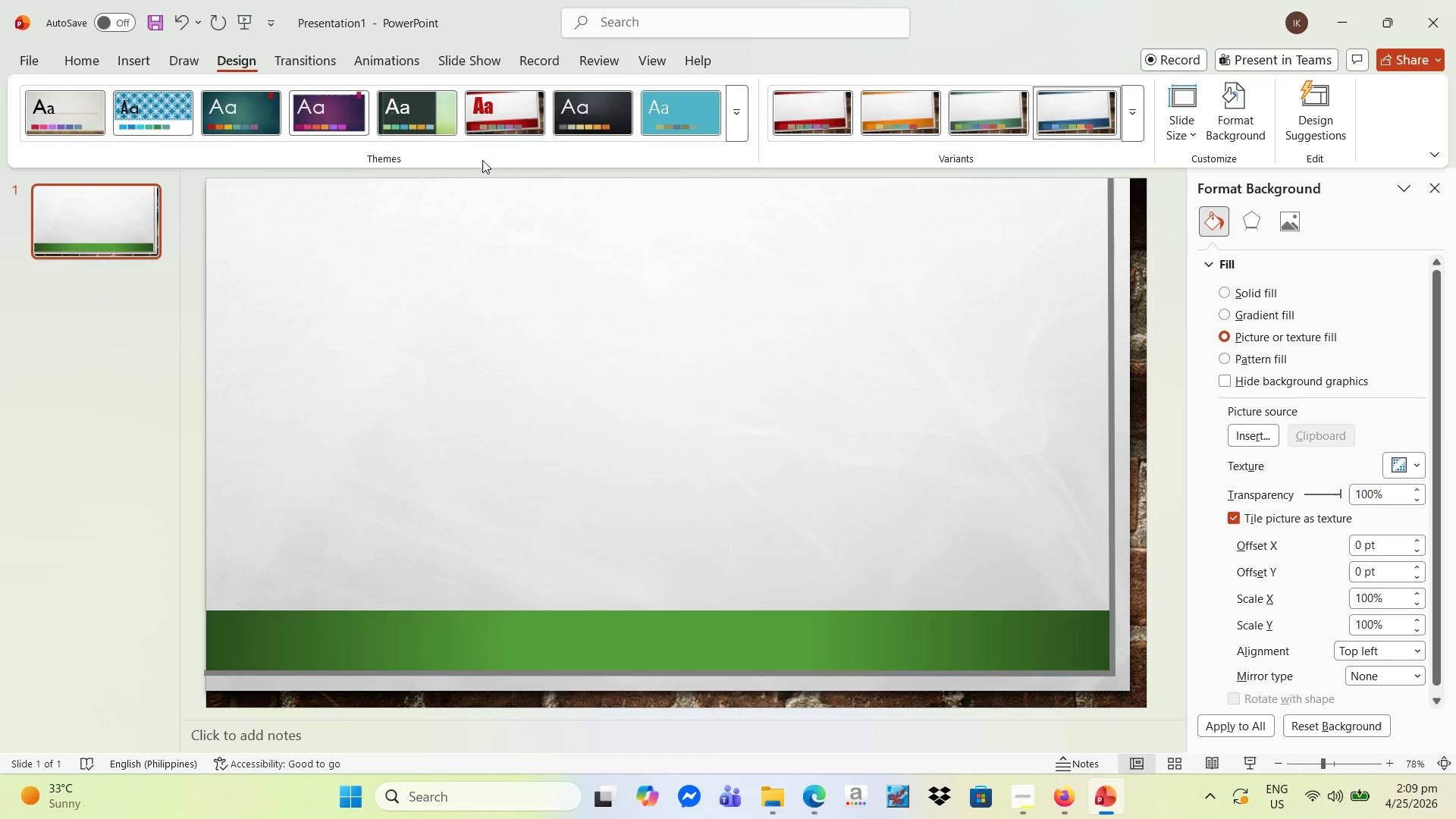 
wait(8.42)
 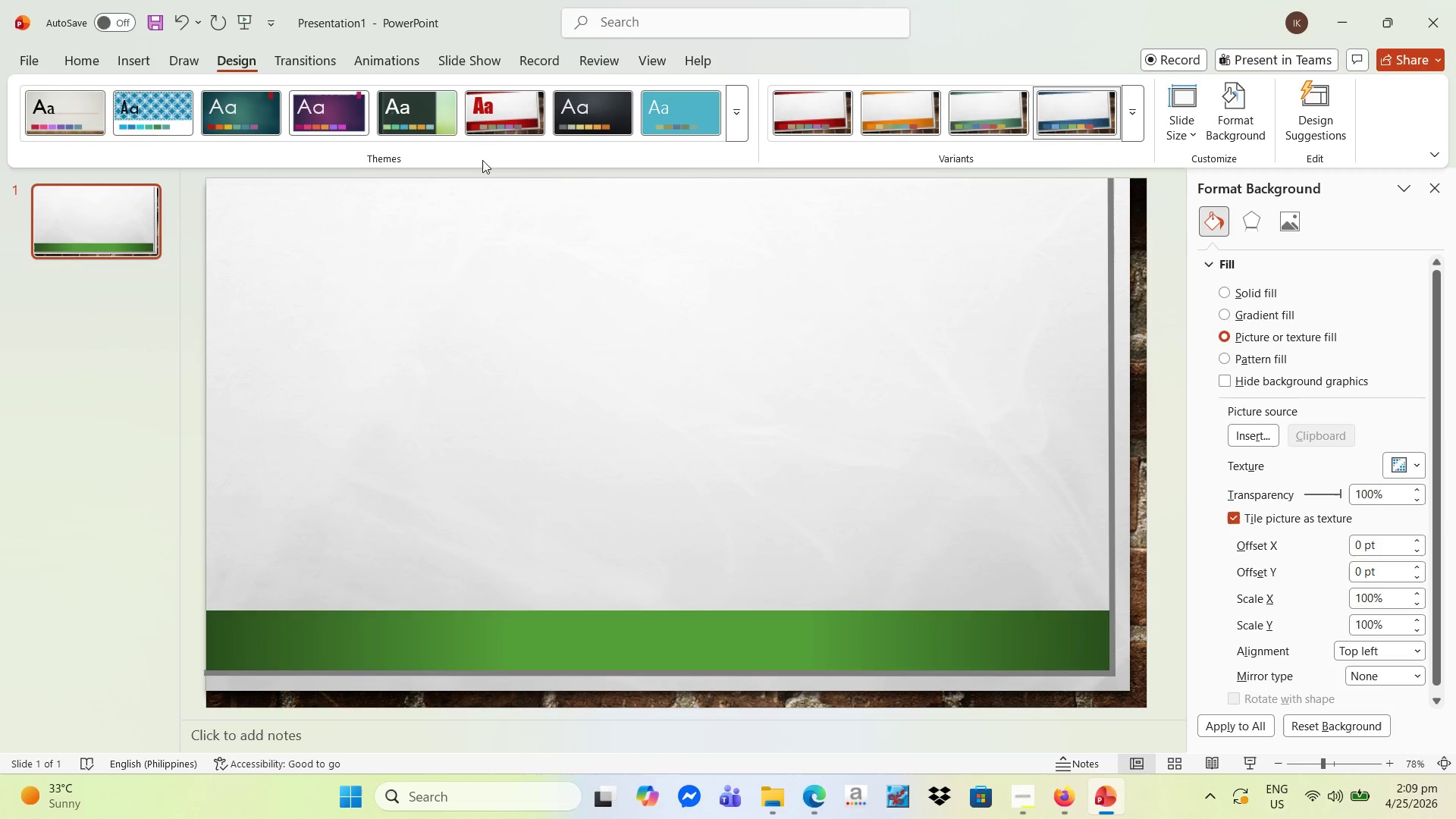 
mouse_move([470, 350])
 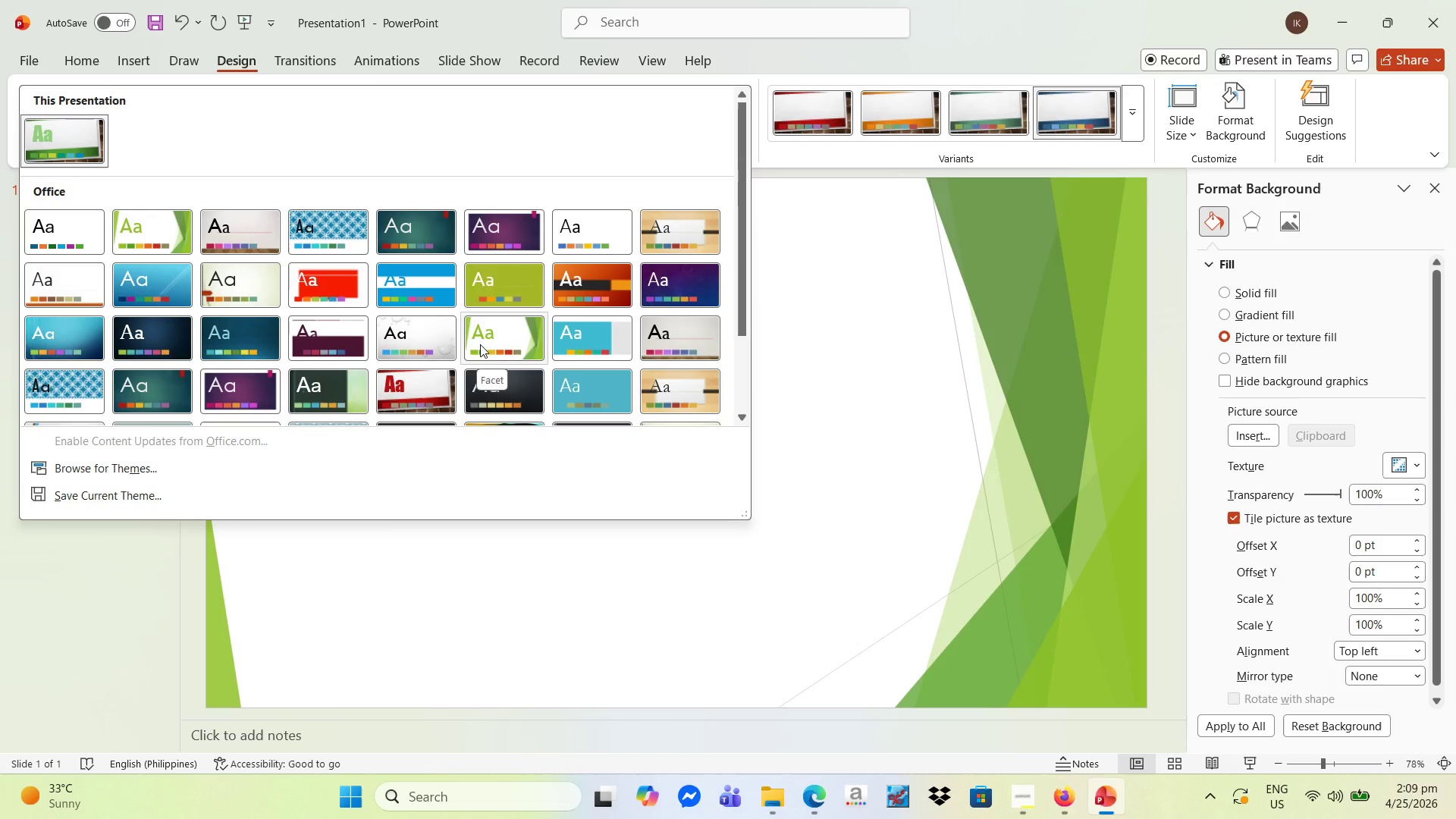 
mouse_move([455, 339])
 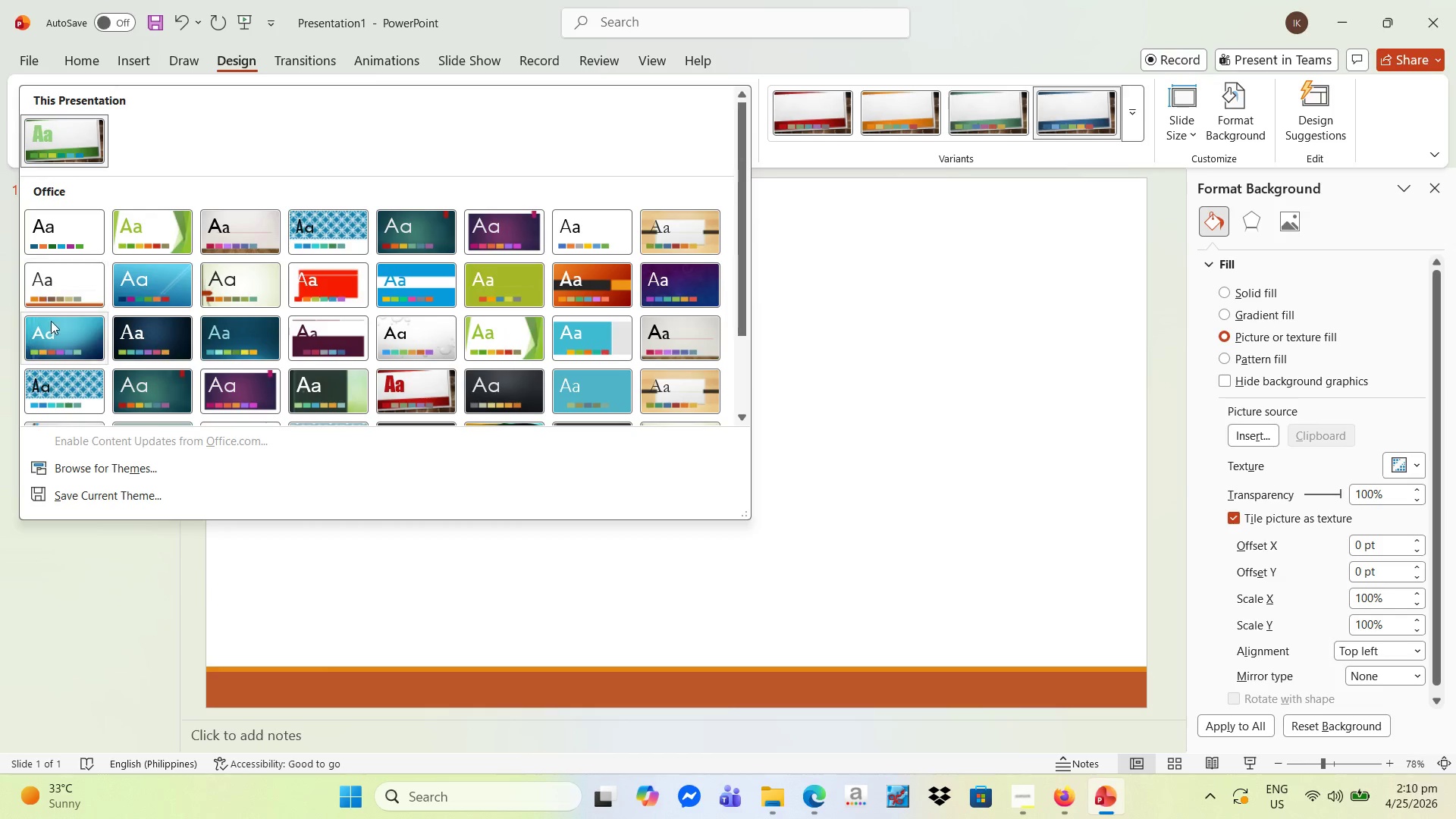 
mouse_move([70, 283])
 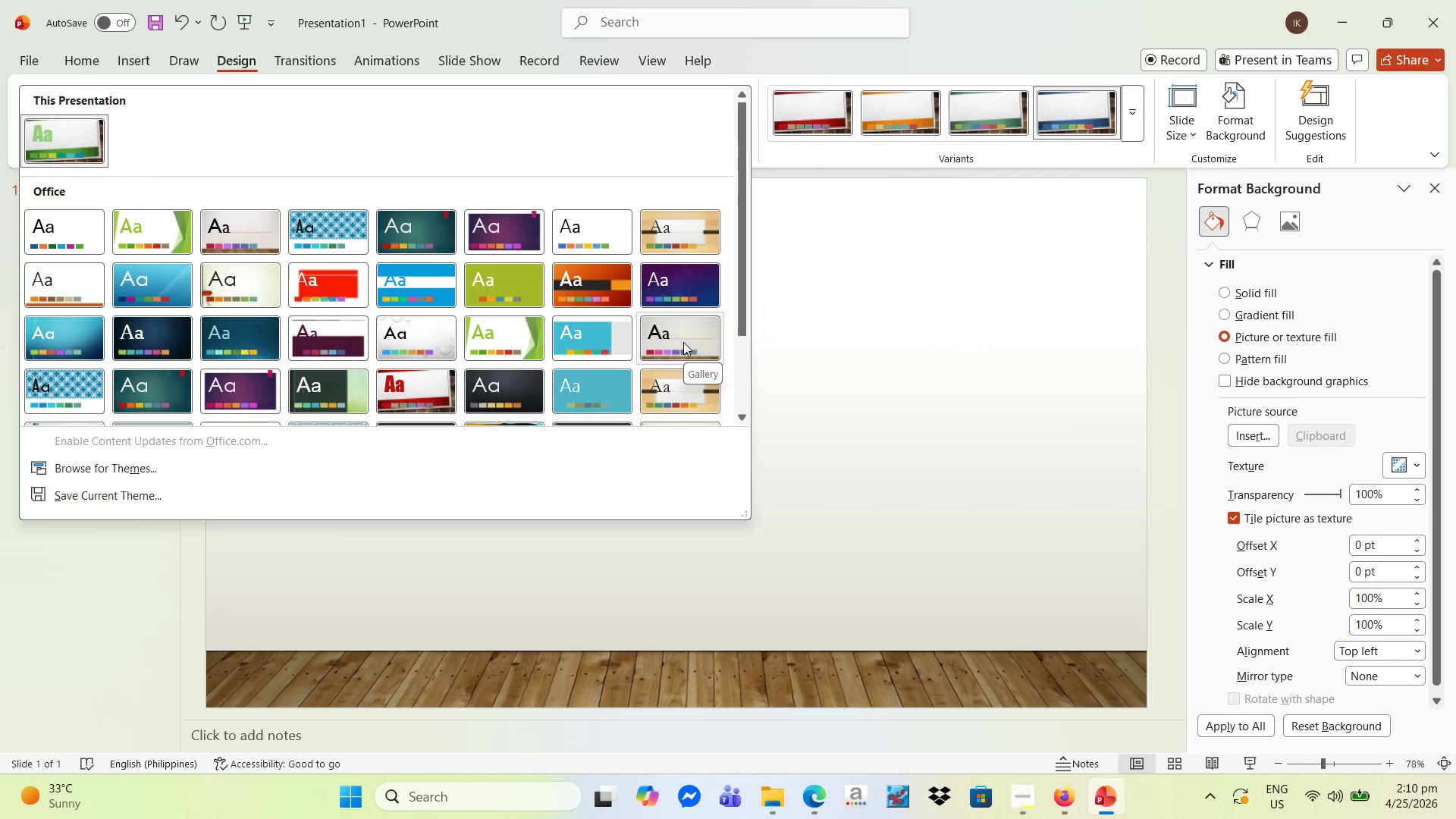 
left_click([683, 342])
 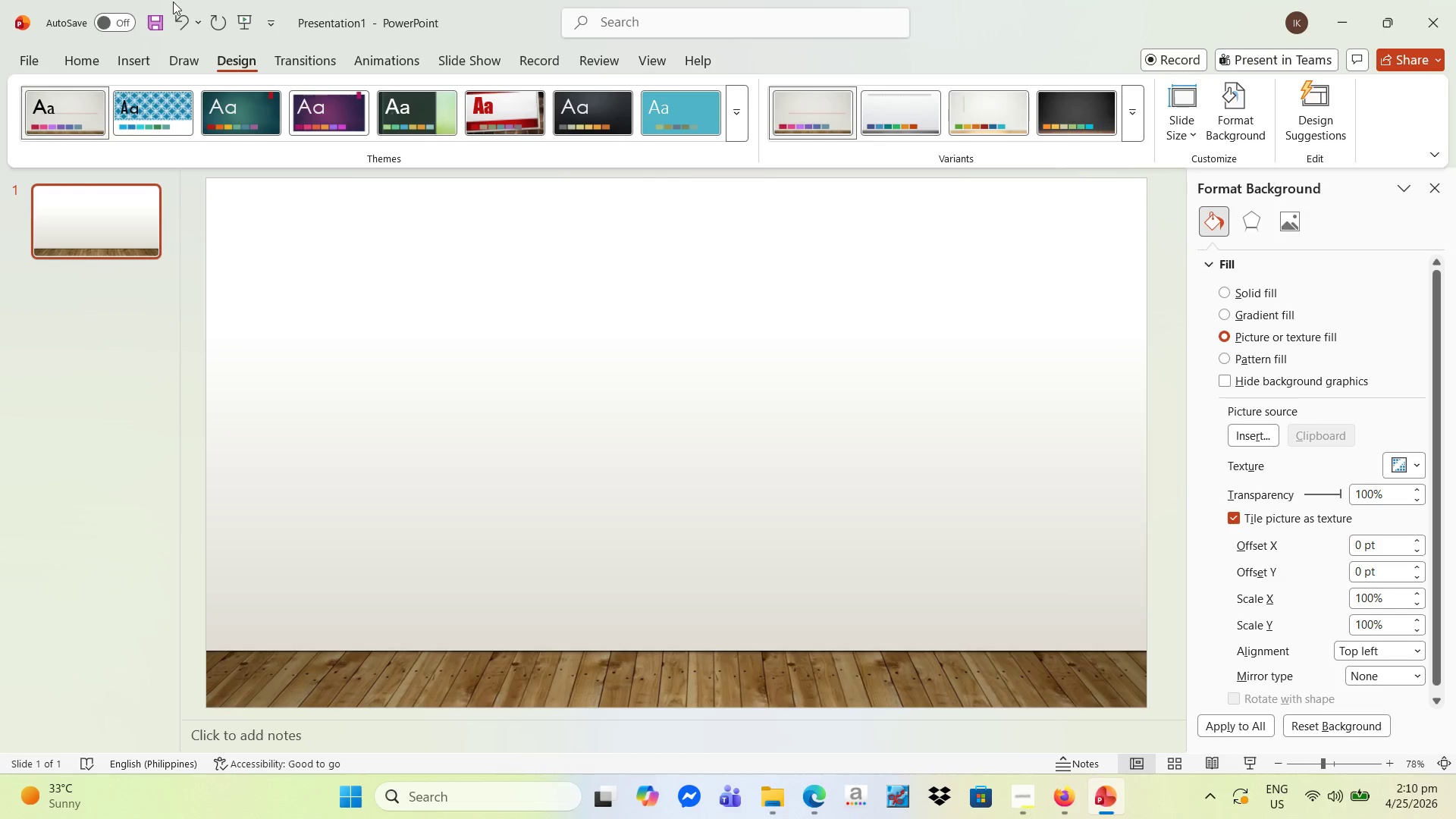 
wait(7.98)
 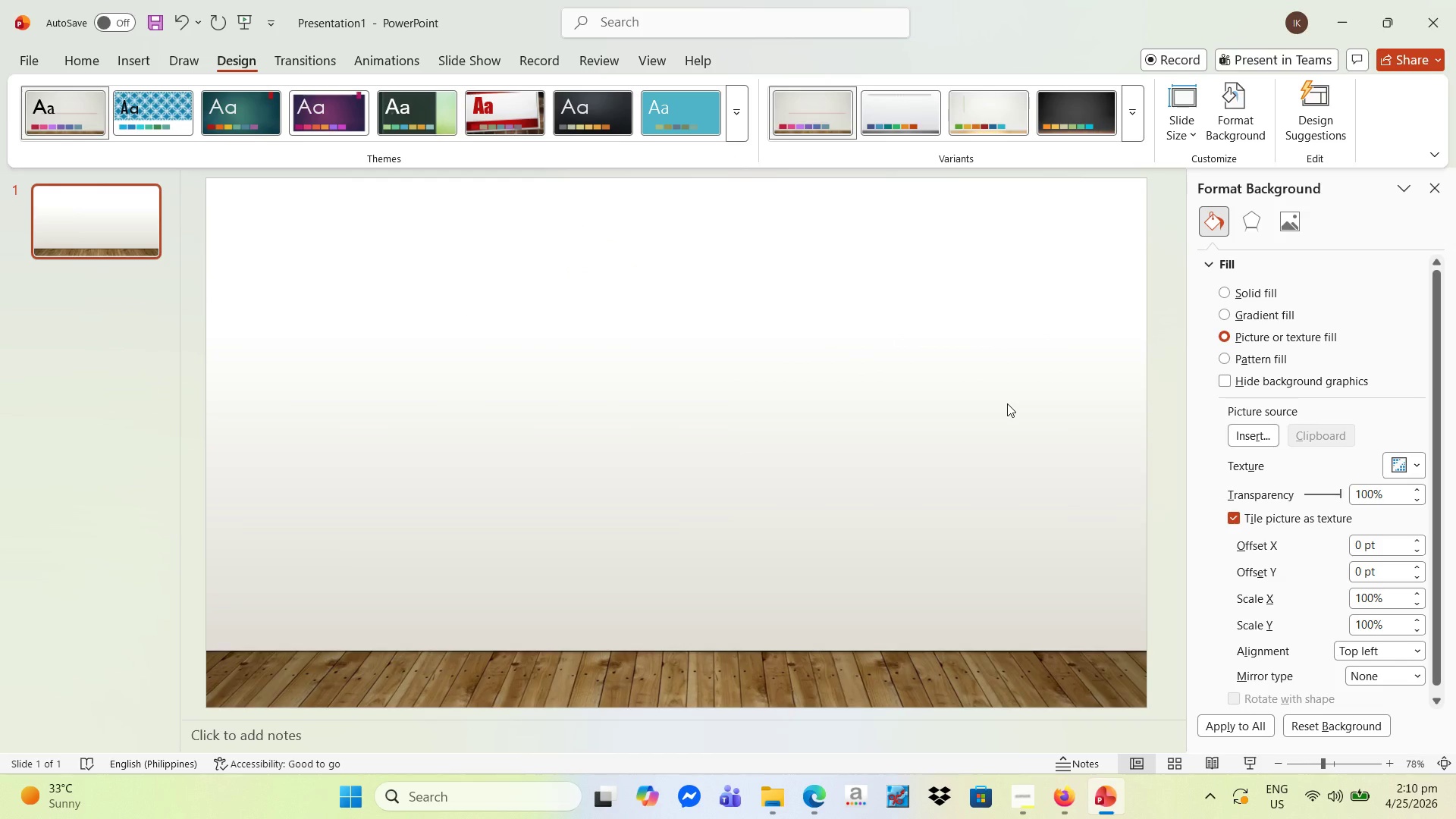 
left_click([78, 58])
 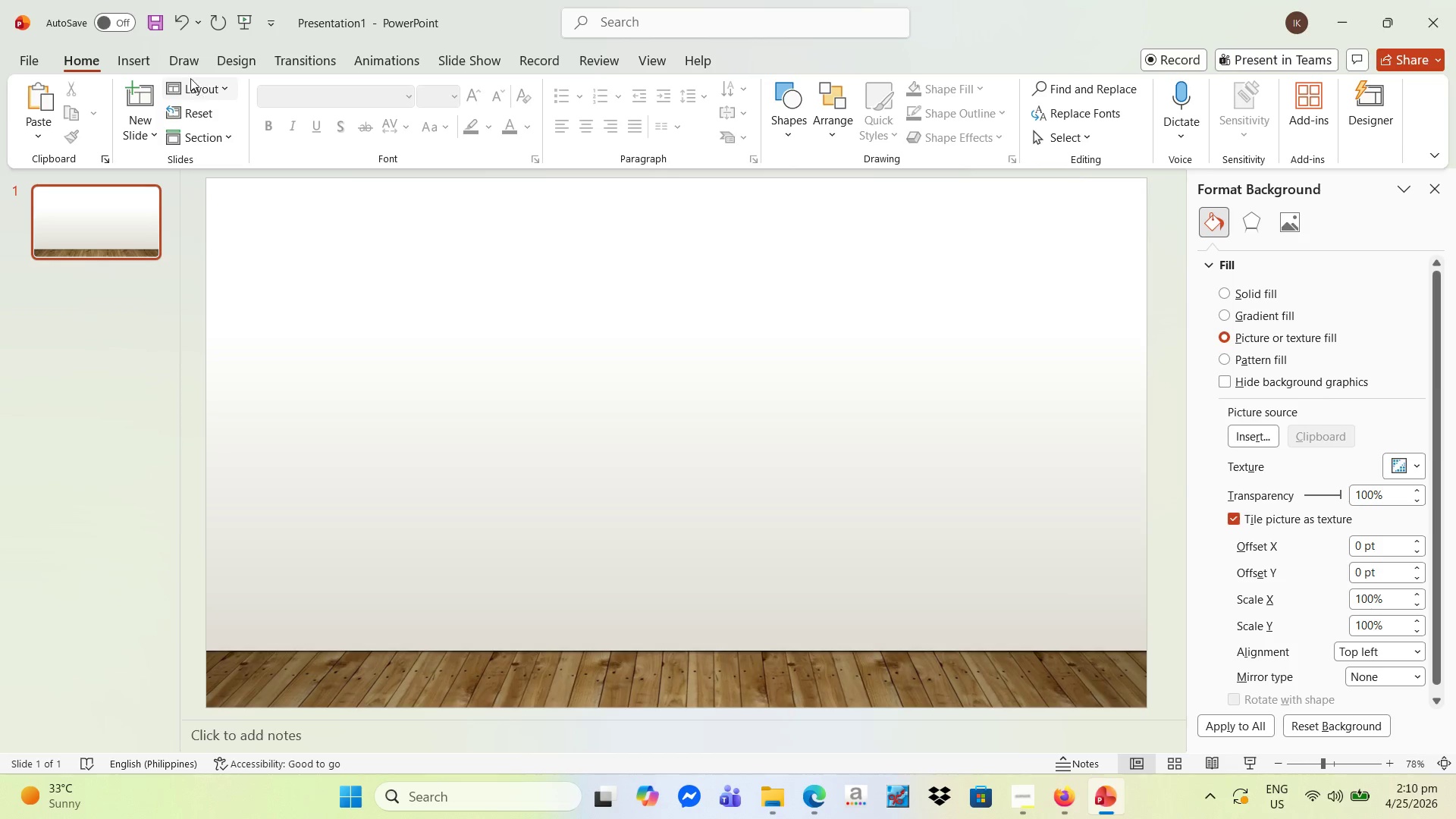 
left_click([143, 60])
 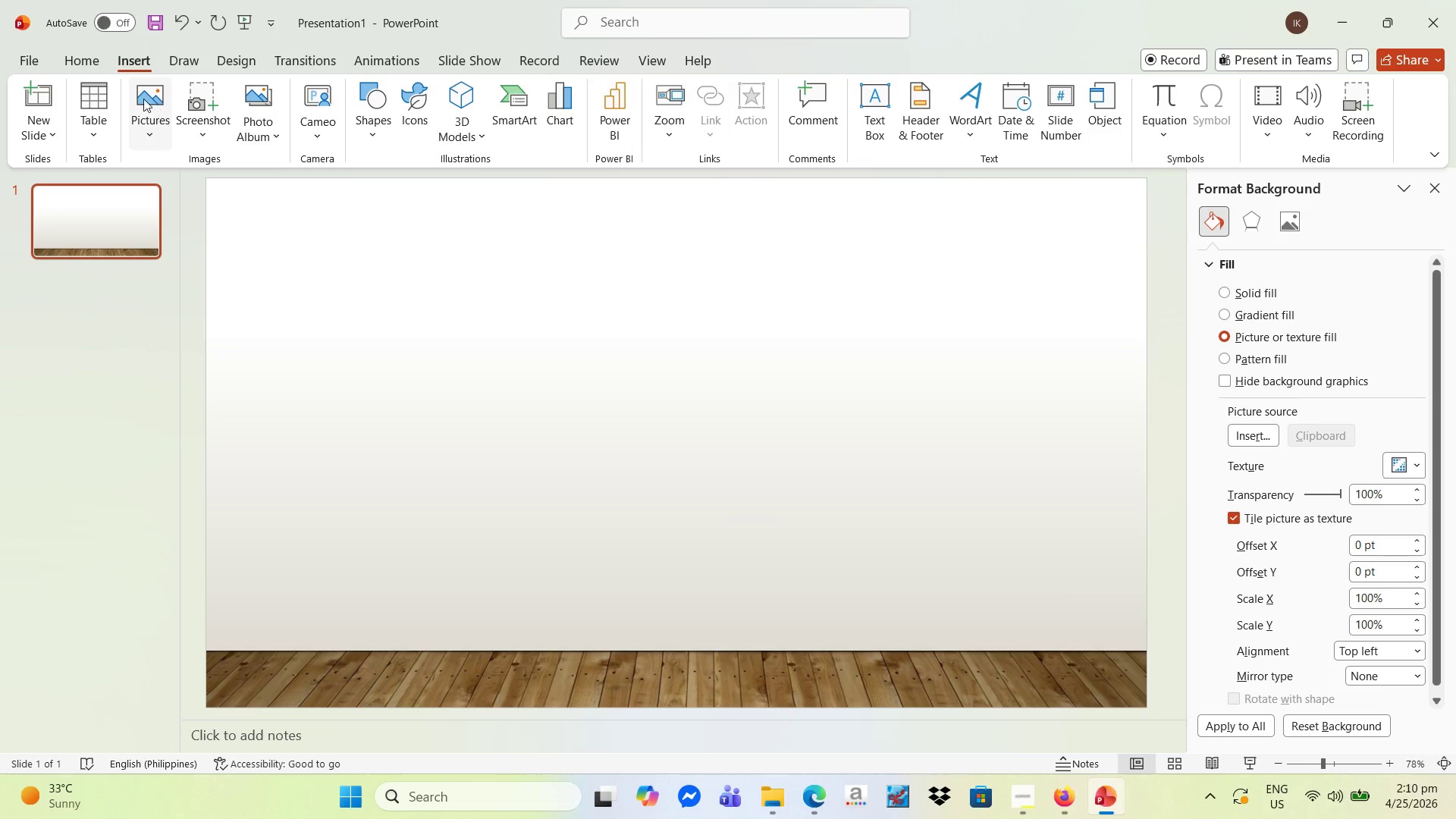 
left_click([143, 99])
 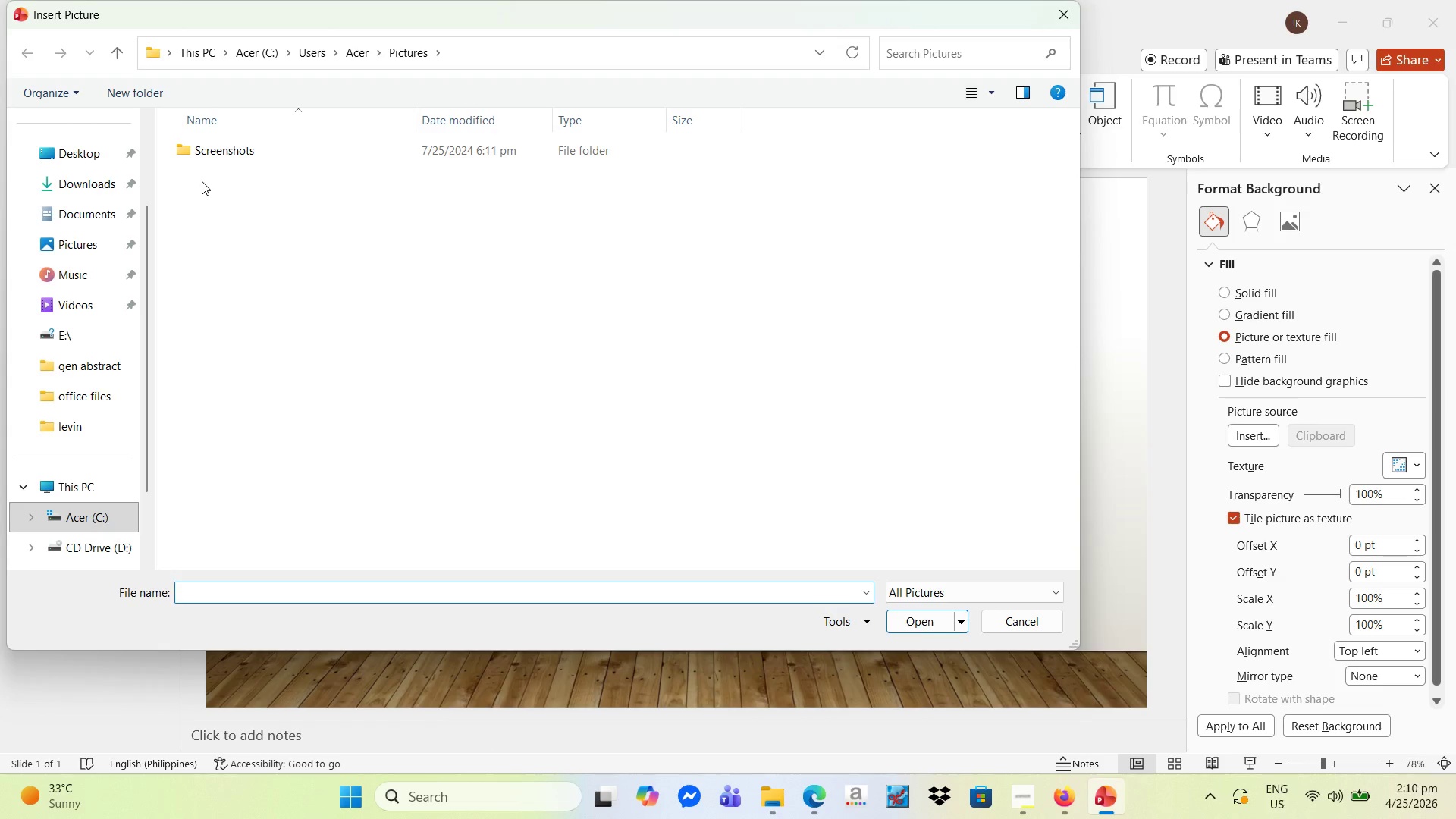 
wait(6.05)
 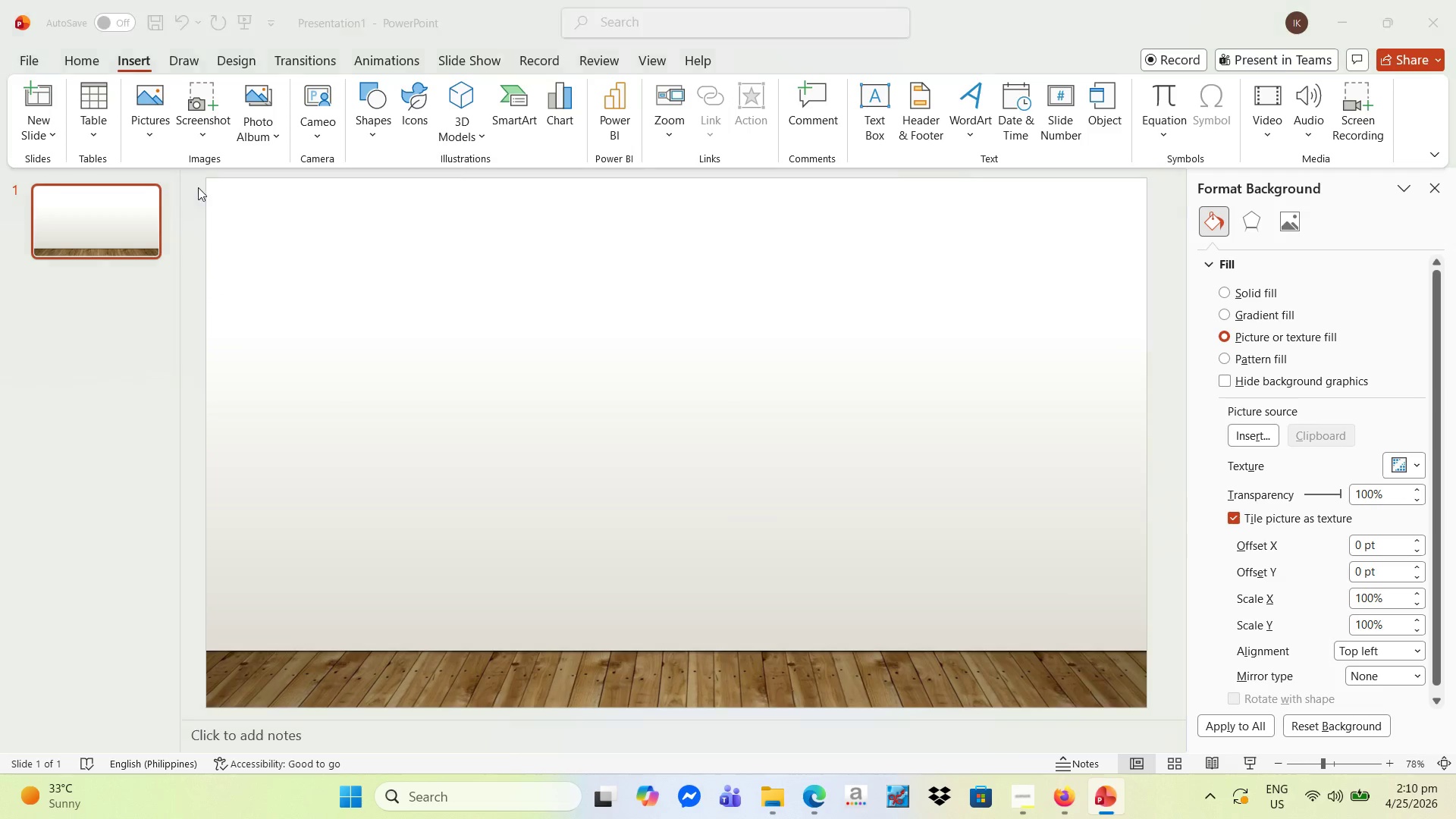 
left_click([89, 186])
 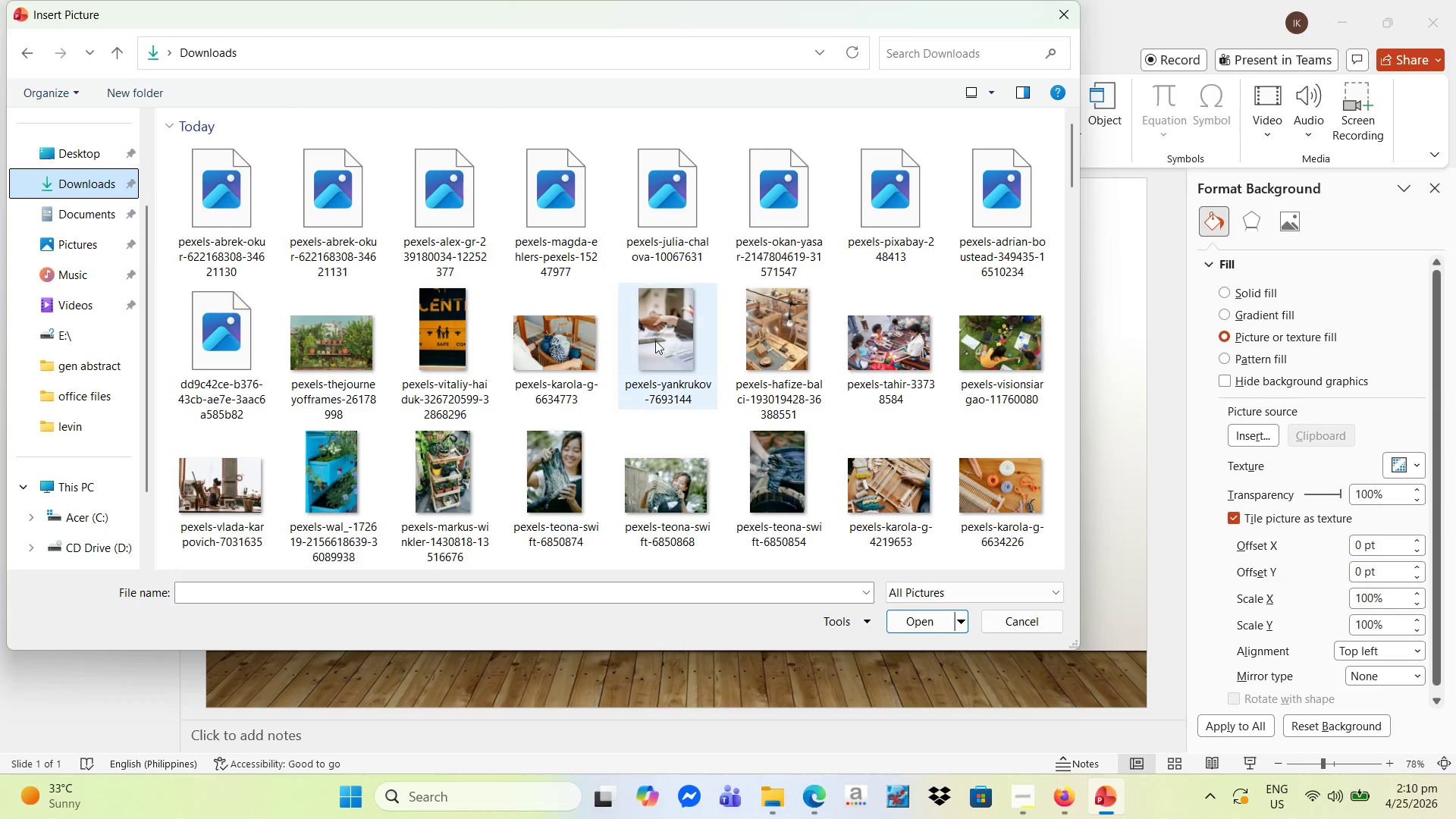 
mouse_move([620, 344])
 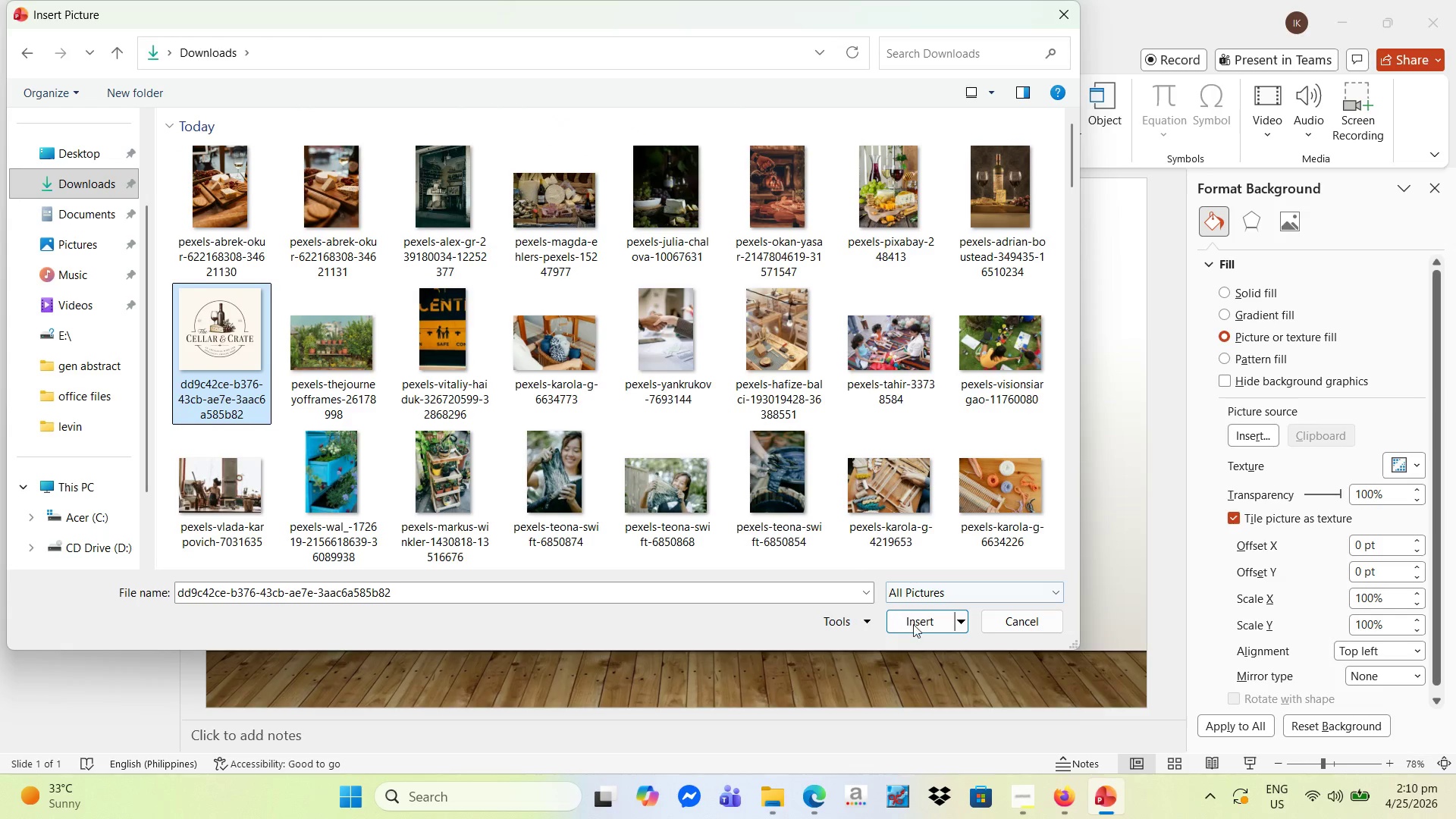 
left_click([929, 621])
 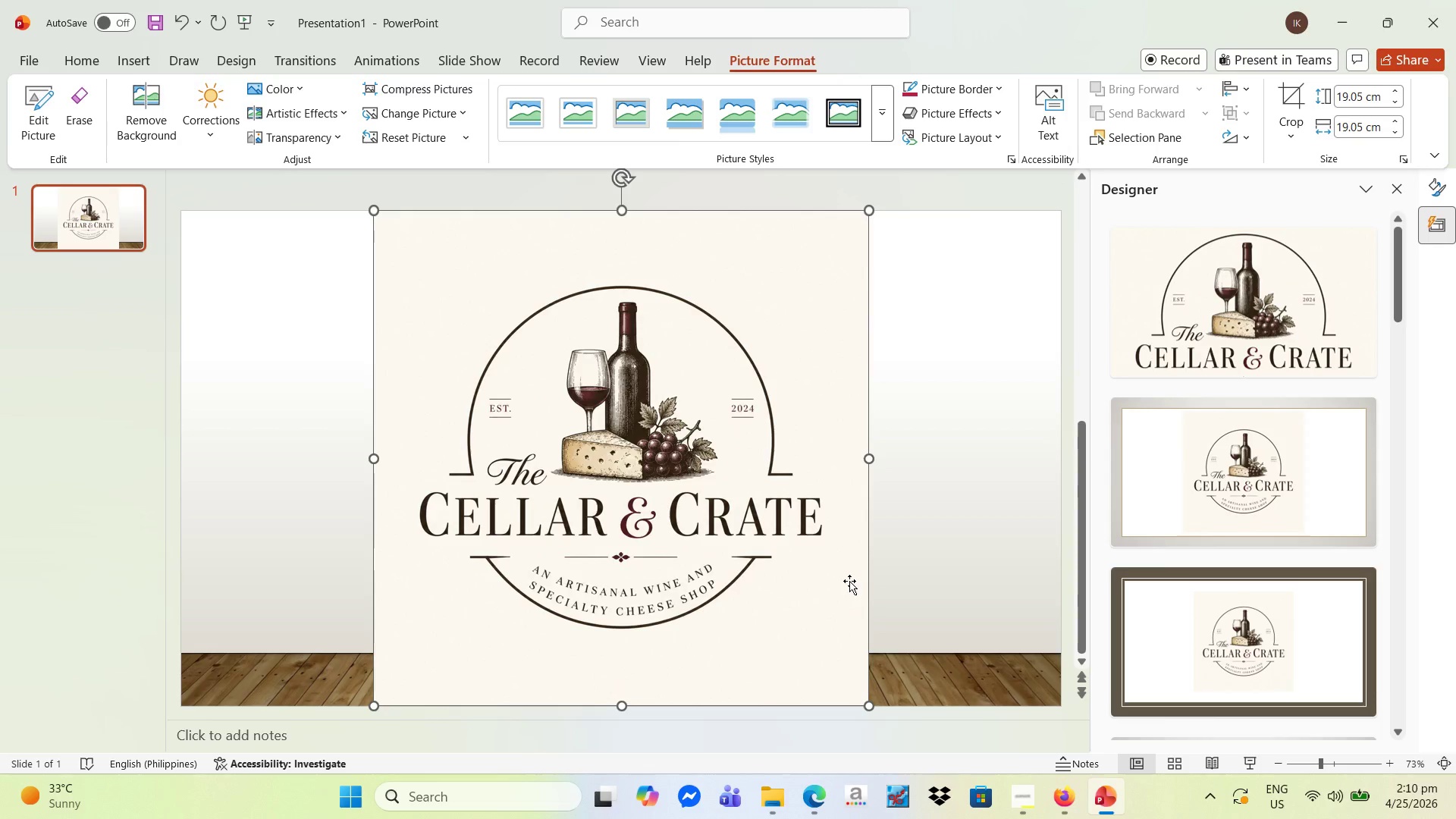 
wait(7.72)
 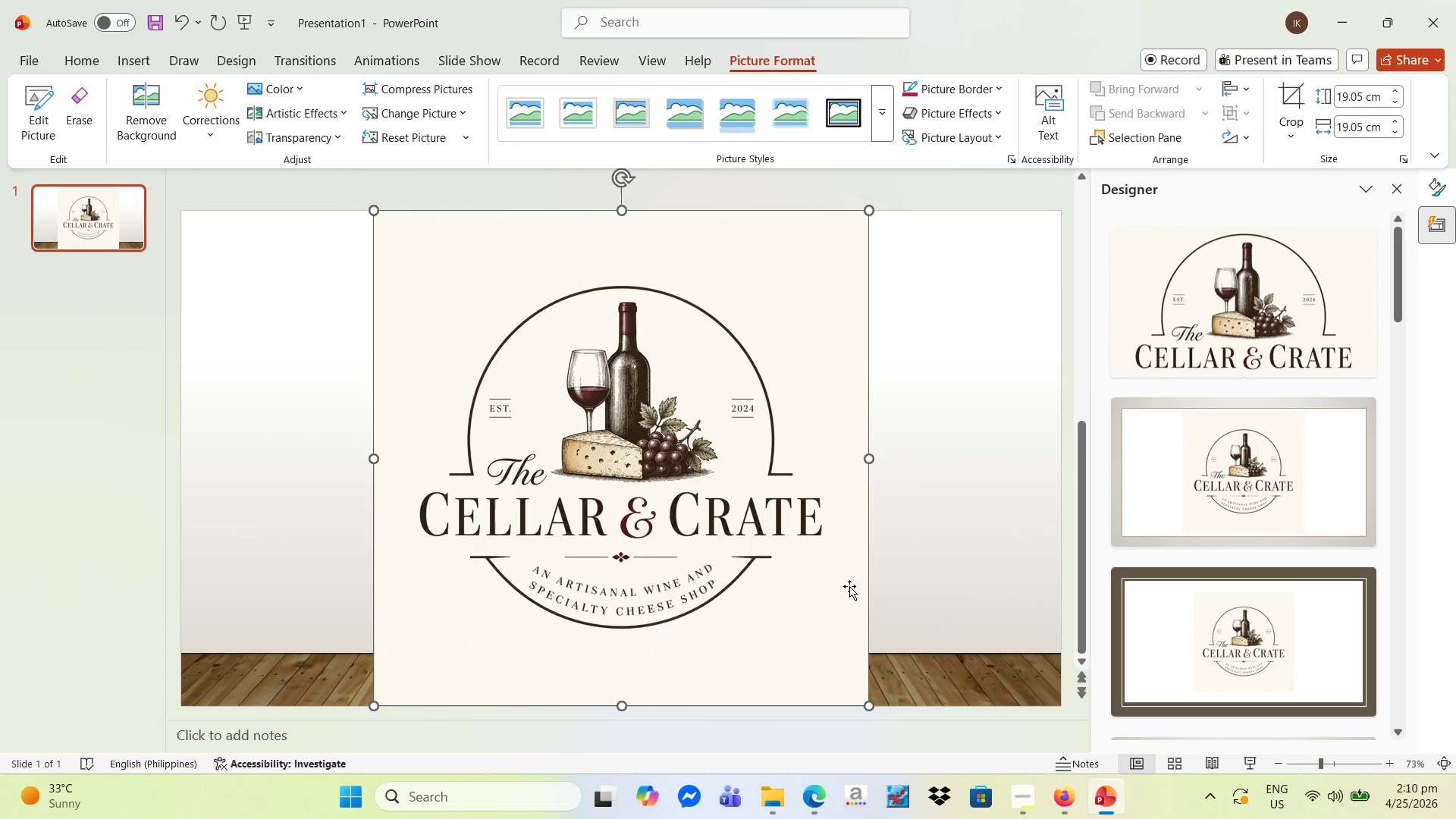 
scroll: coordinate [1195, 562], scroll_direction: down, amount: 13.0
 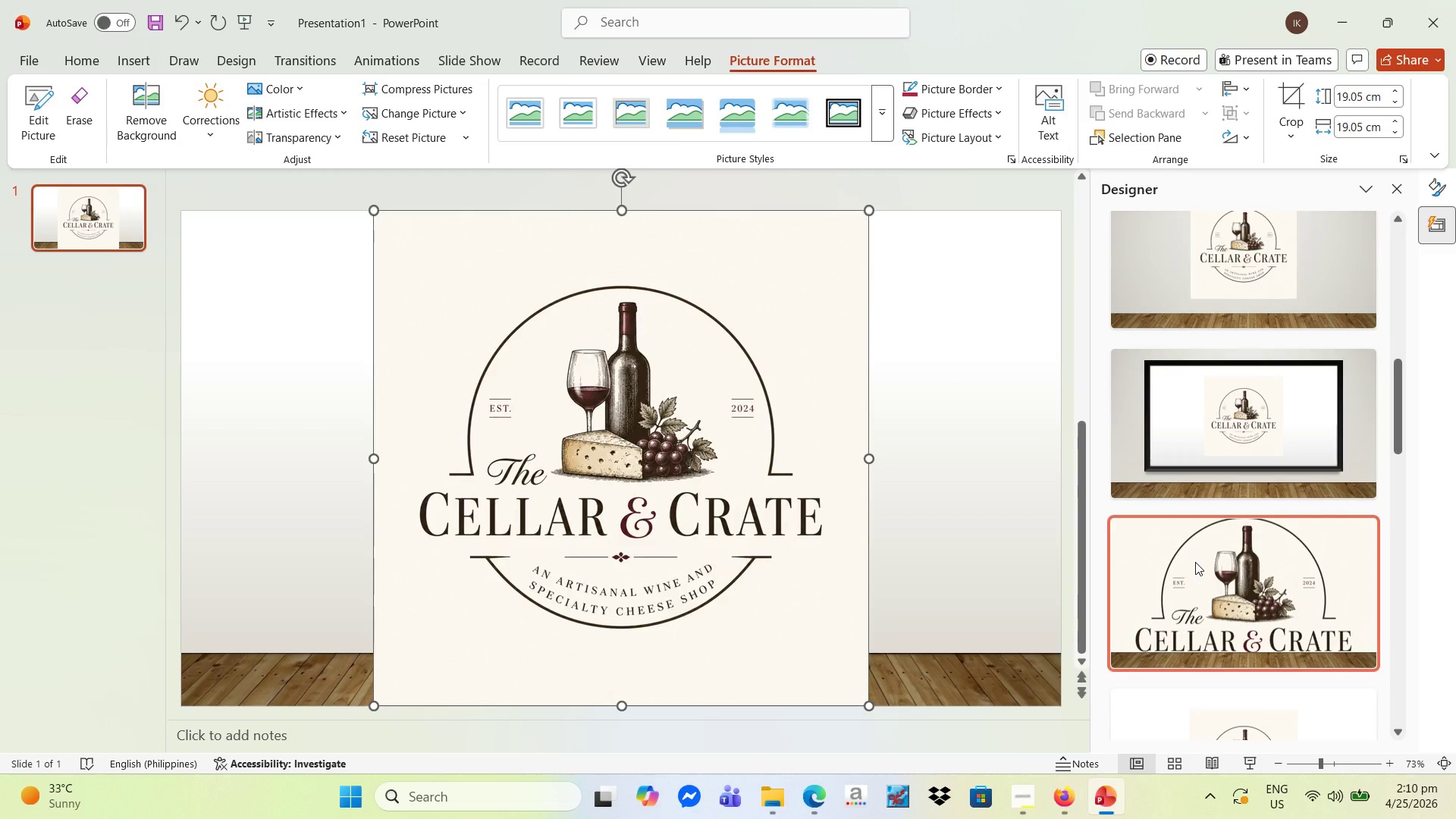 
scroll: coordinate [1200, 561], scroll_direction: up, amount: 19.0
 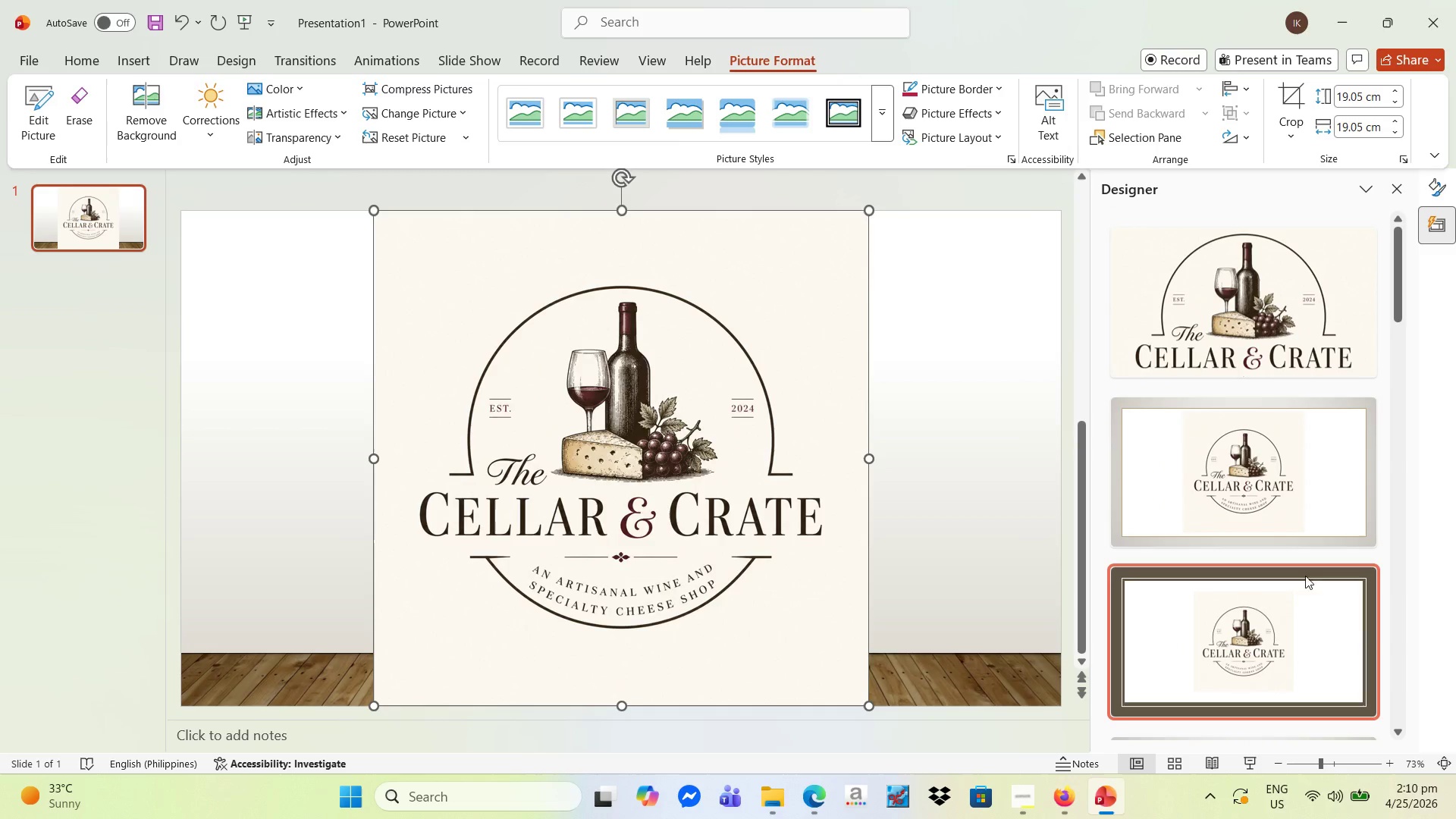 
left_click([1257, 612])
 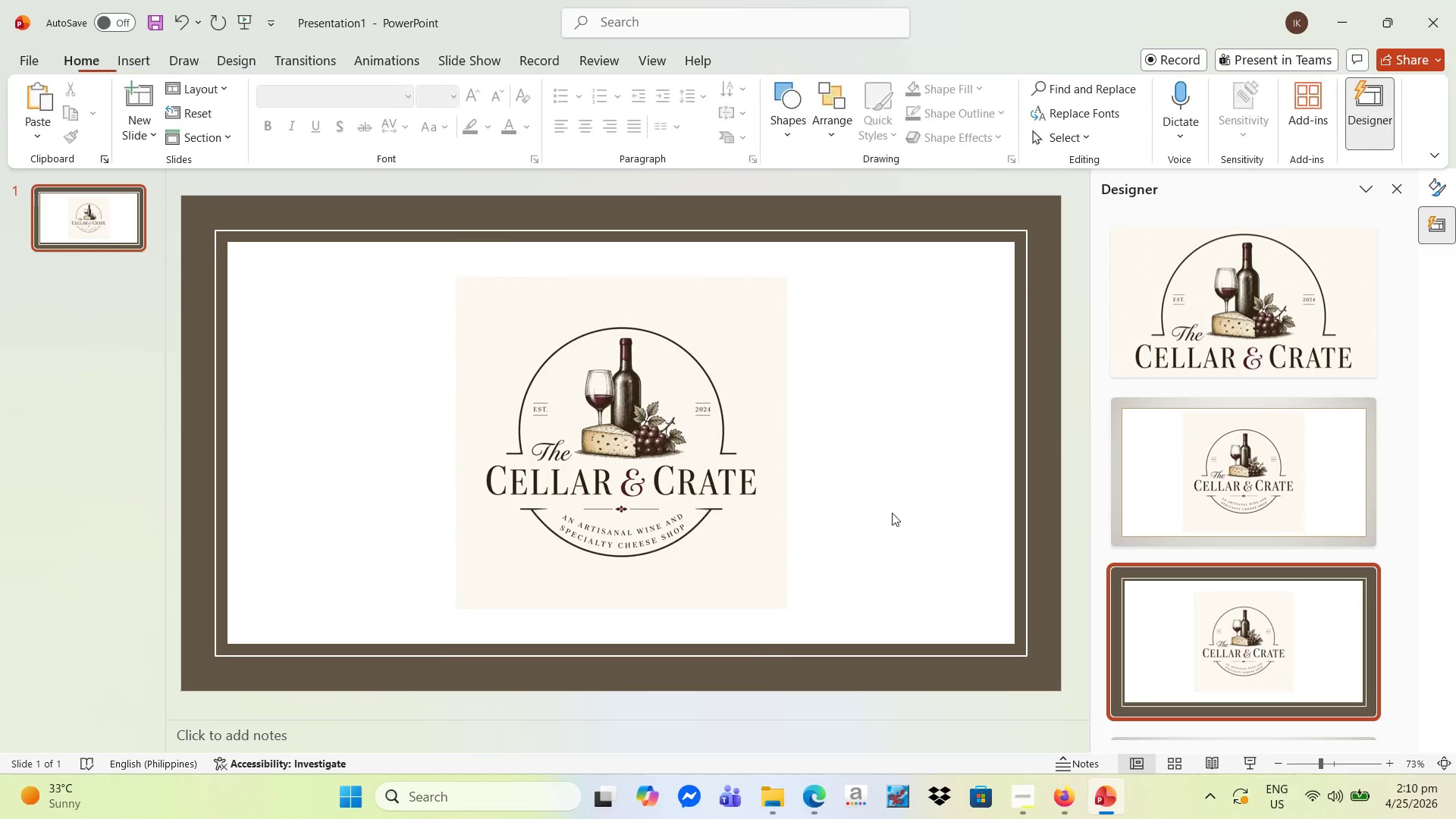 
left_click([665, 444])
 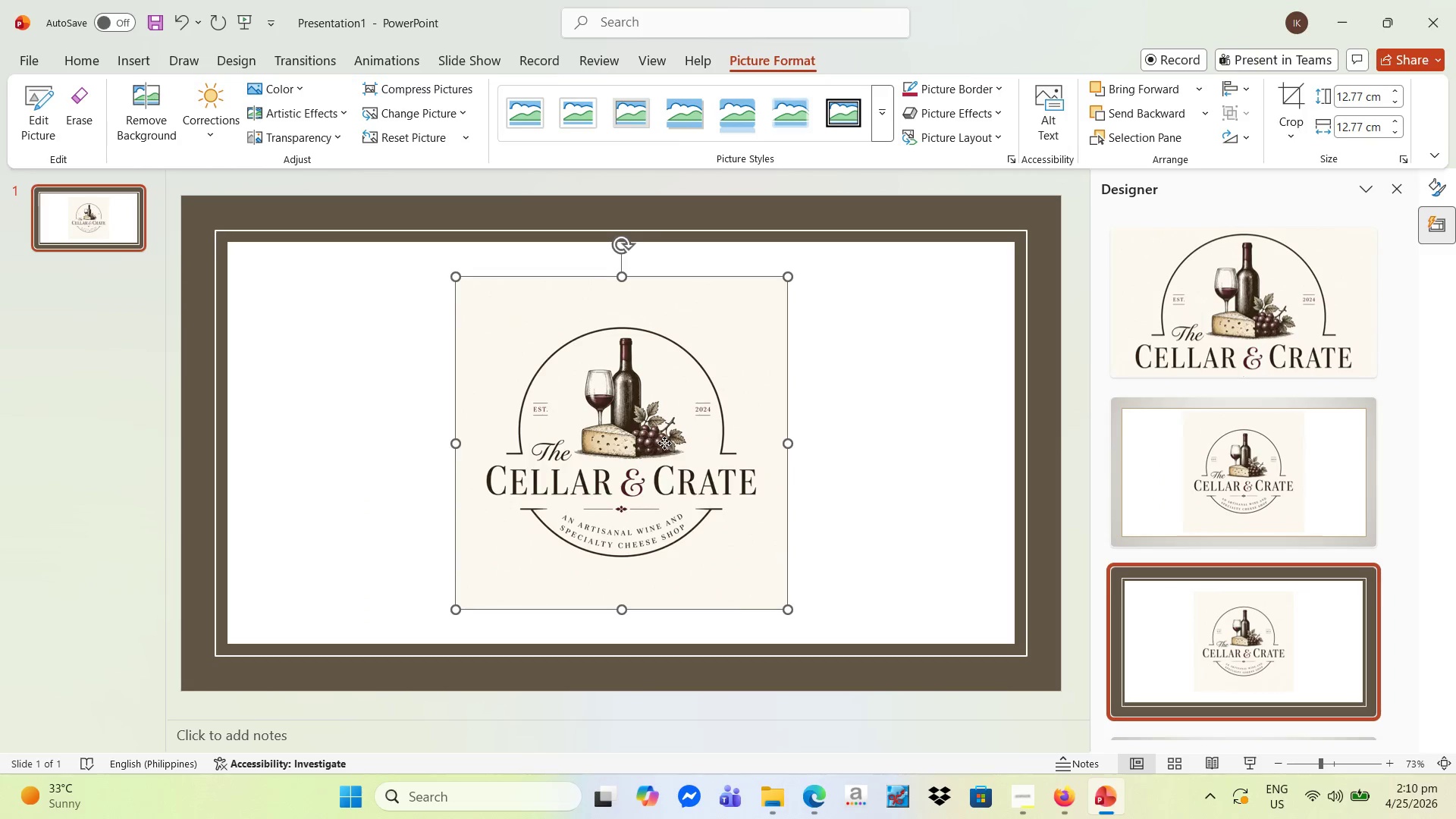 
left_click_drag(start_coordinate=[664, 444], to_coordinate=[883, 434])
 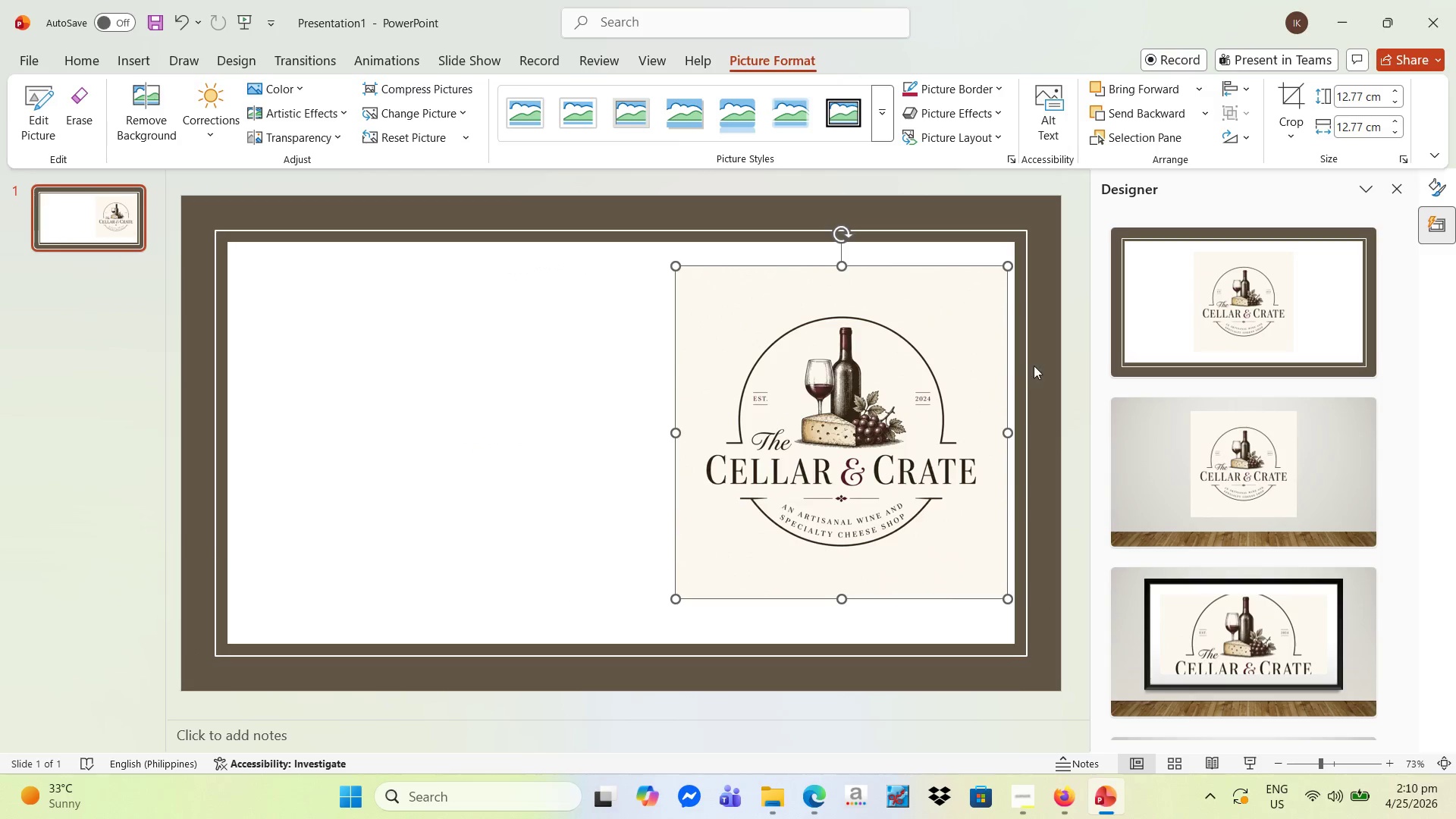 
left_click([1042, 366])
 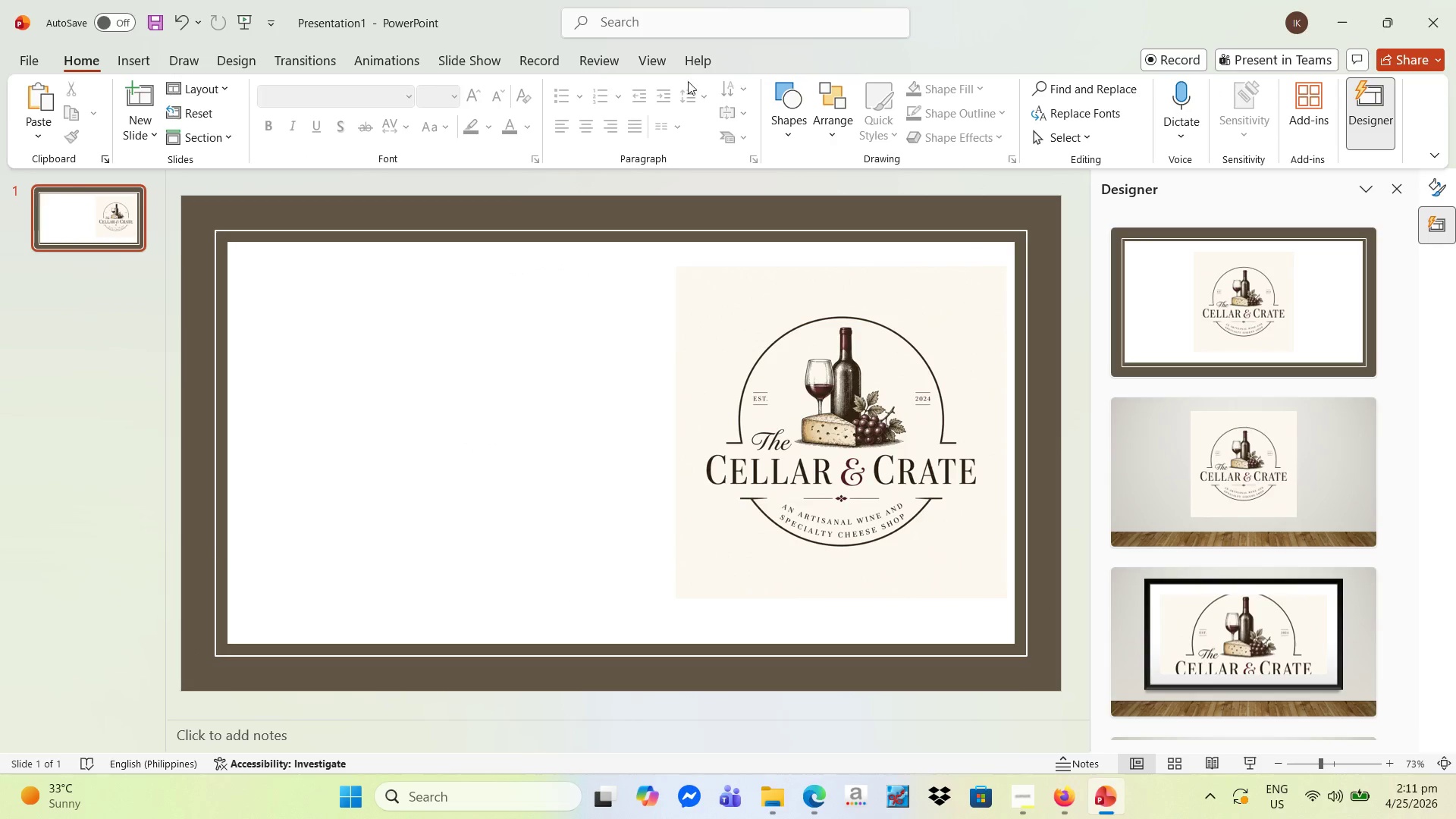 
left_click([664, 206])
 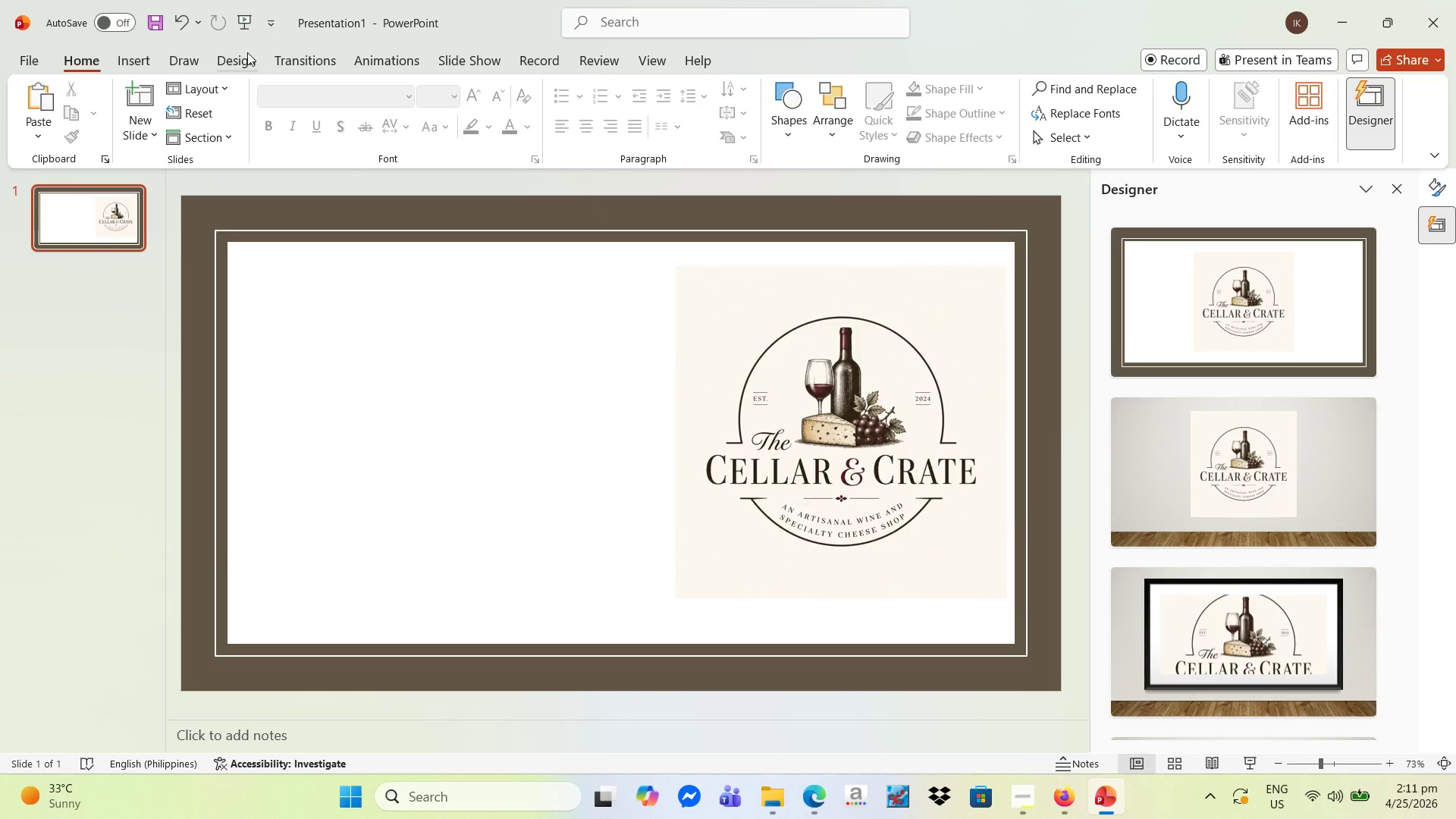 
left_click([242, 55])
 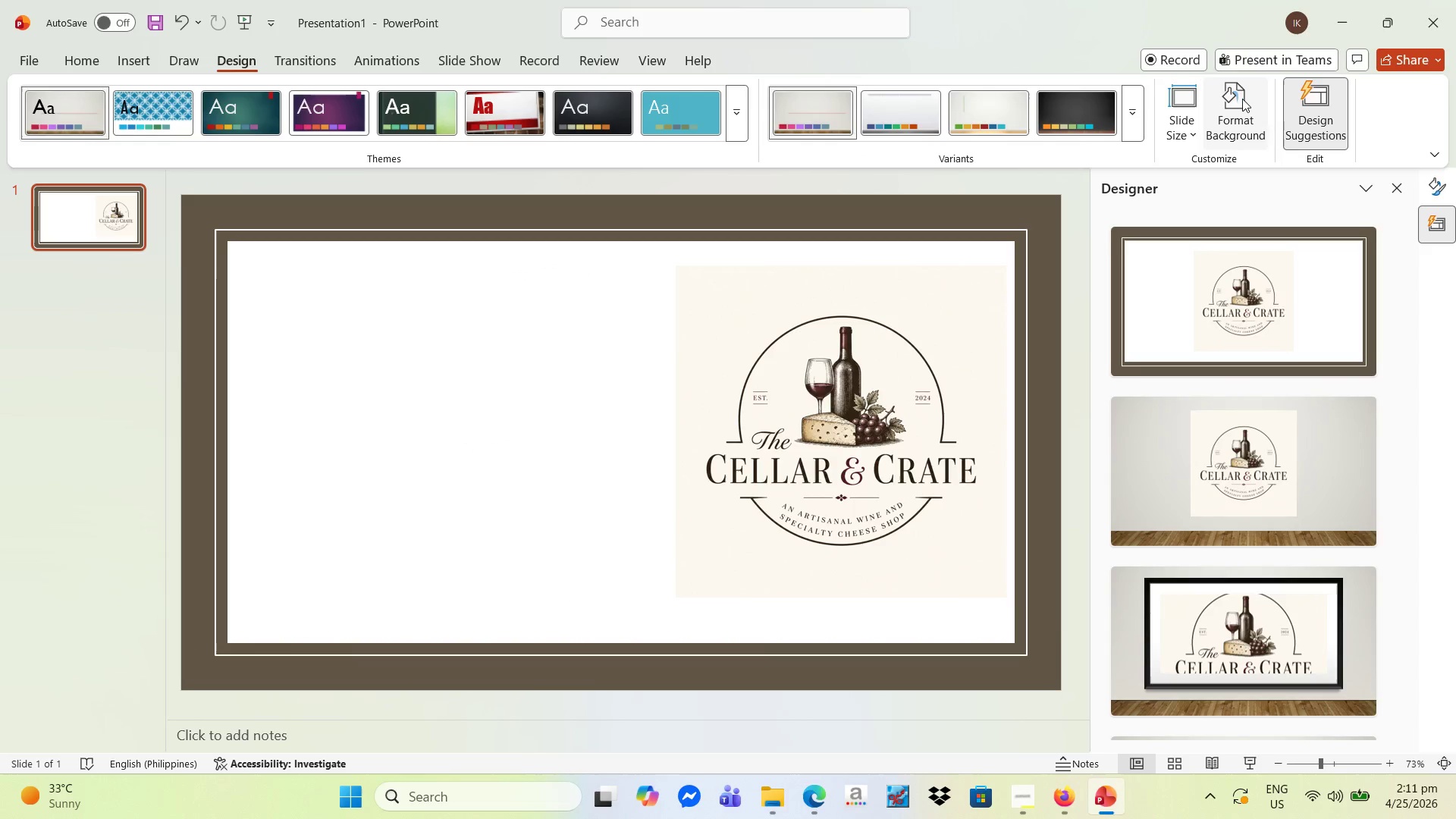 
left_click([1242, 99])
 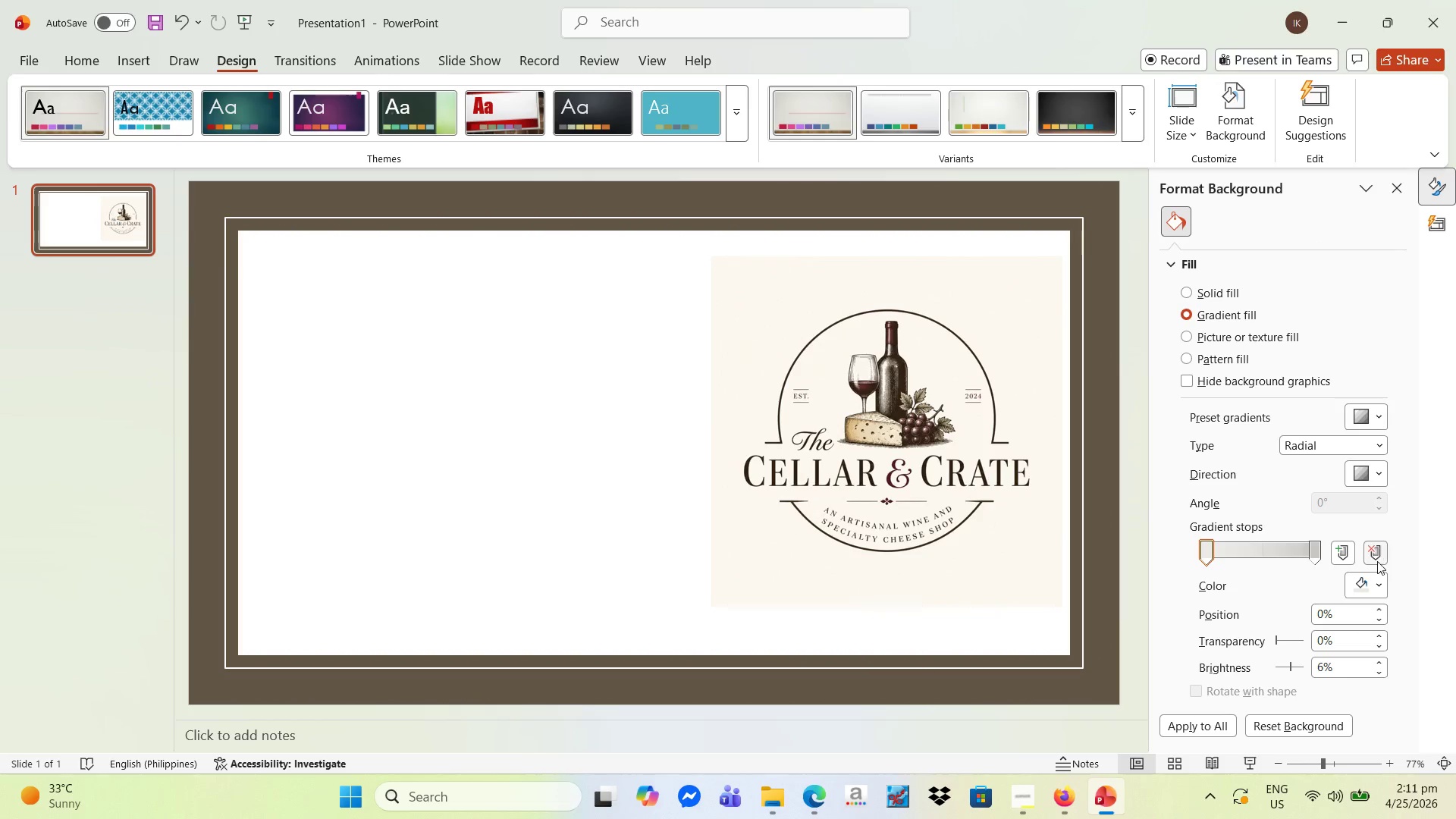 
mouse_move([1361, 576])
 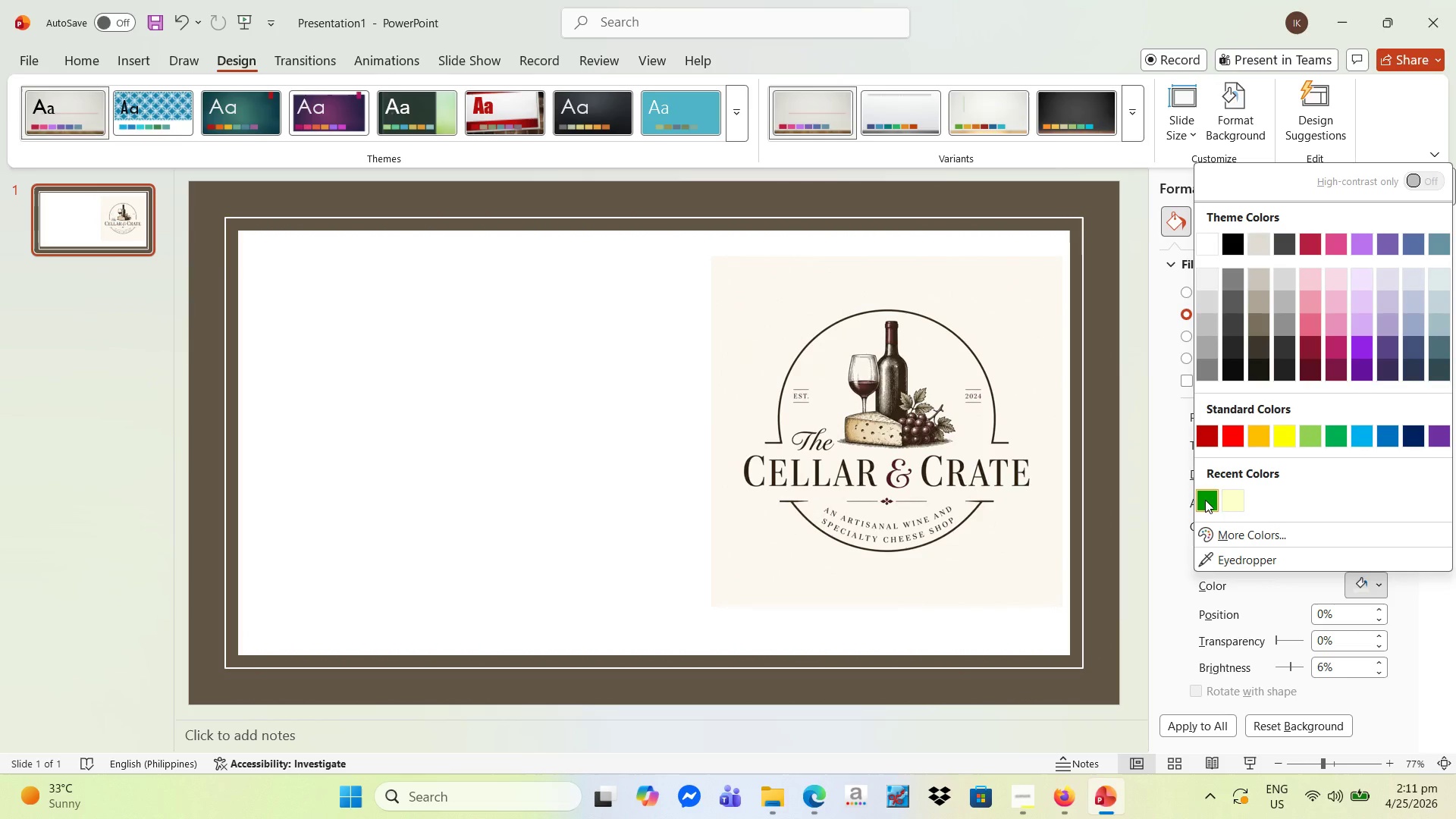 
left_click([1205, 500])
 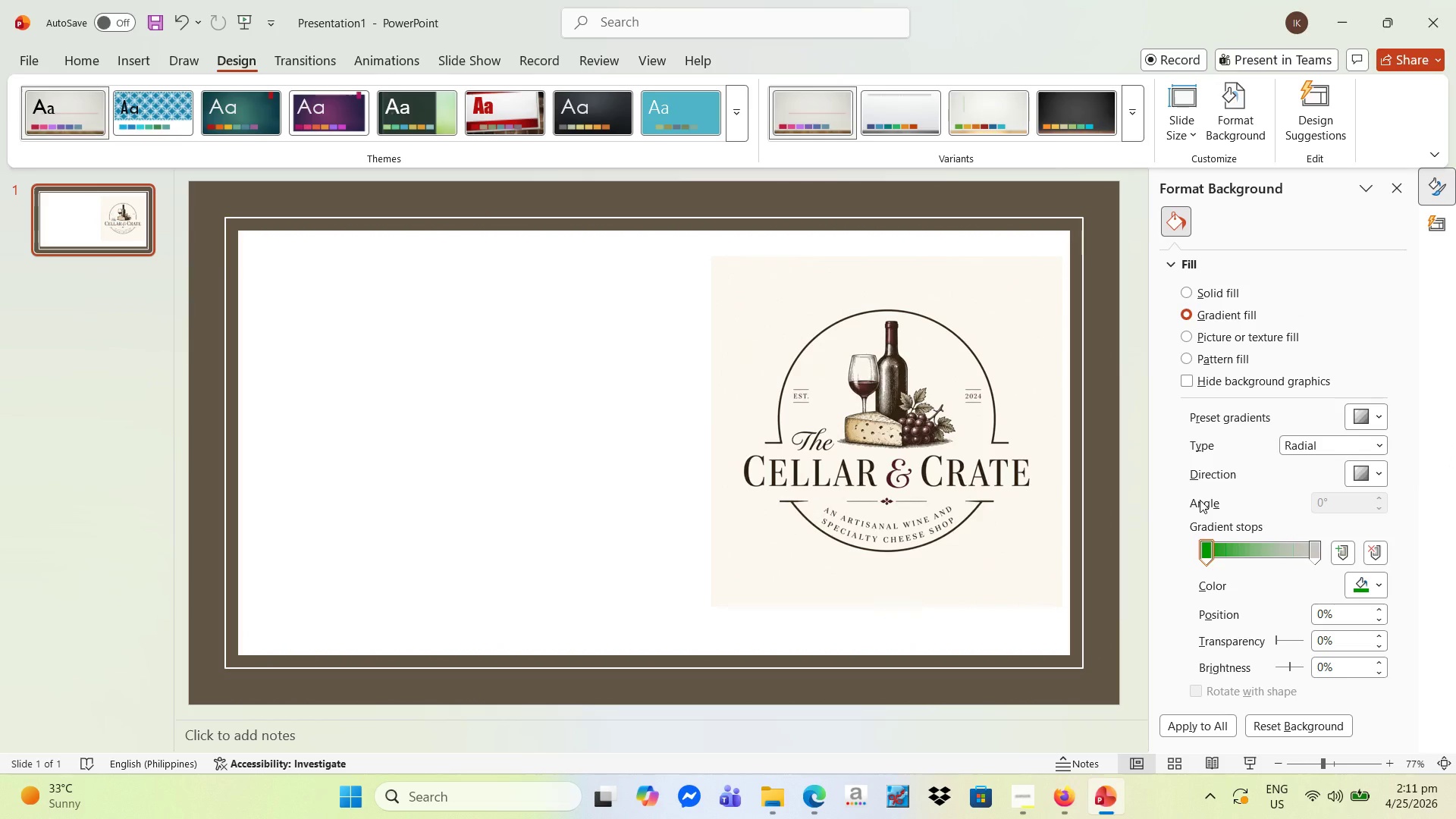 
left_click_drag(start_coordinate=[1200, 500], to_coordinate=[1255, 500])
 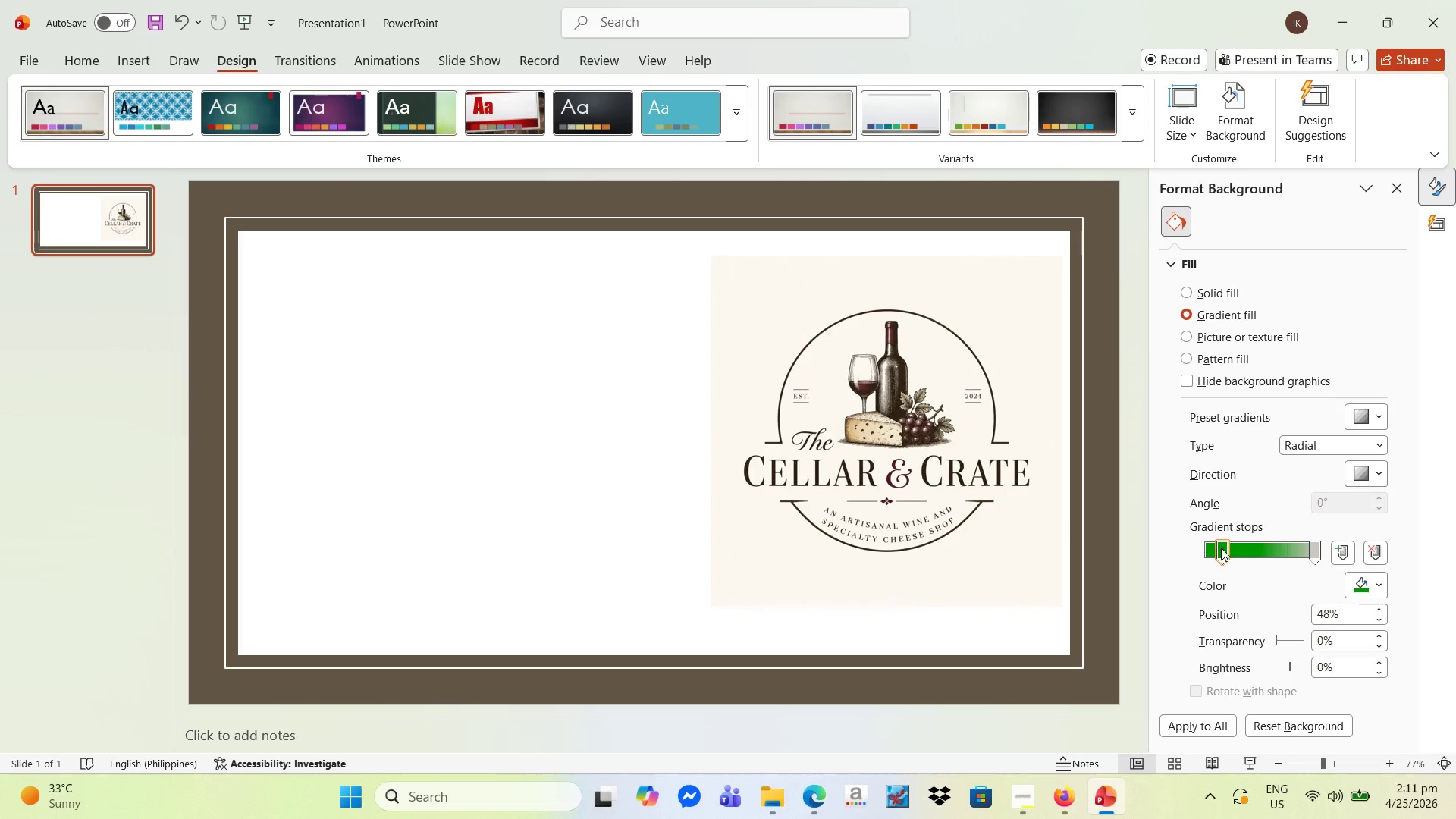 
left_click([1208, 548])
 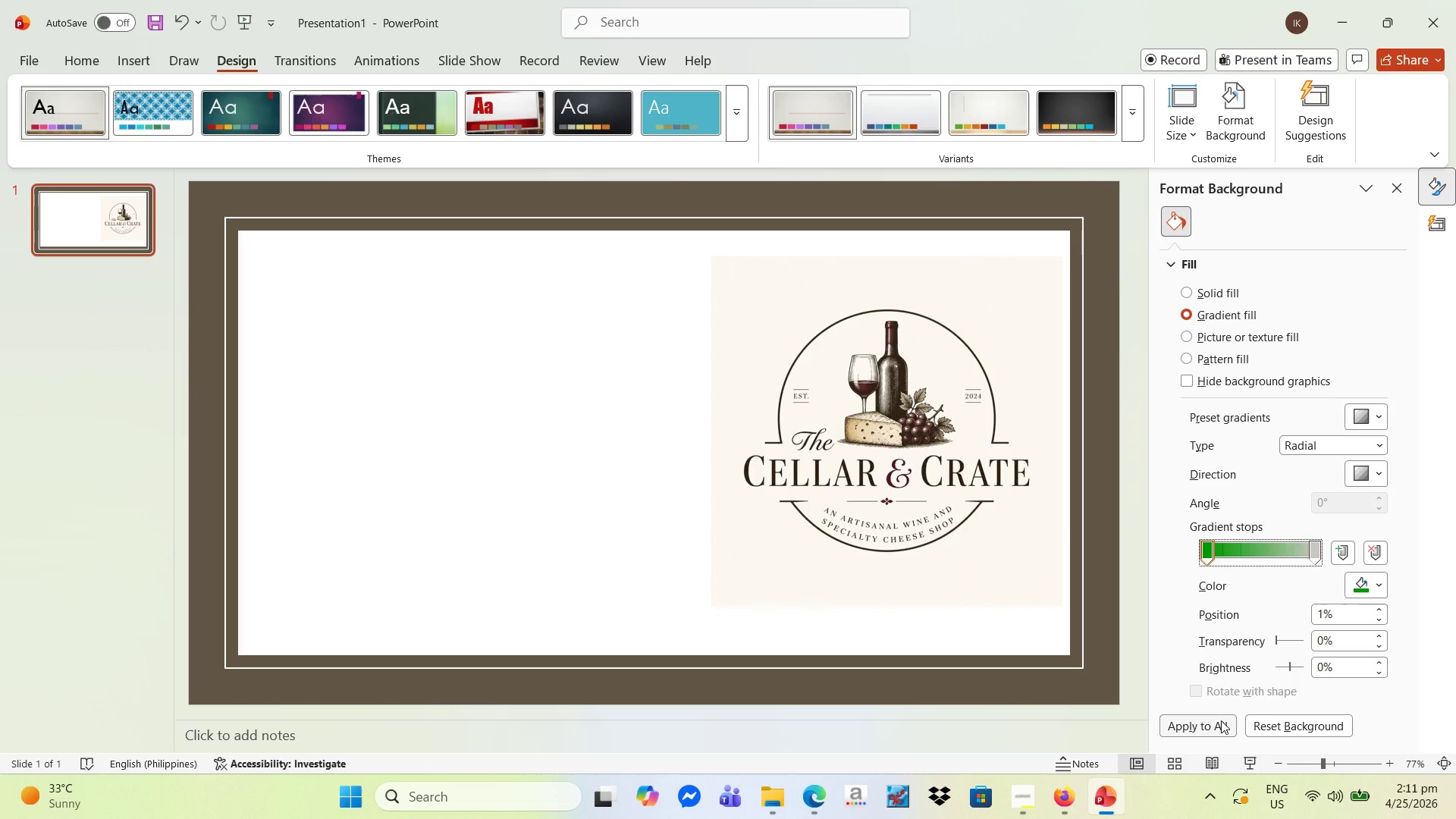 
left_click([1221, 720])
 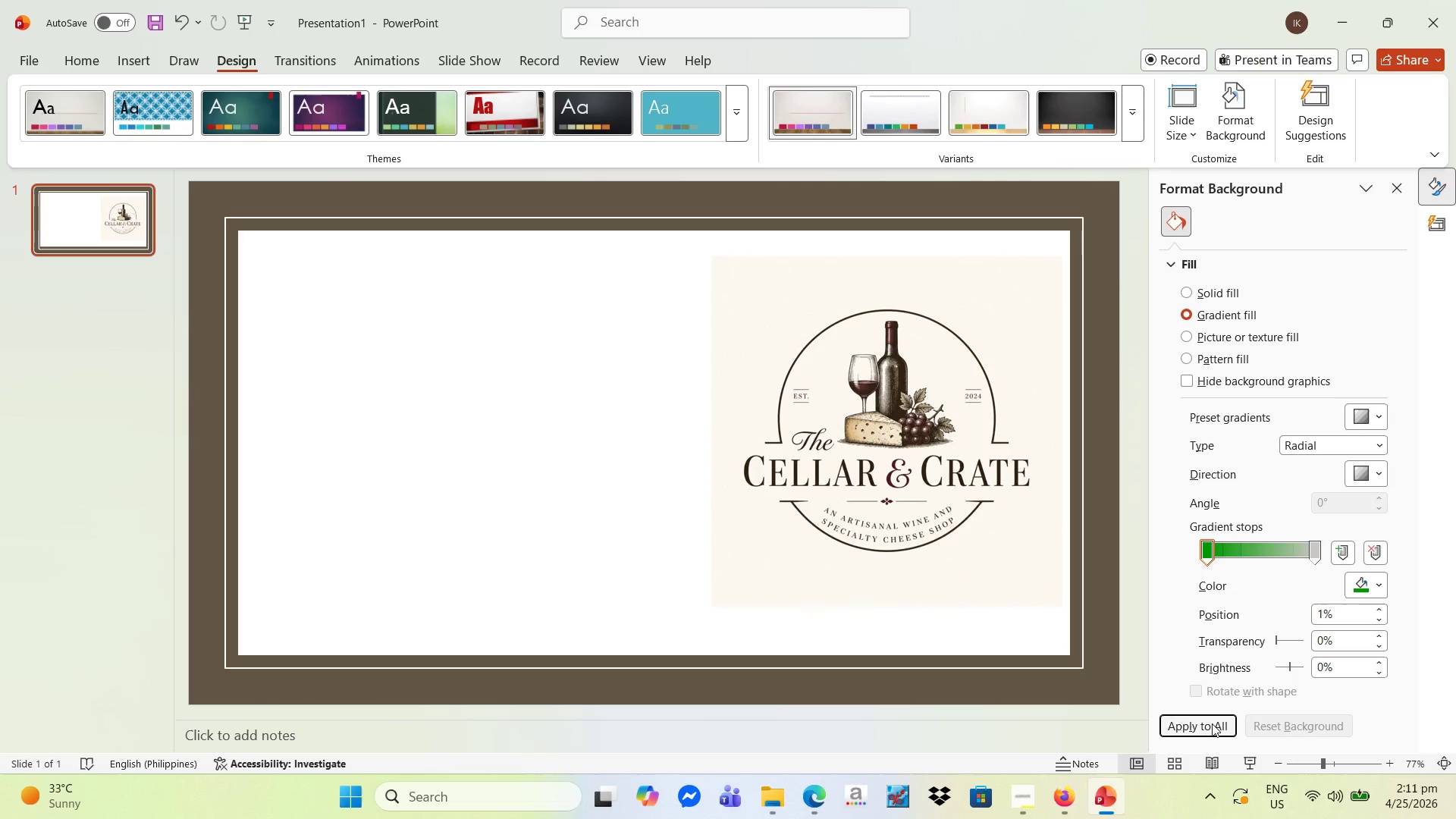 
left_click([1210, 726])
 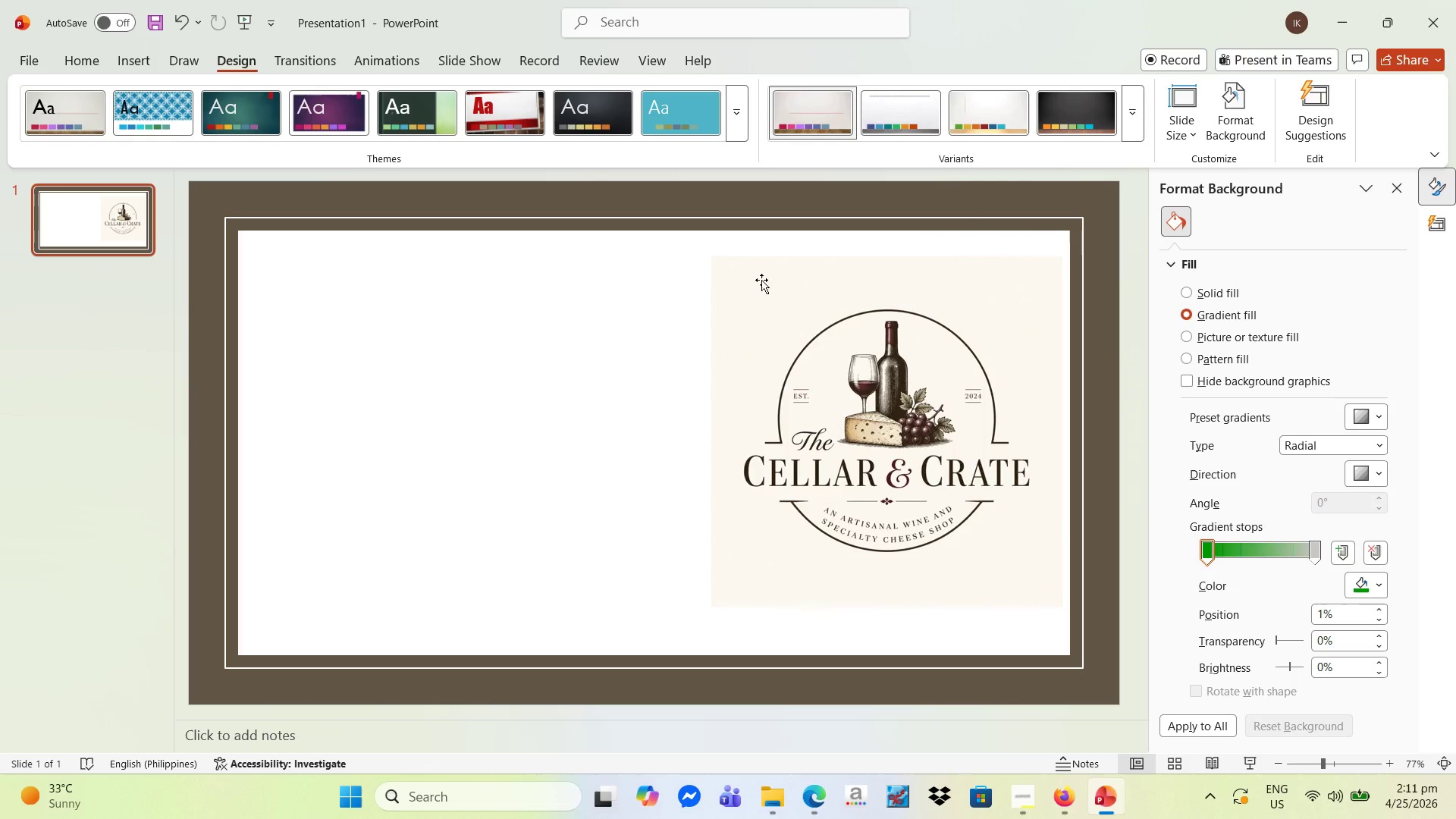 
wait(7.88)
 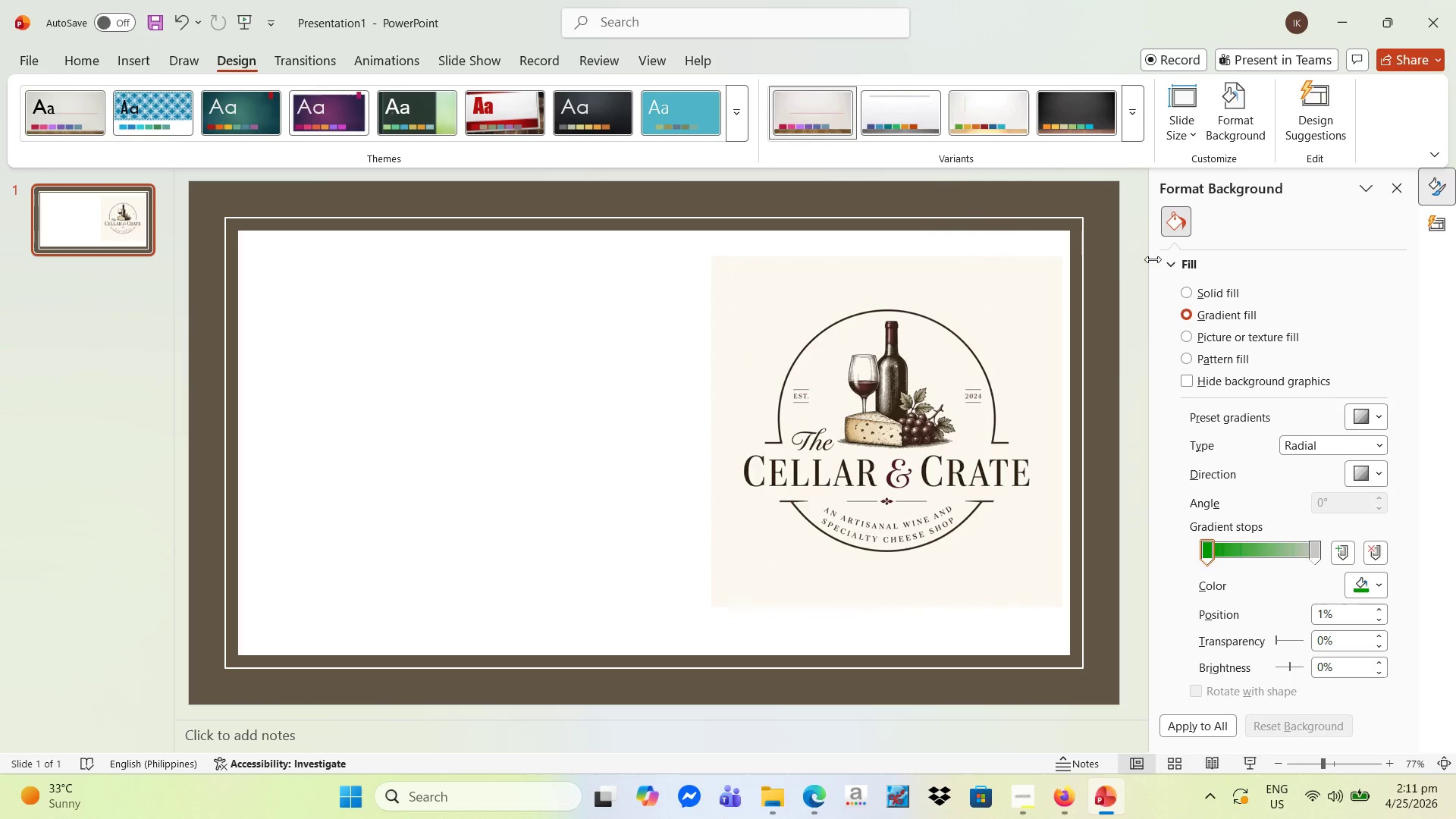 
left_click([733, 120])
 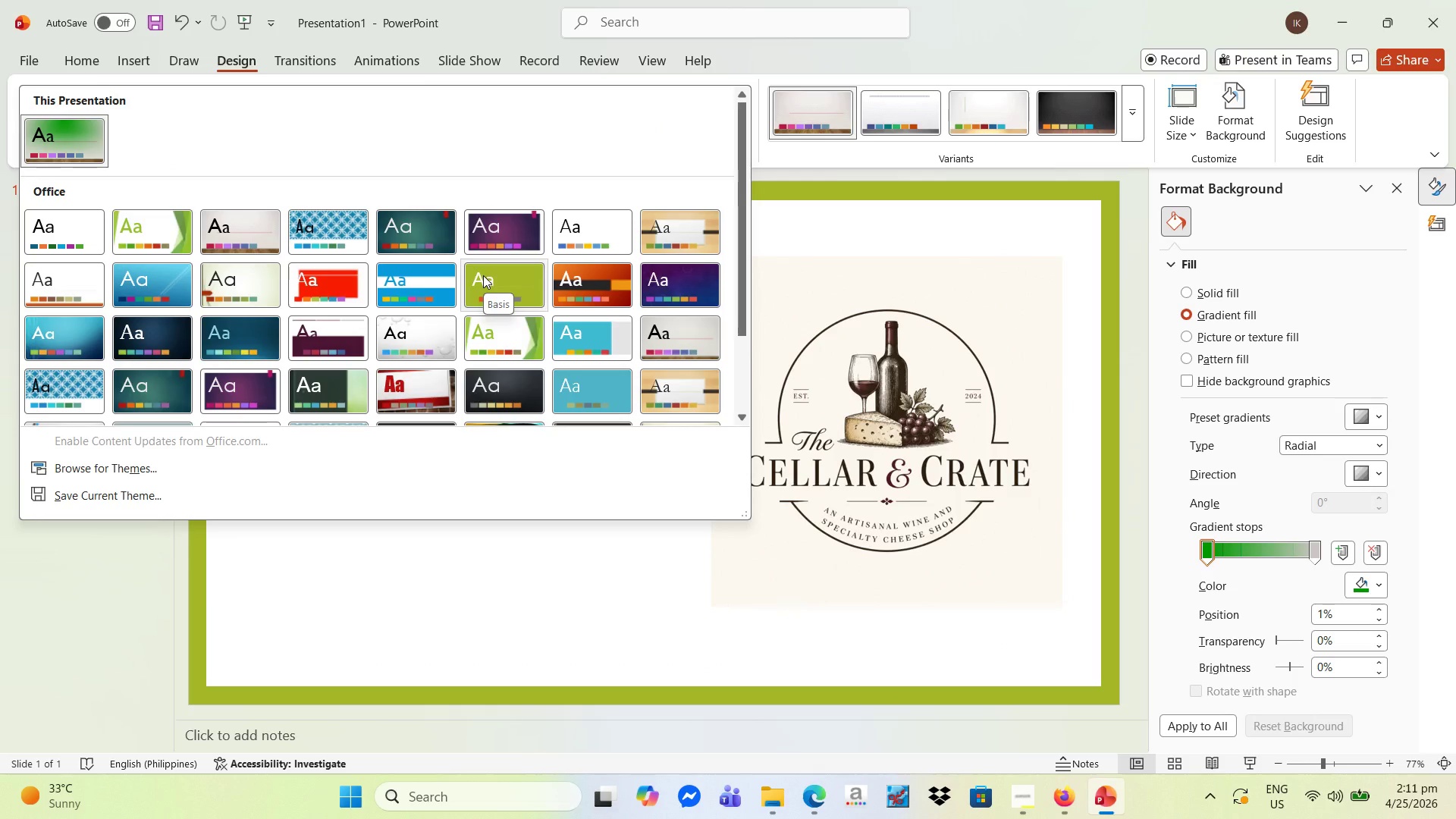 
wait(6.47)
 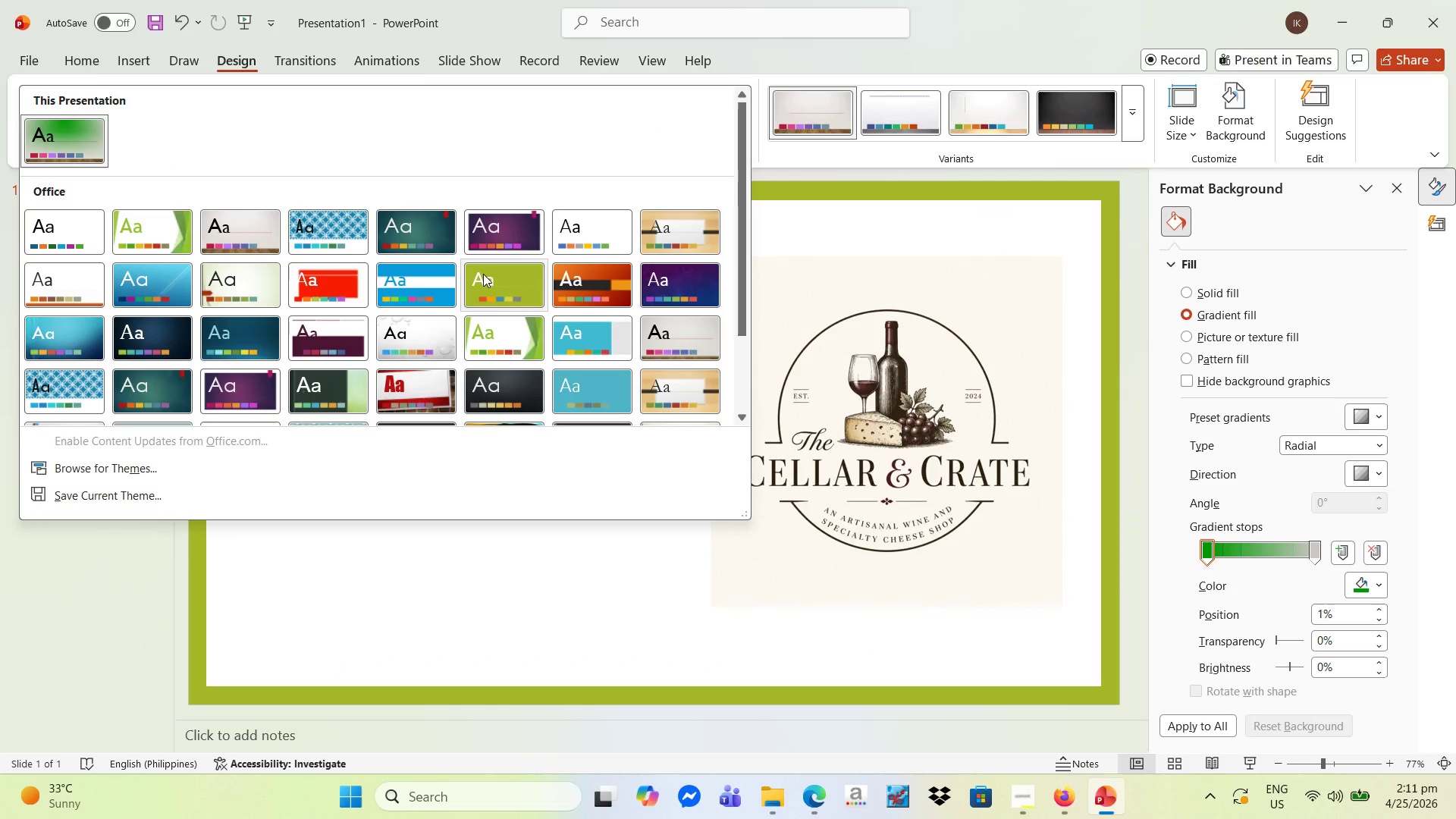 
left_click([475, 275])
 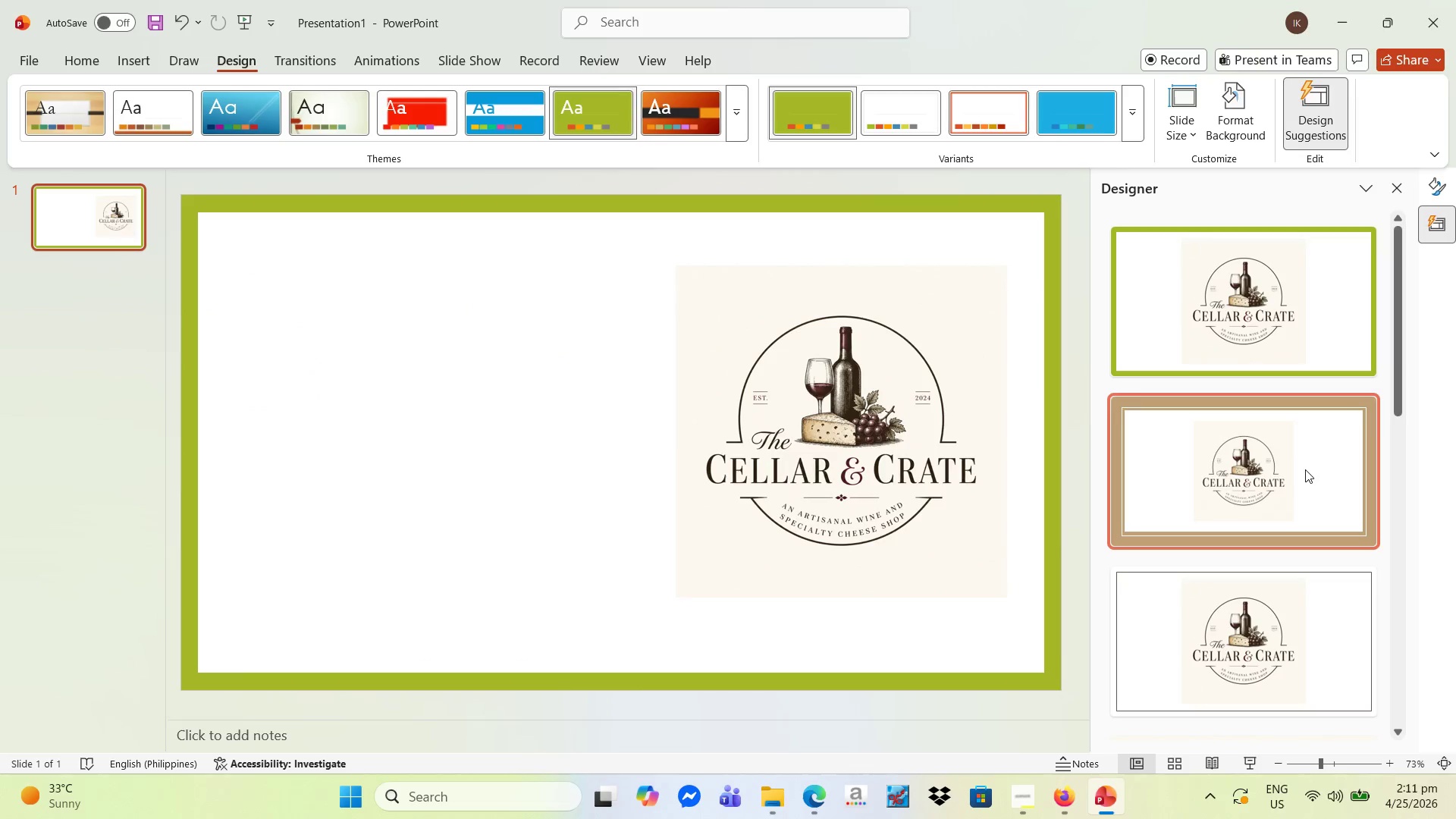 
left_click([1288, 626])
 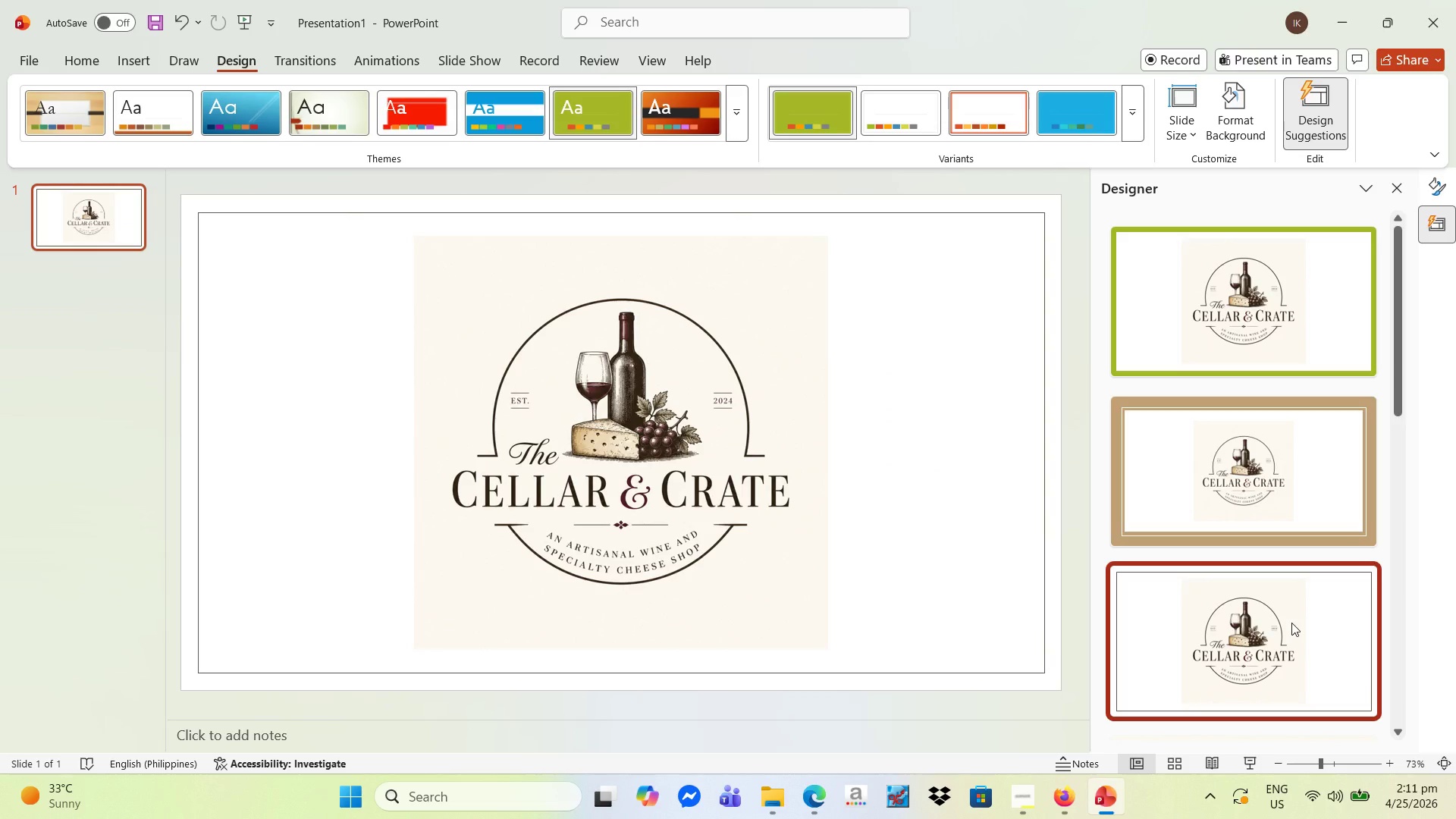 
wait(22.28)
 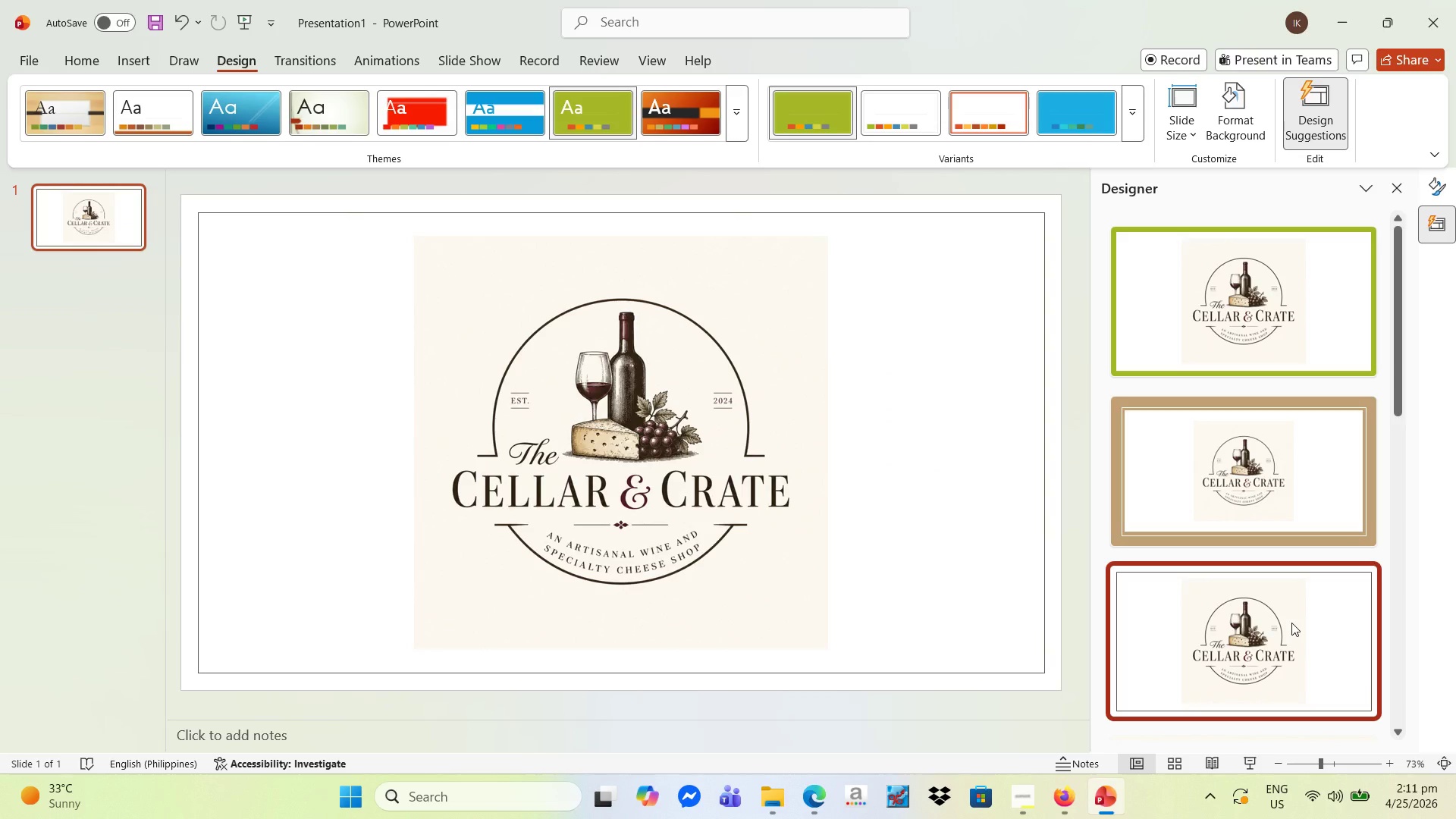 
left_click([212, 109])
 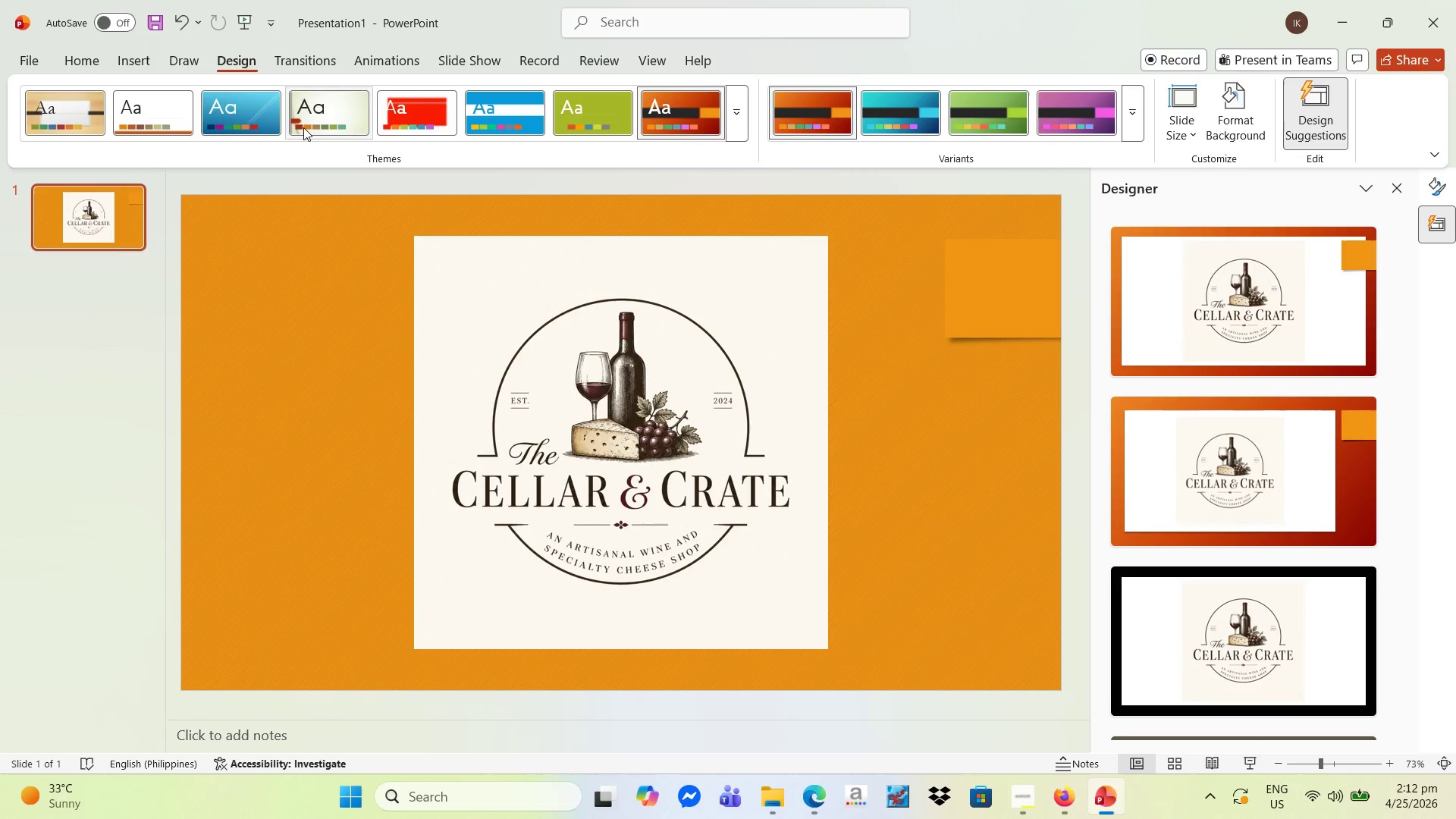 
wait(5.81)
 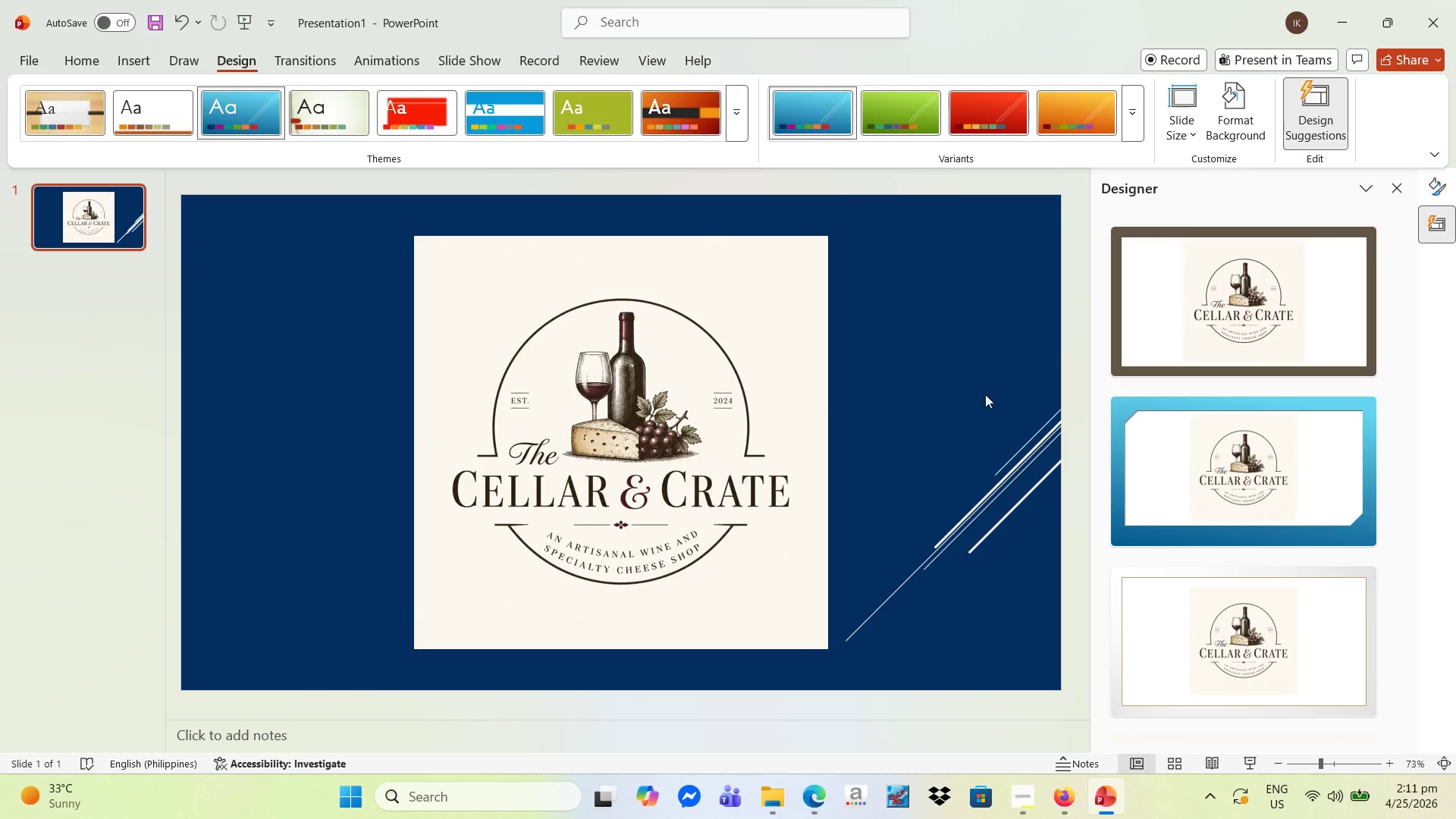 
left_click([911, 116])
 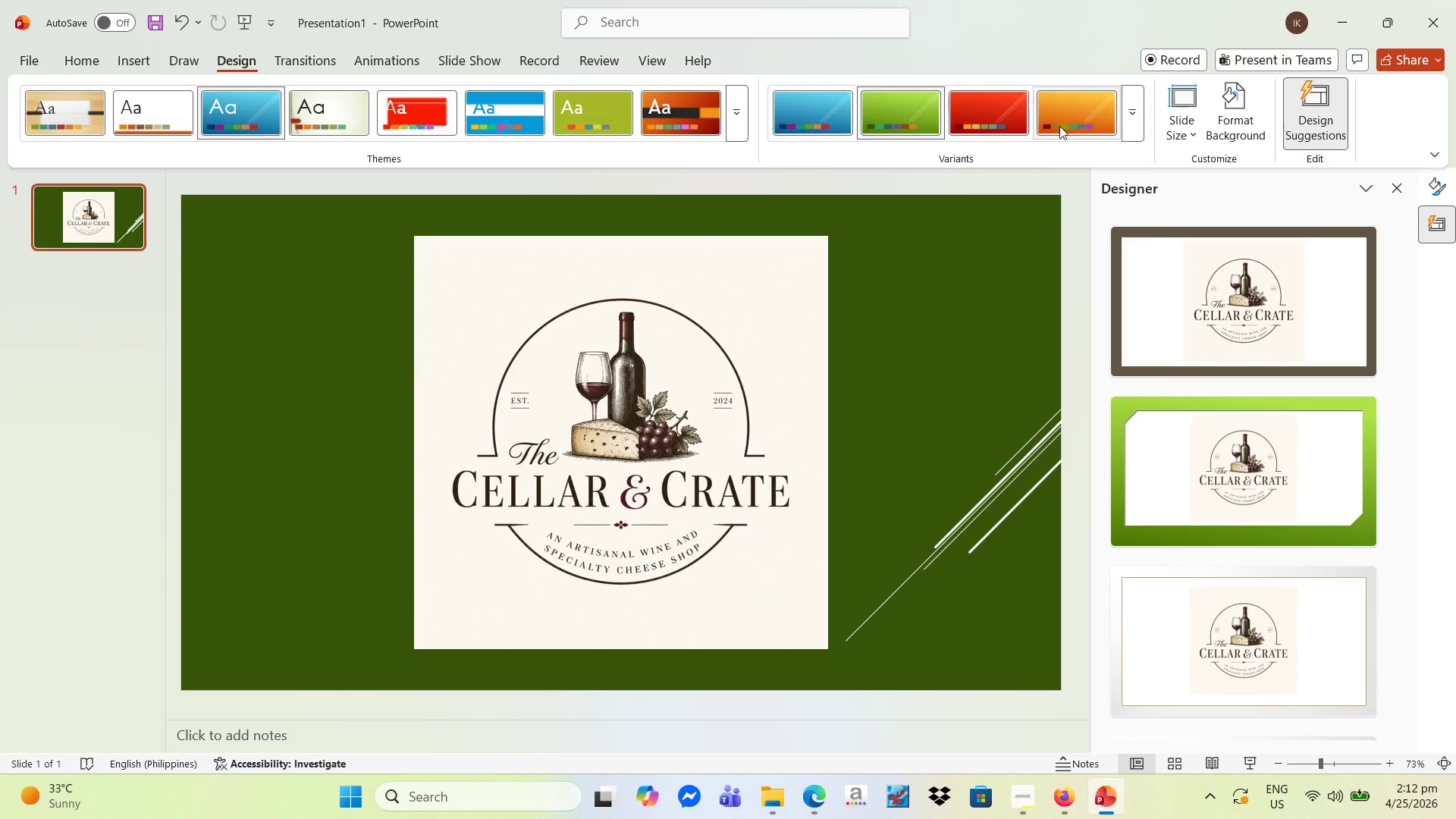 
wait(5.59)
 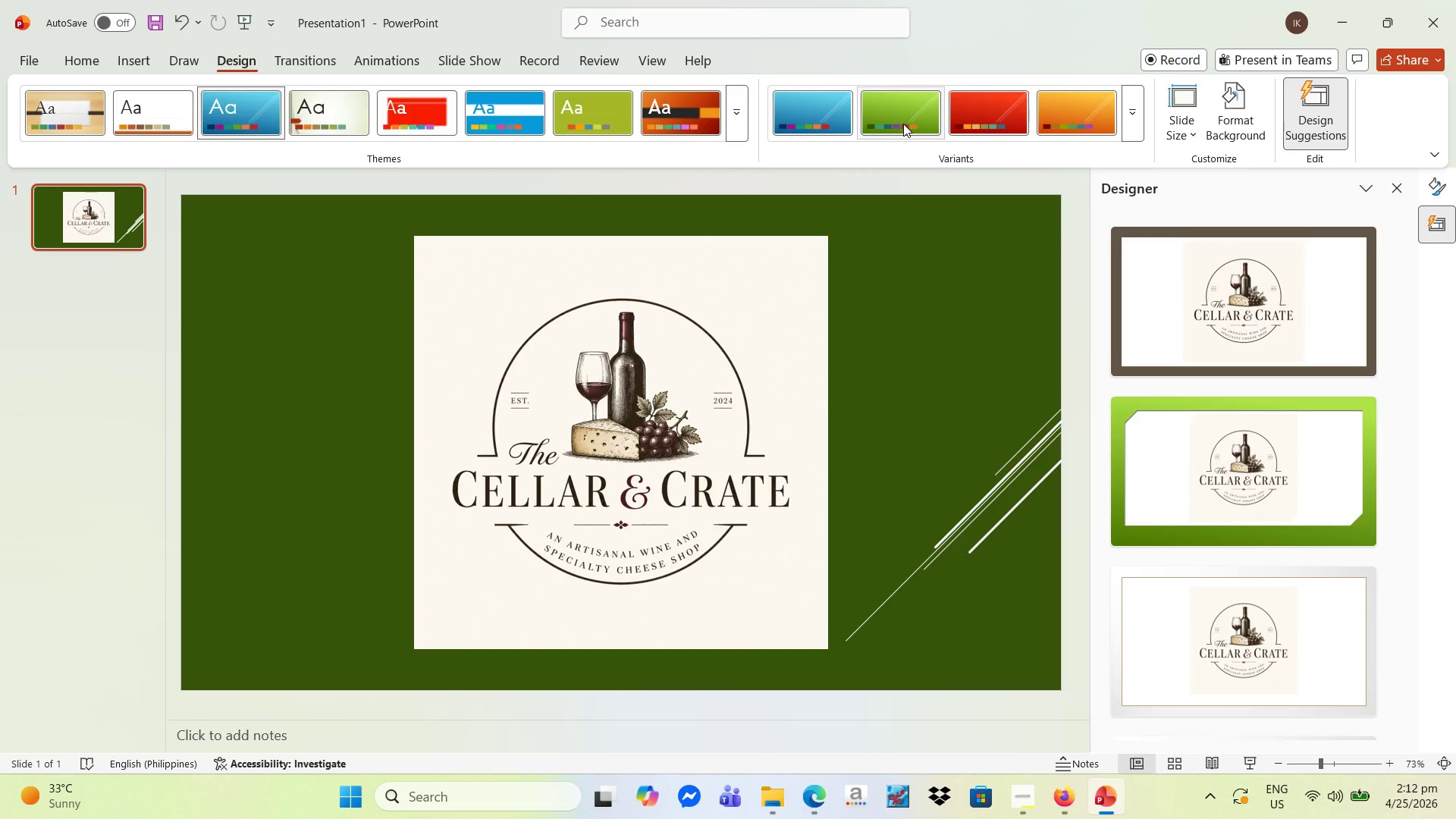 
left_click([1023, 469])
 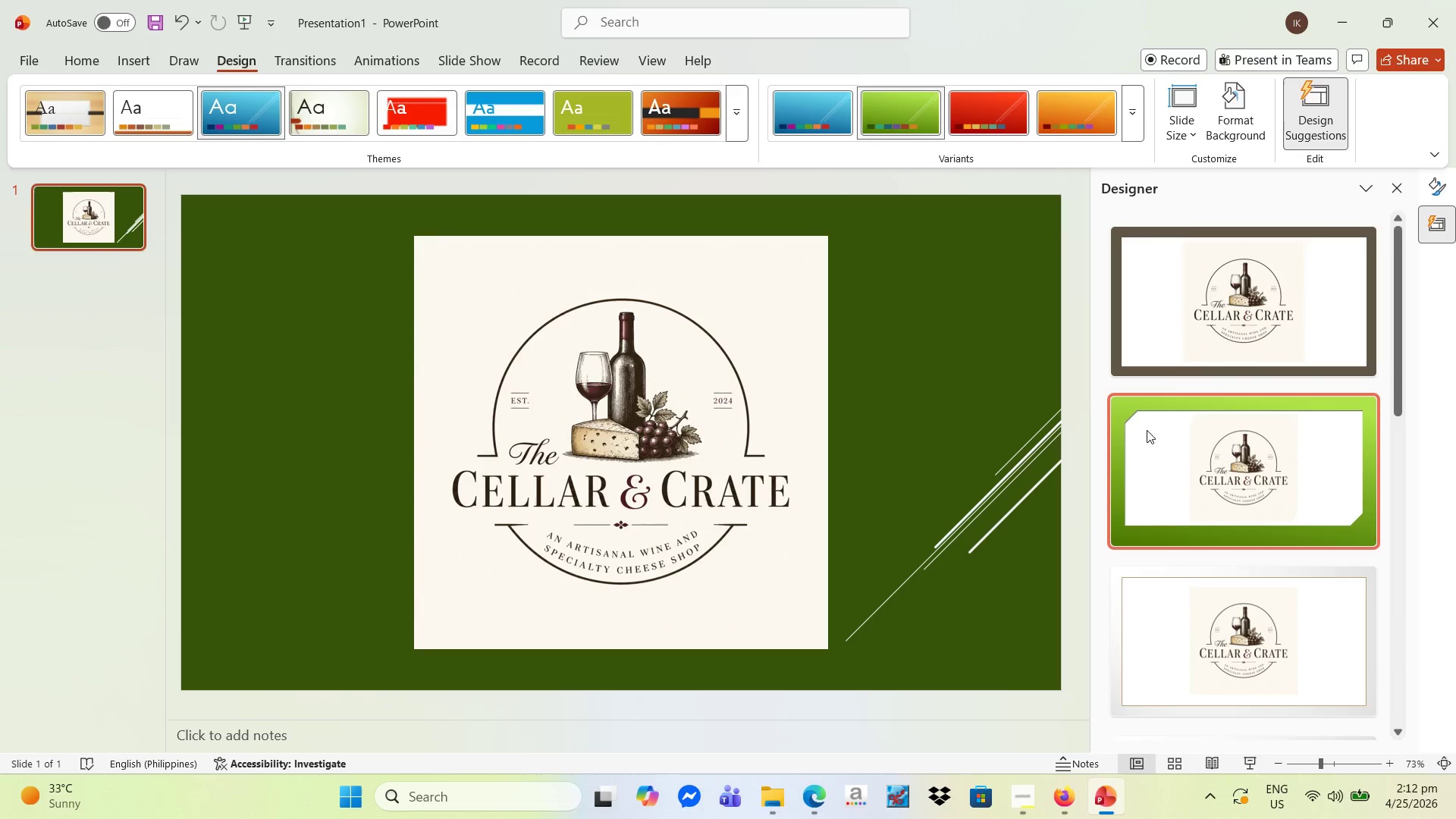 
left_click([1147, 431])
 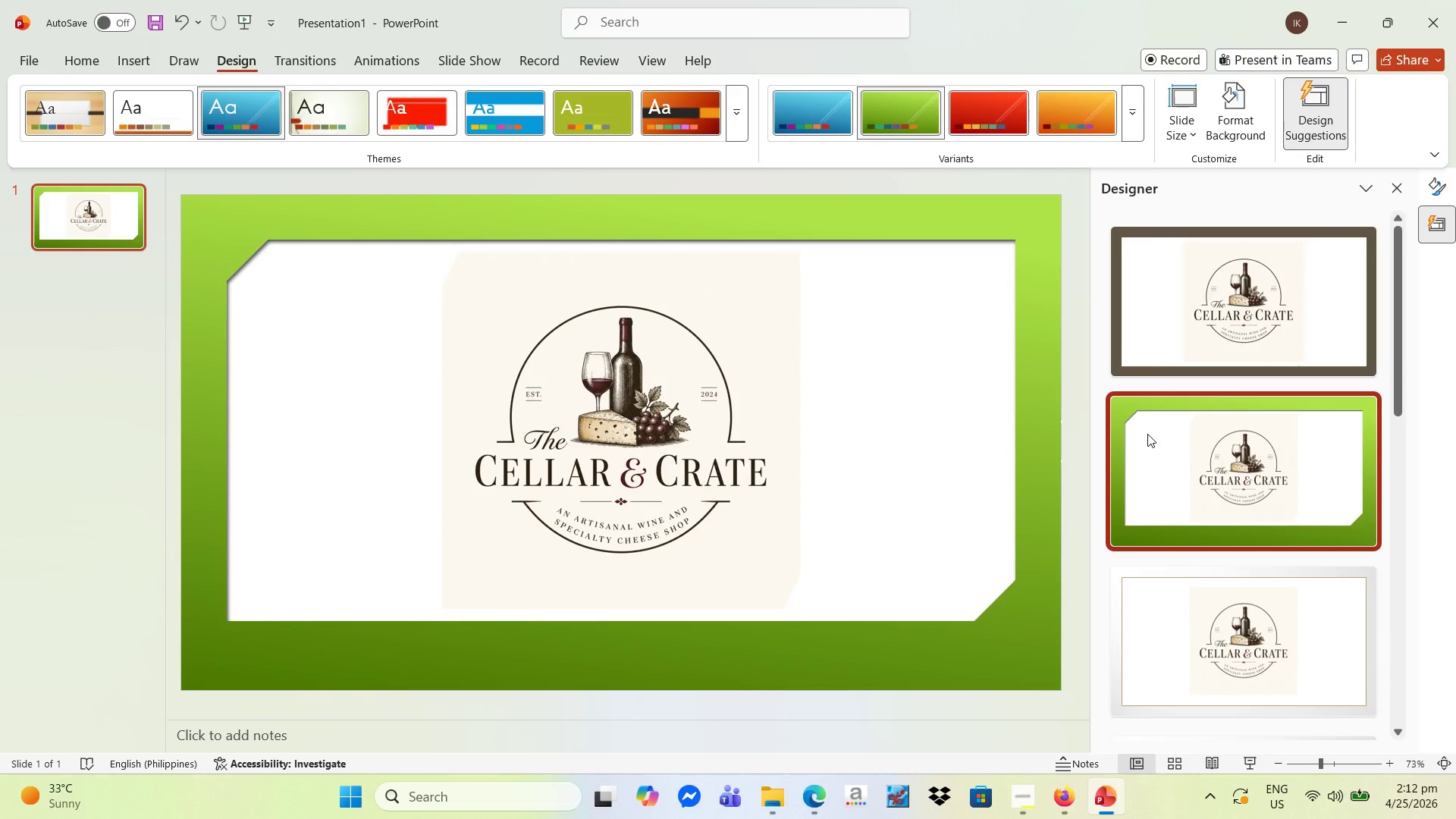 
scroll: coordinate [1149, 441], scroll_direction: down, amount: 22.0
 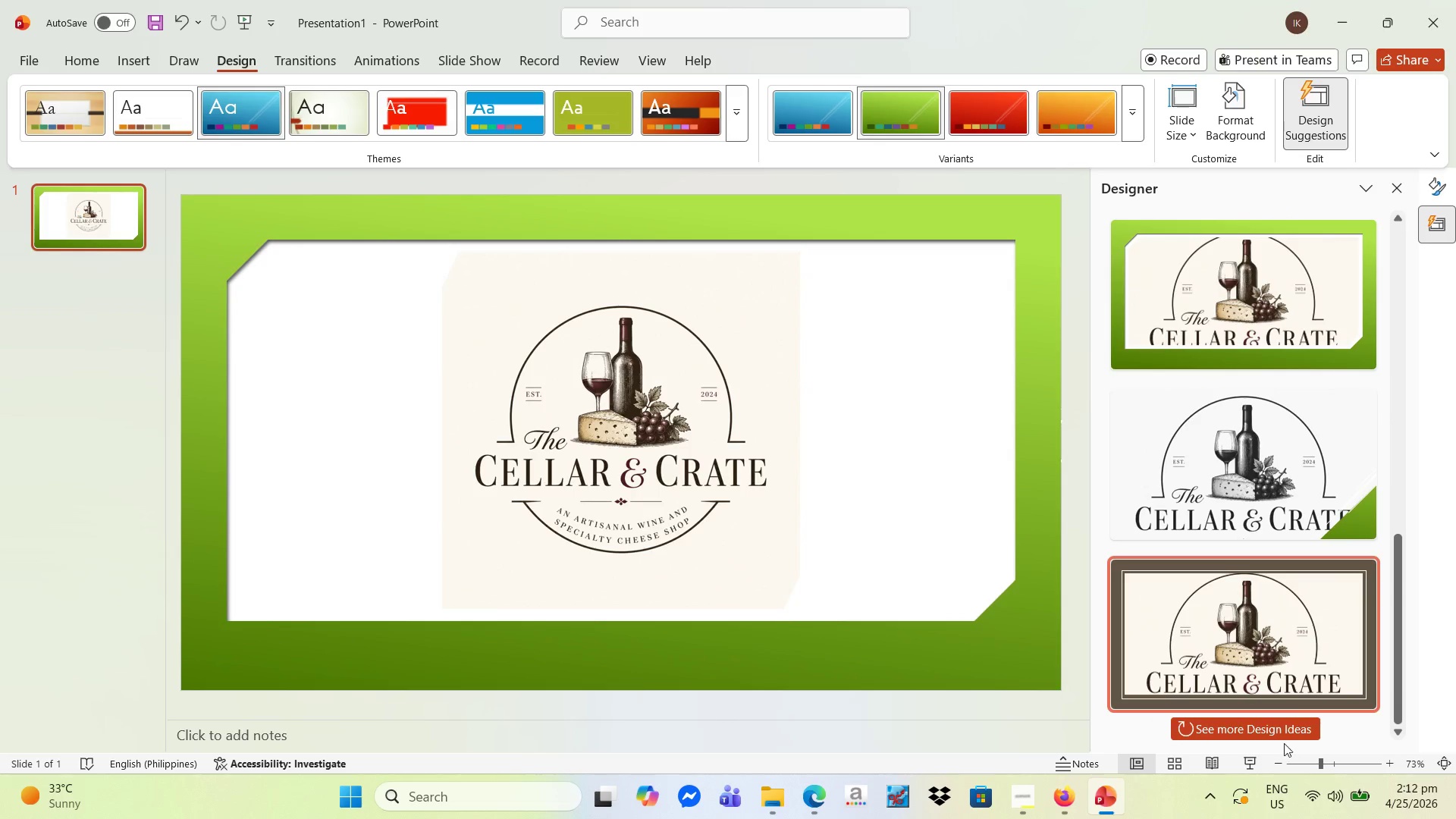 
left_click([1282, 726])
 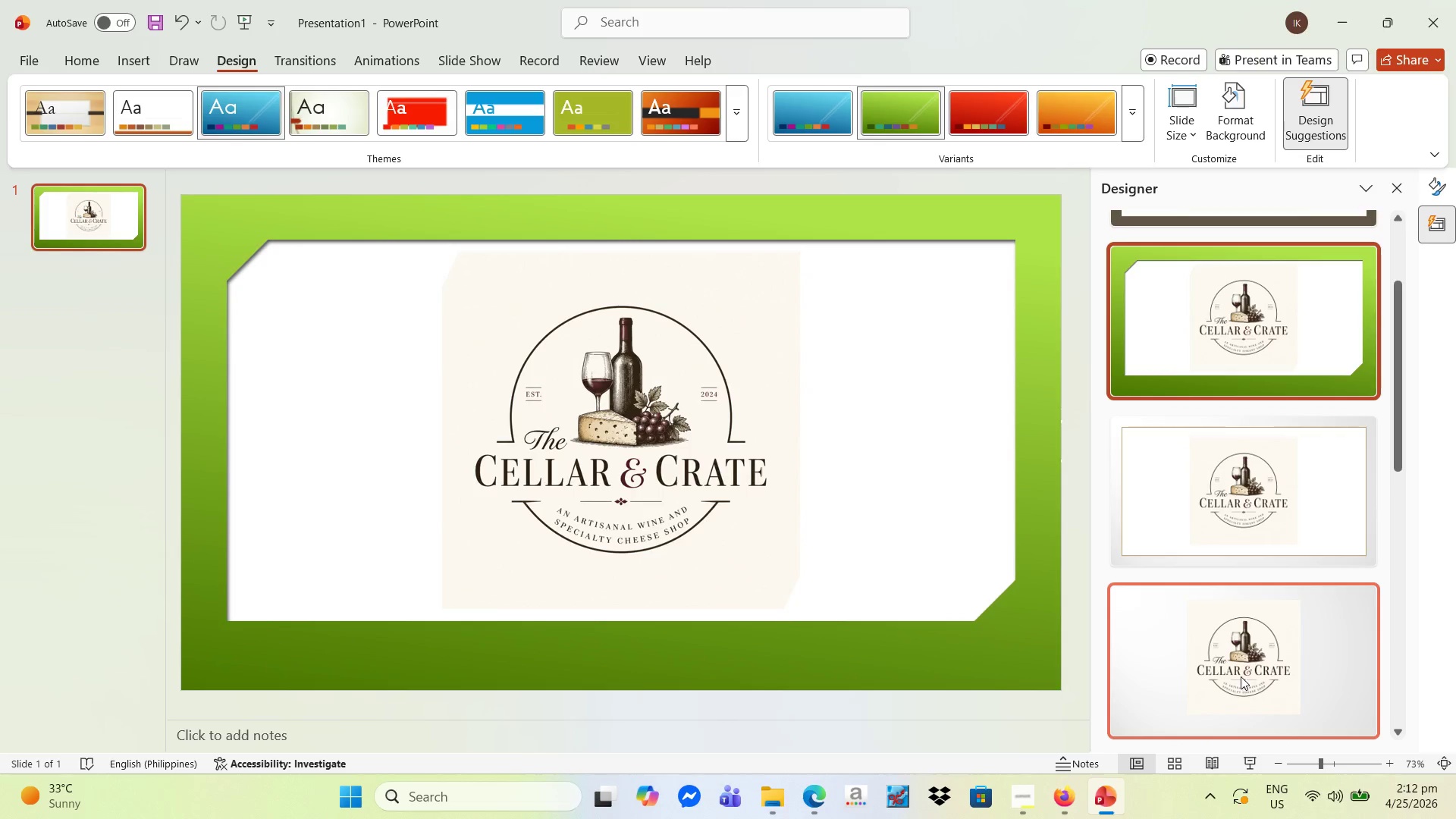 
scroll: coordinate [1238, 645], scroll_direction: down, amount: 13.0
 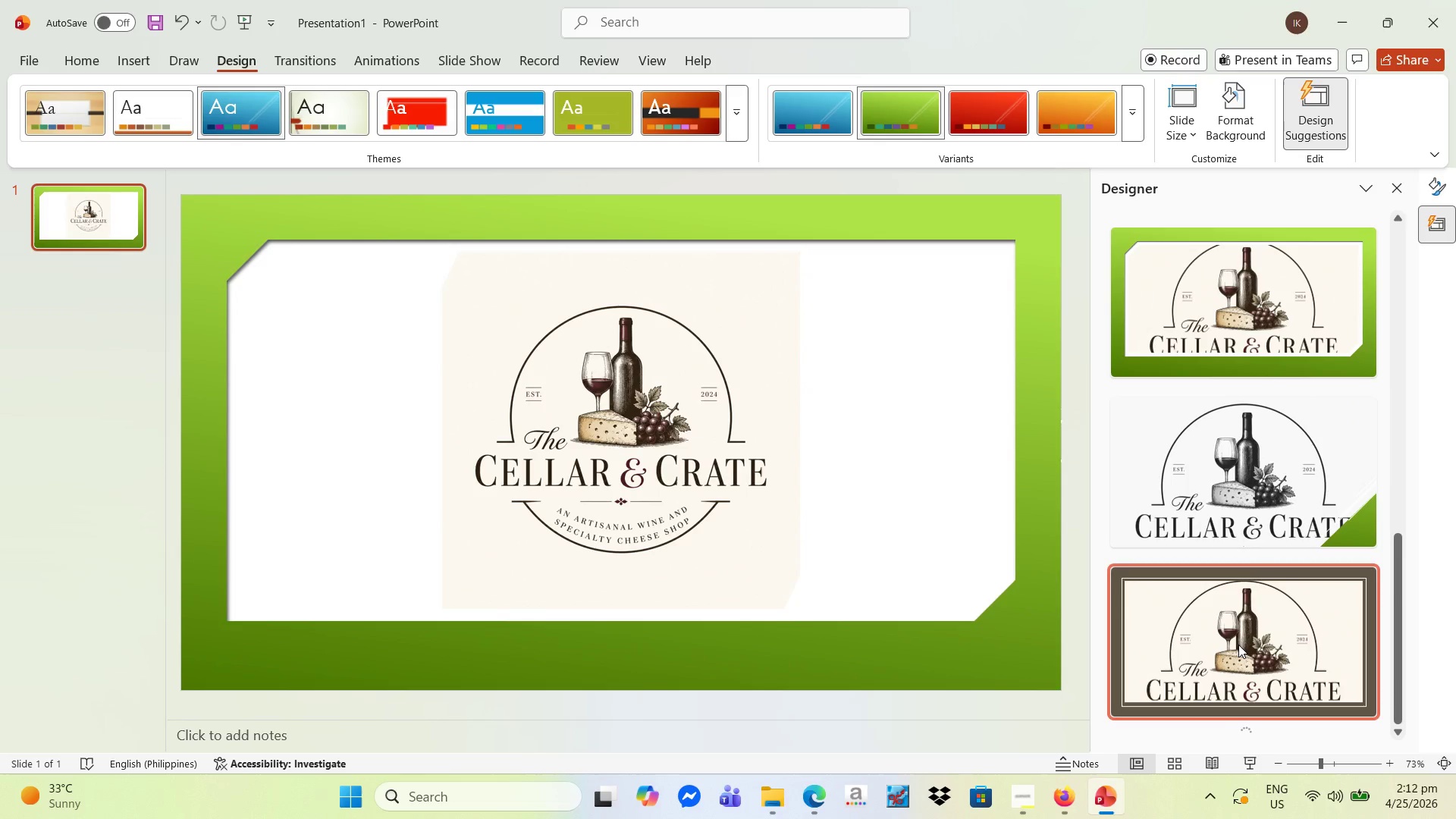 
scroll: coordinate [1238, 645], scroll_direction: up, amount: 6.0
 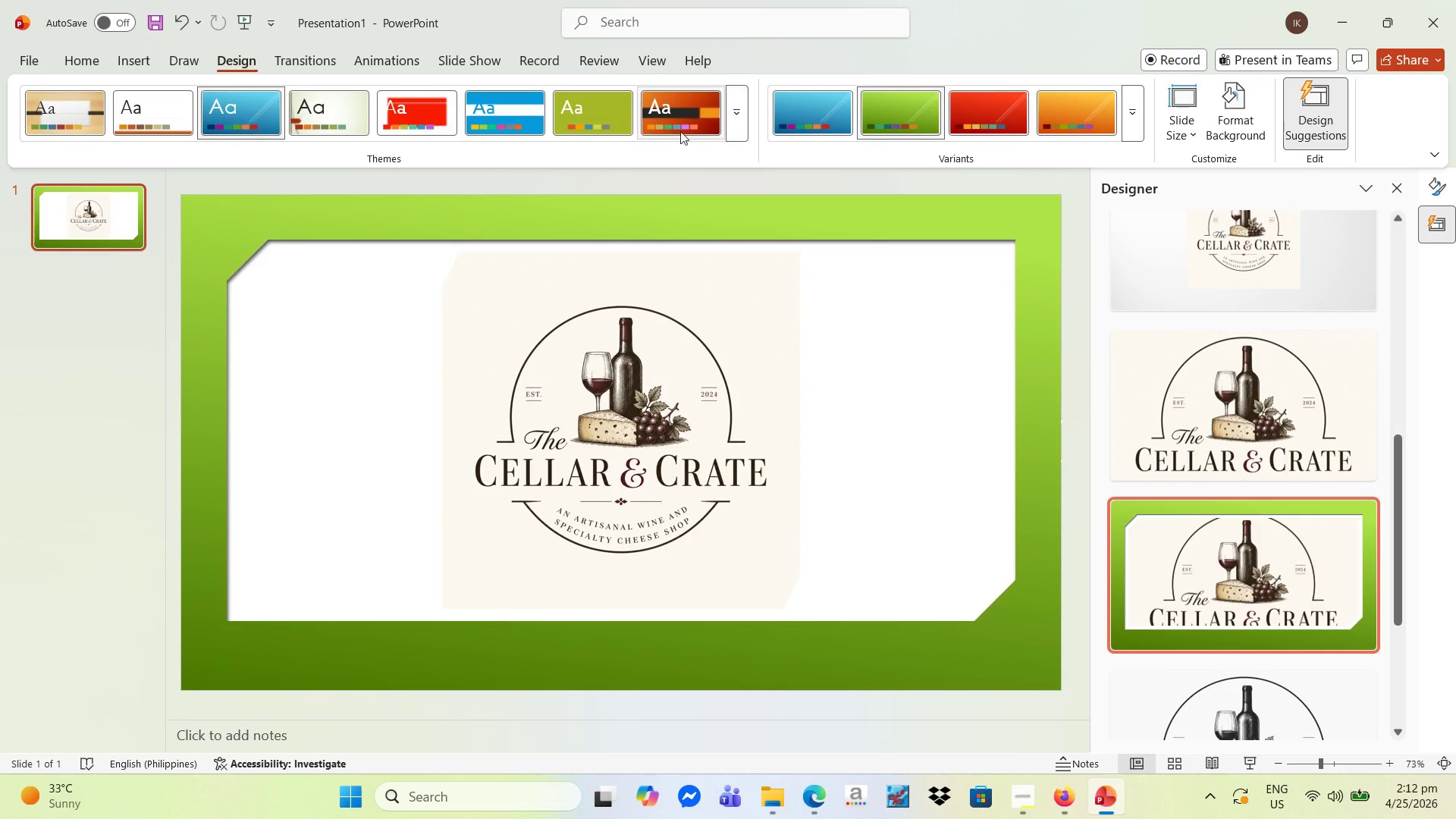 
left_click([599, 120])
 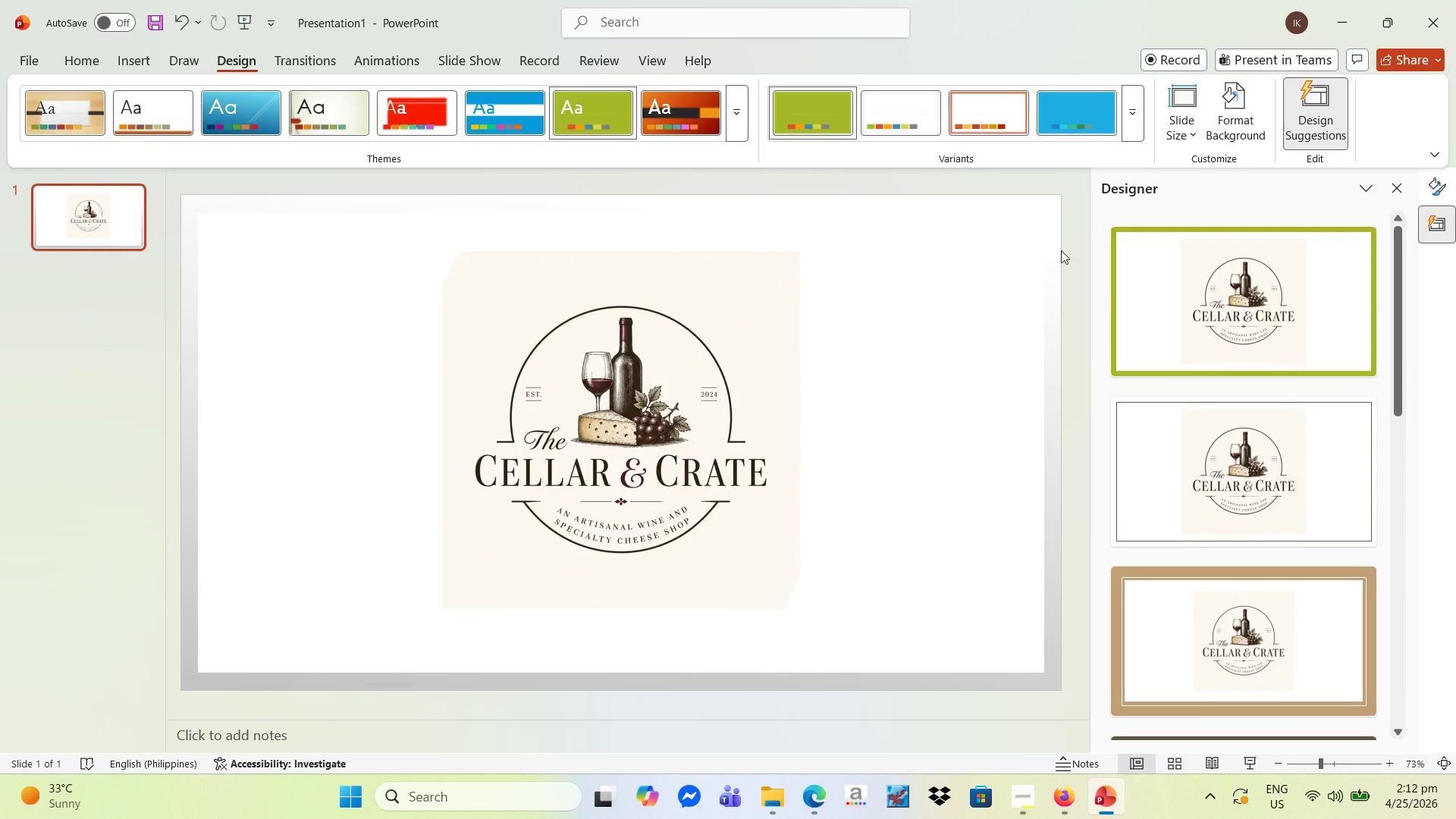 
wait(6.33)
 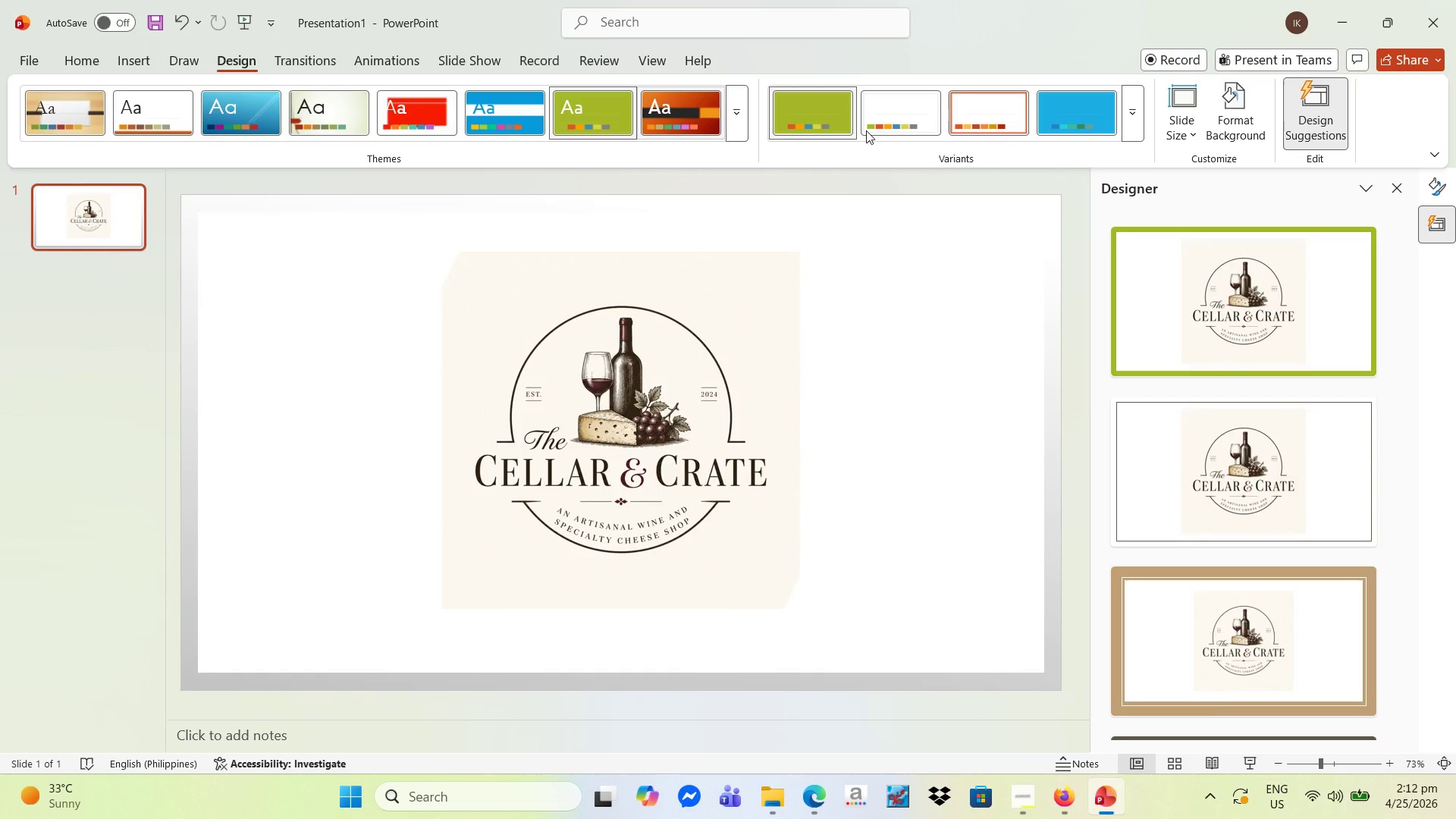 
left_click([1135, 136])
 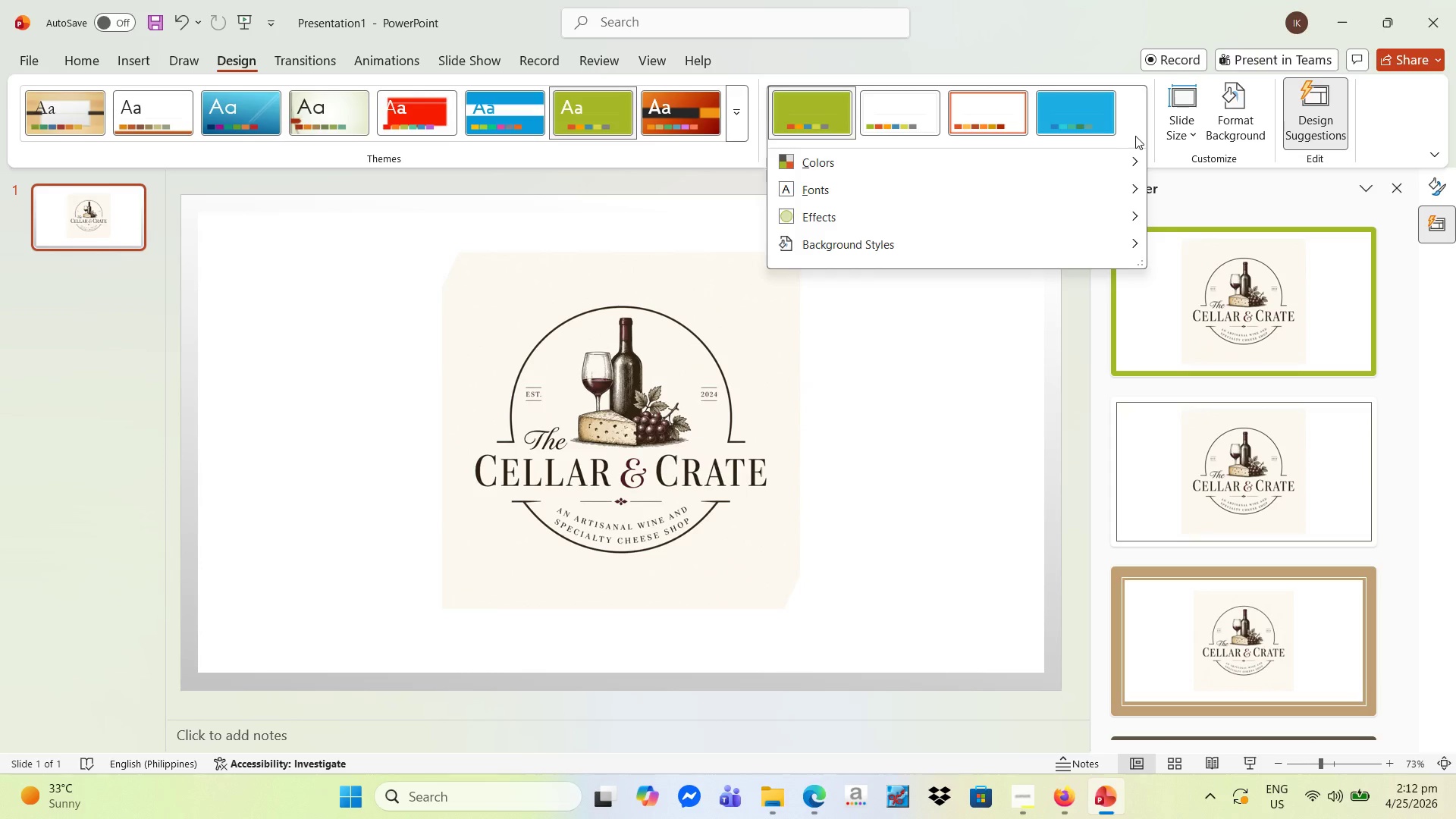 
left_click([1135, 136])
 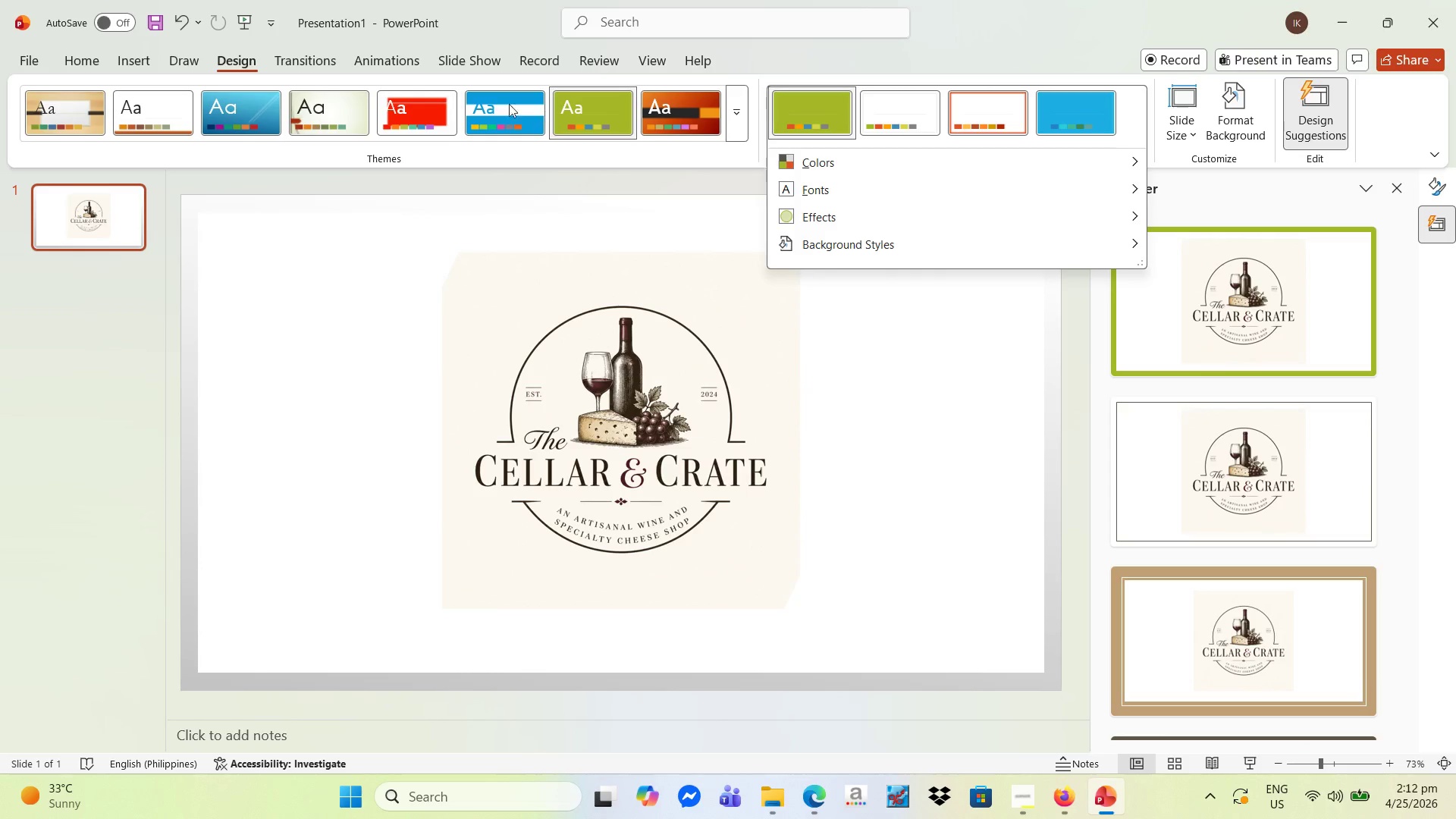 
left_click([405, 109])
 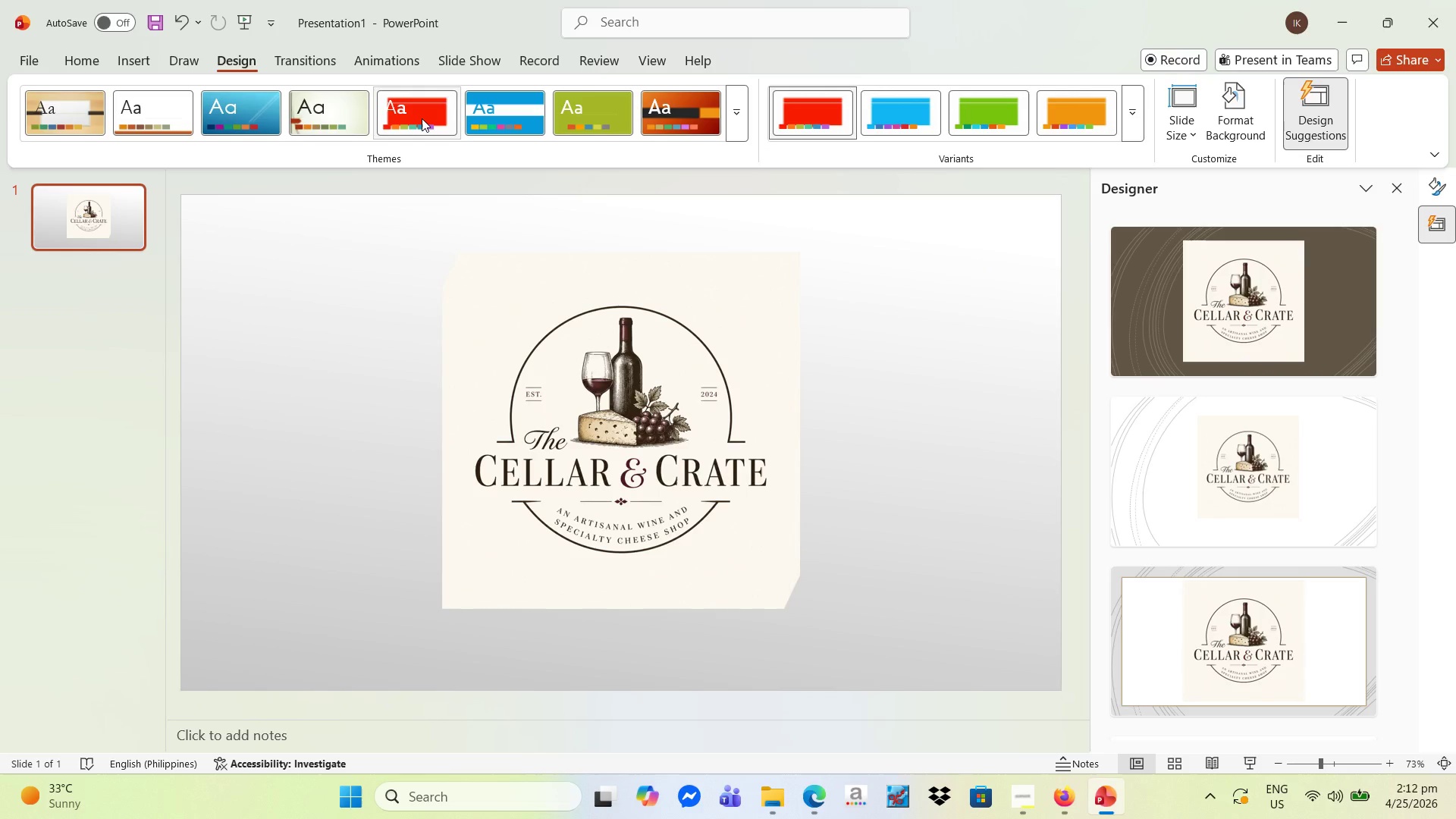 
wait(6.39)
 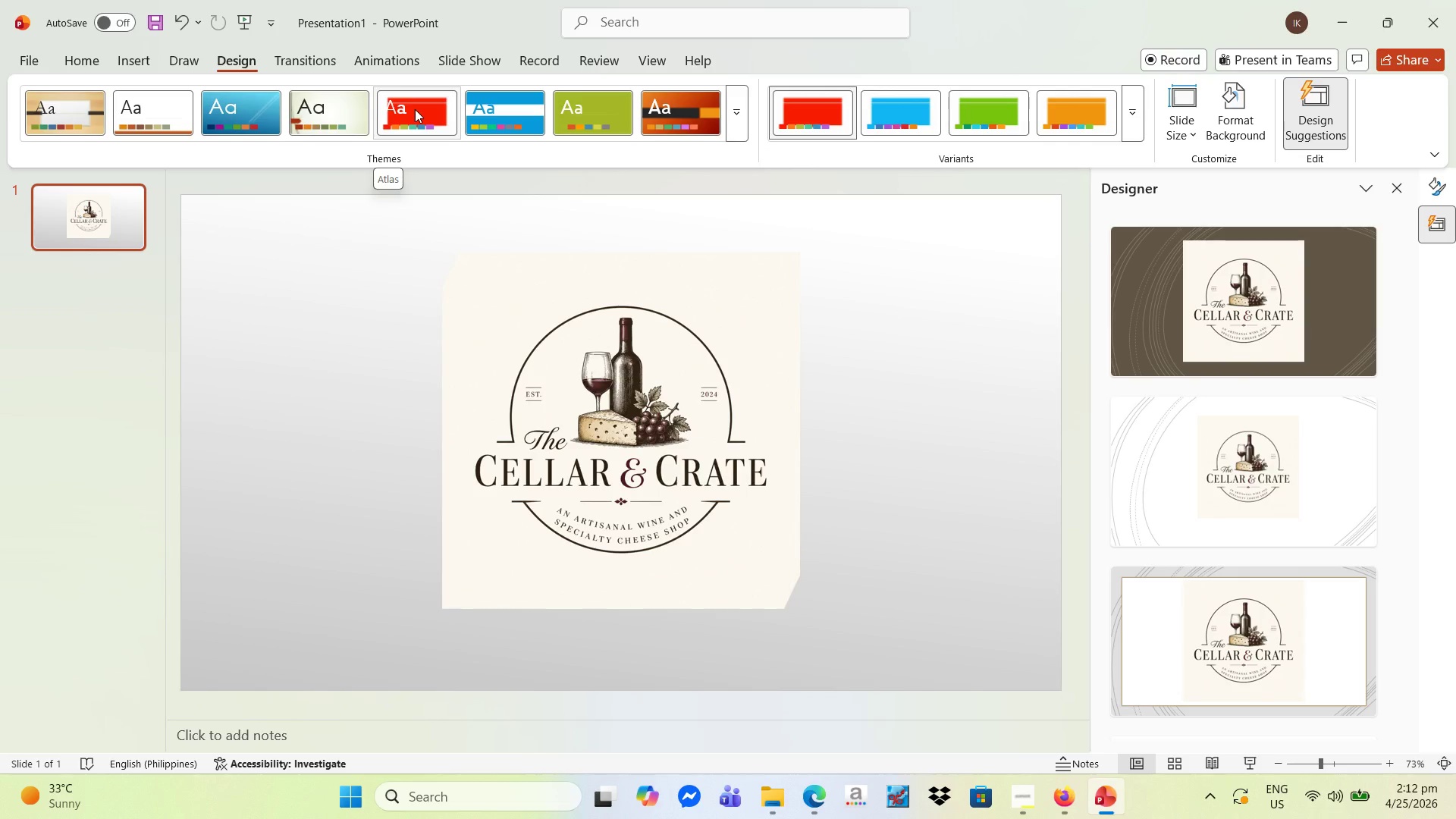 
left_click([985, 111])
 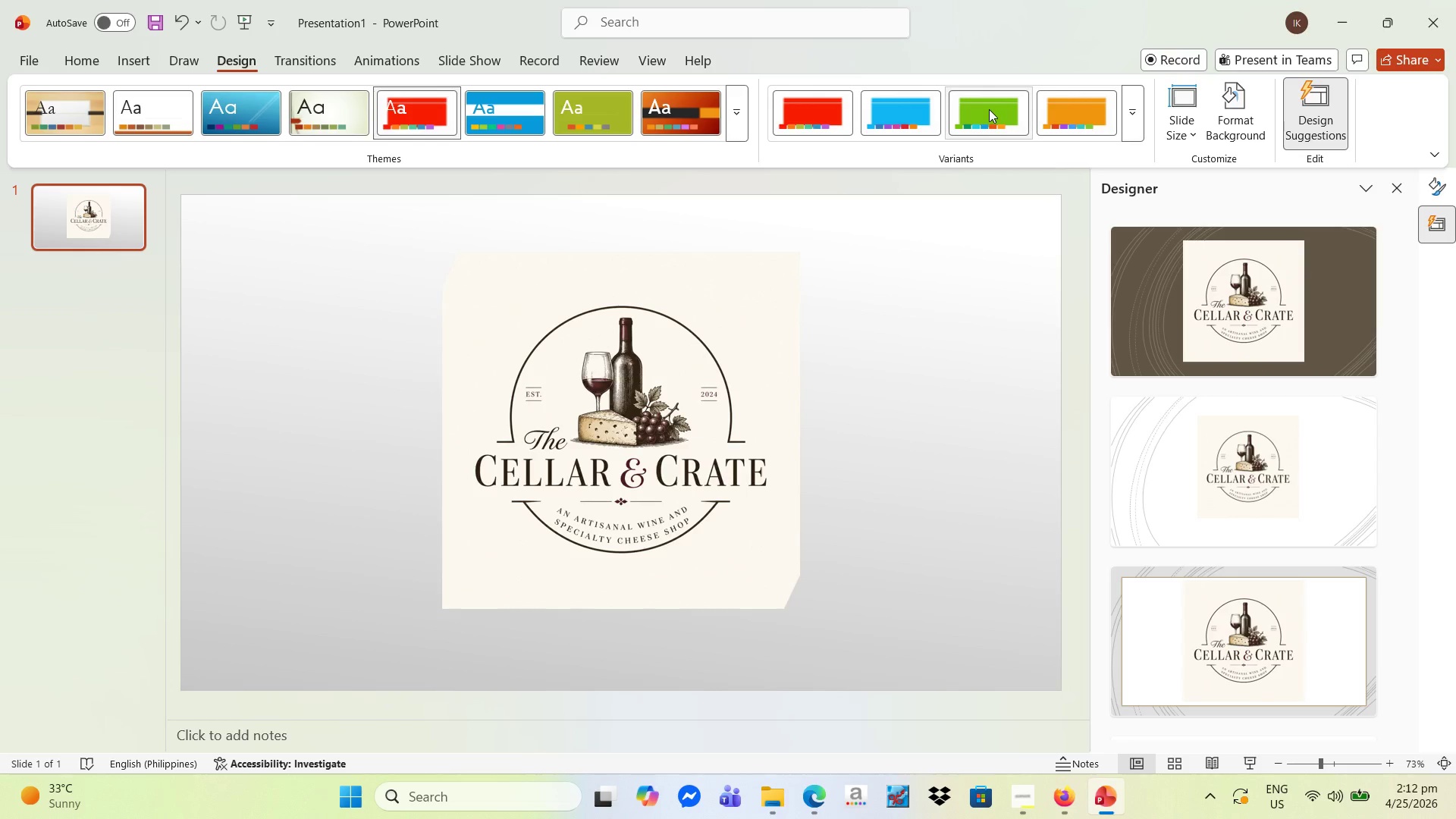 
scroll: coordinate [1175, 345], scroll_direction: down, amount: 29.0
 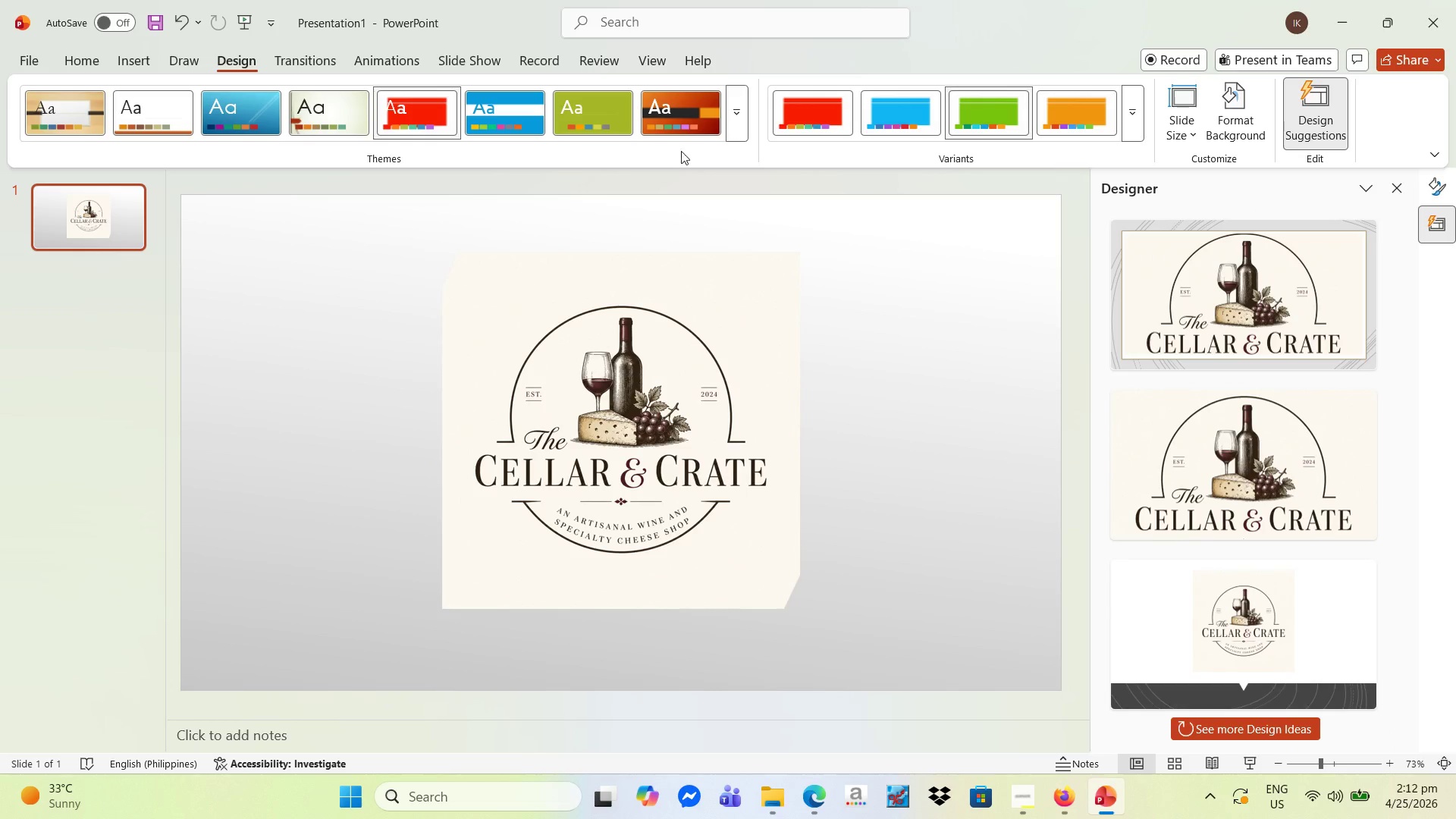 
left_click([733, 128])
 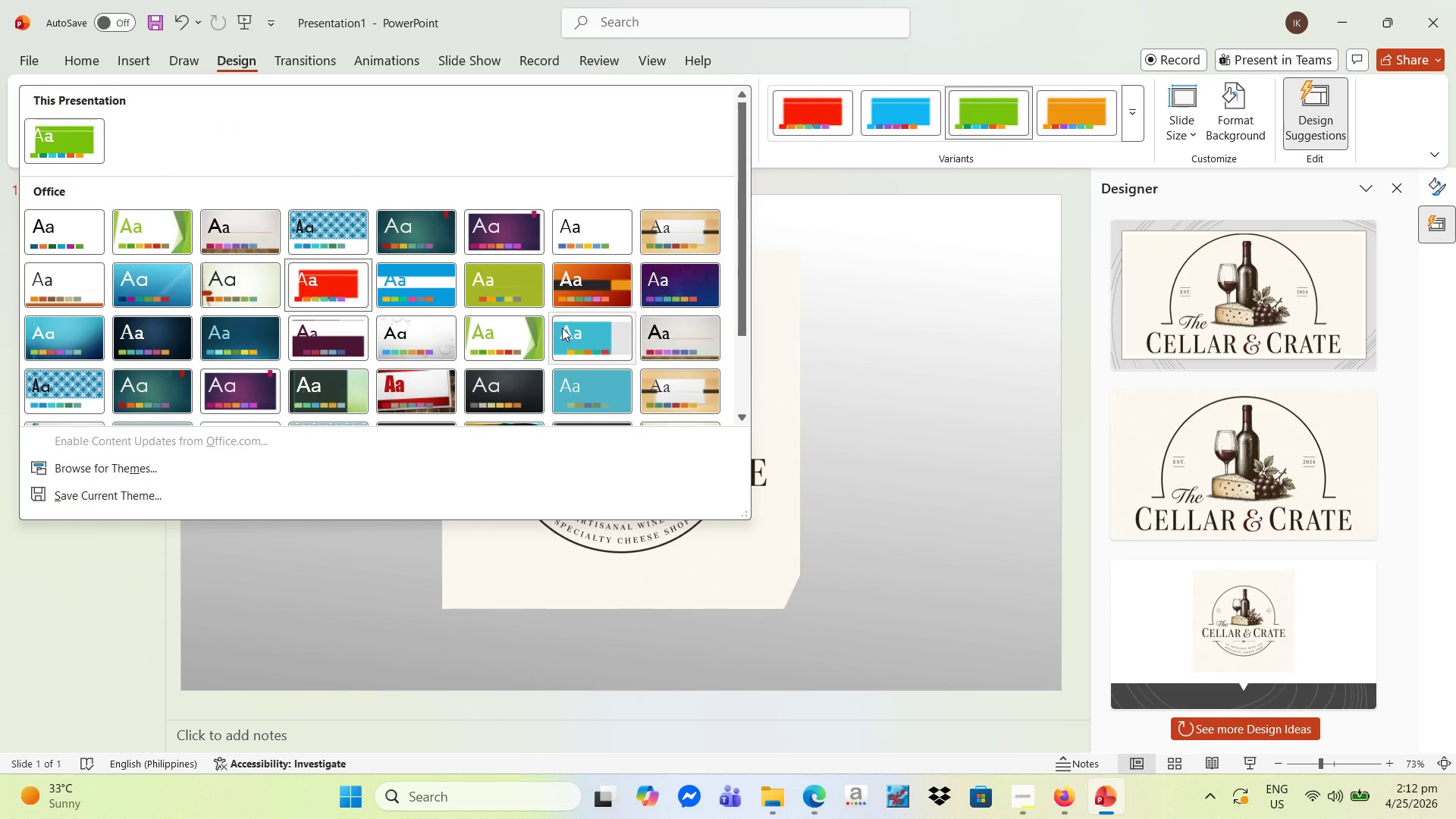 
mouse_move([513, 312])
 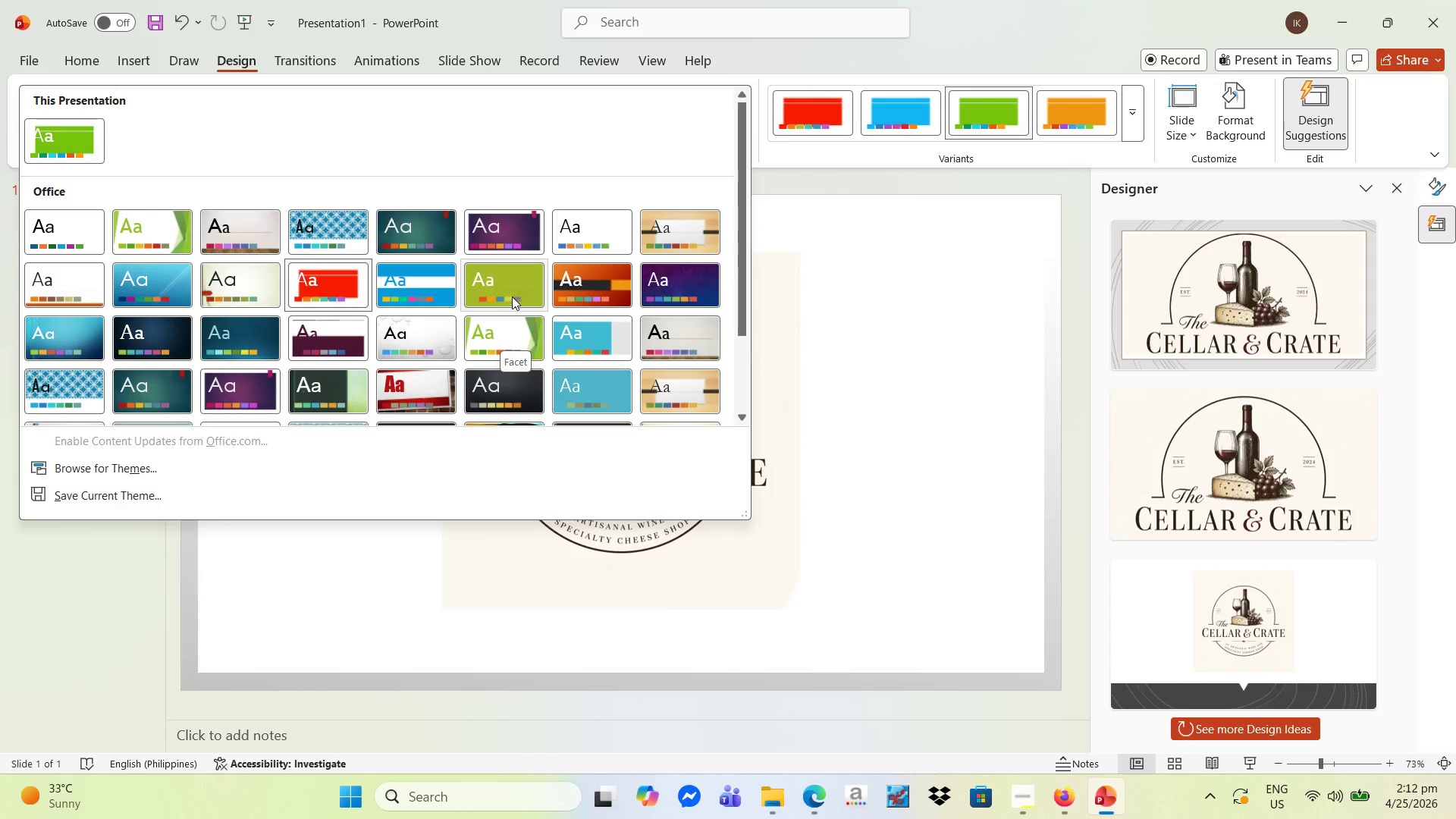 
mouse_move([494, 307])
 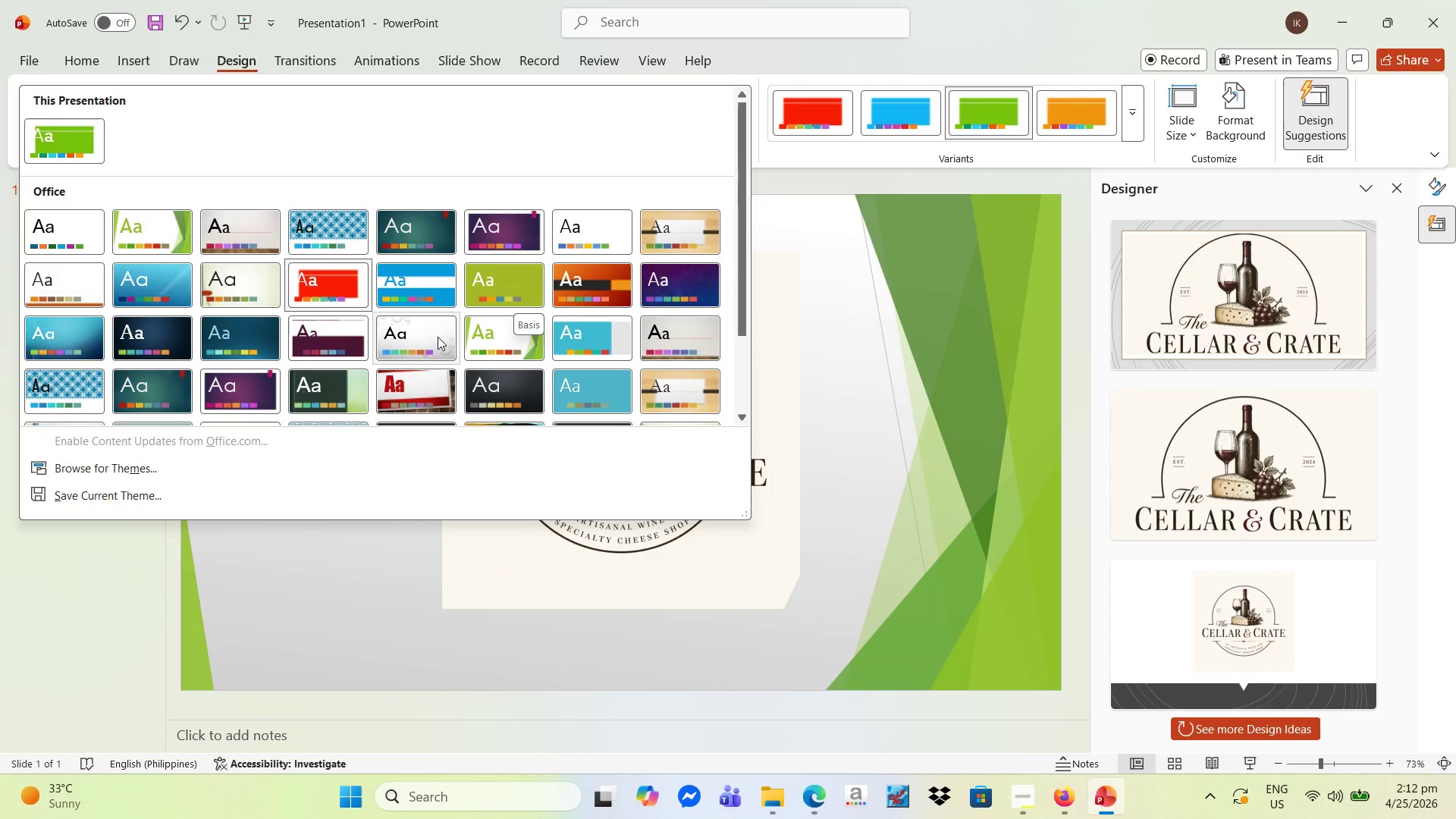 
mouse_move([449, 357])
 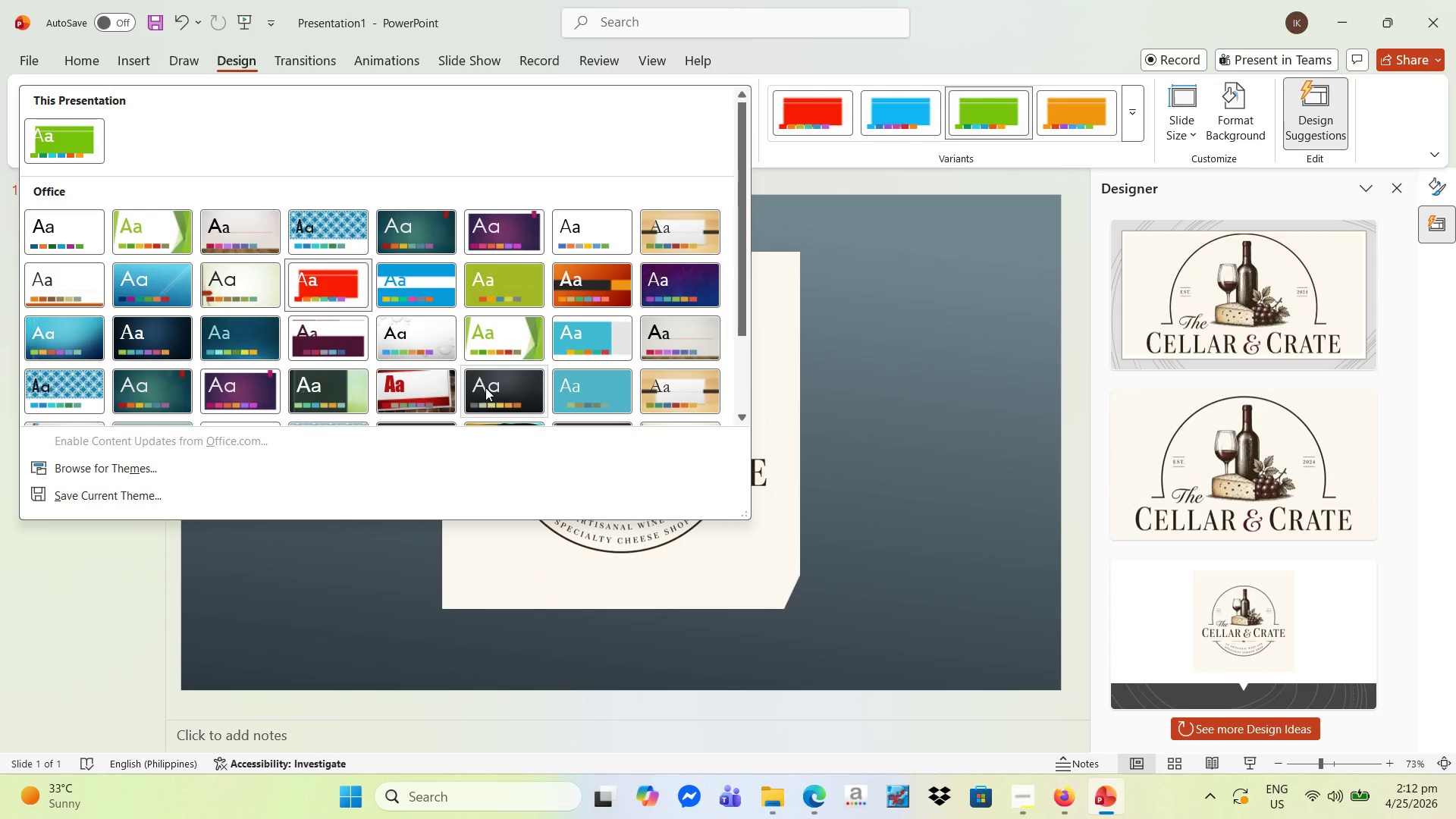 
left_click([485, 388])
 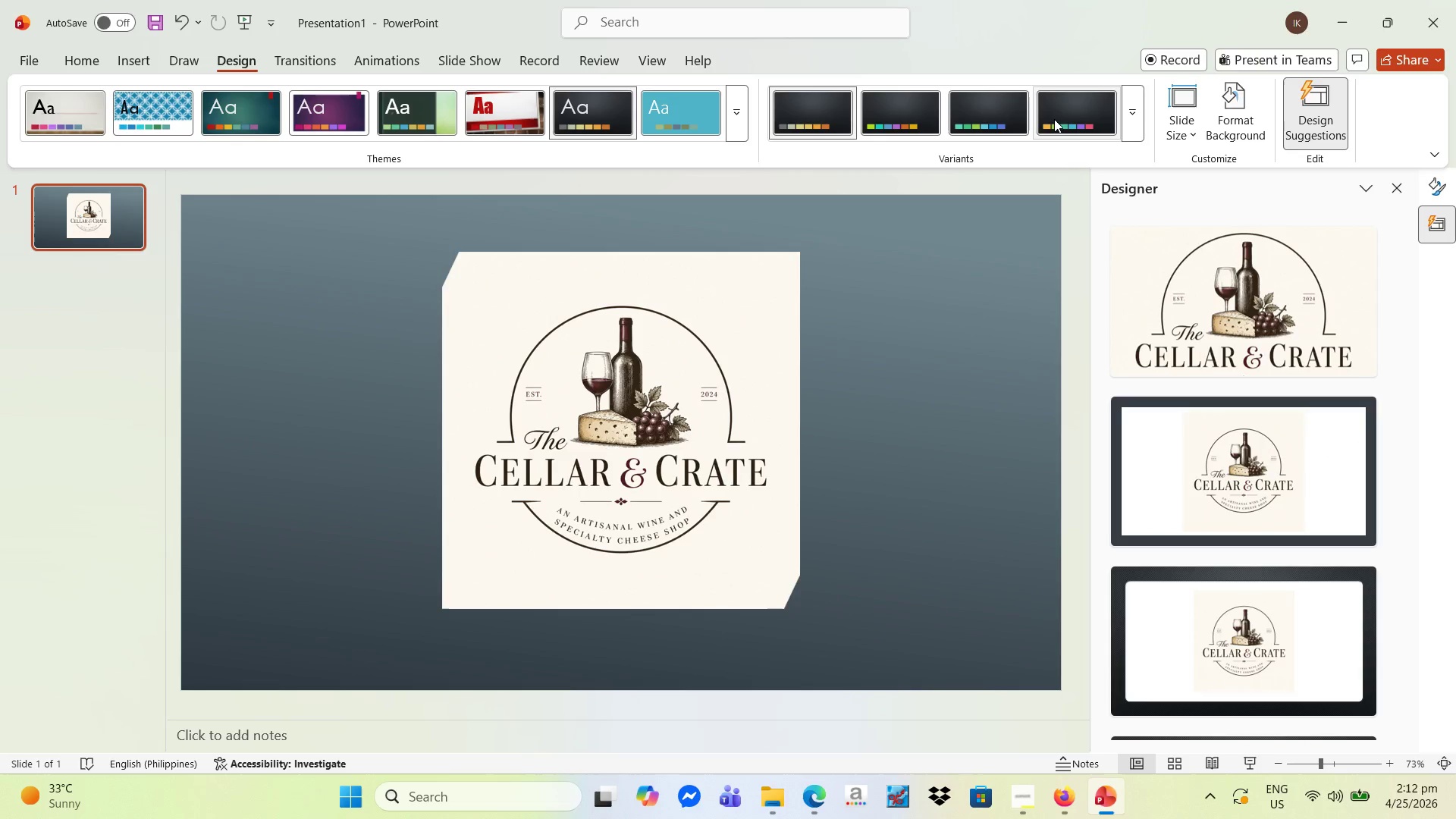 
left_click([1132, 125])
 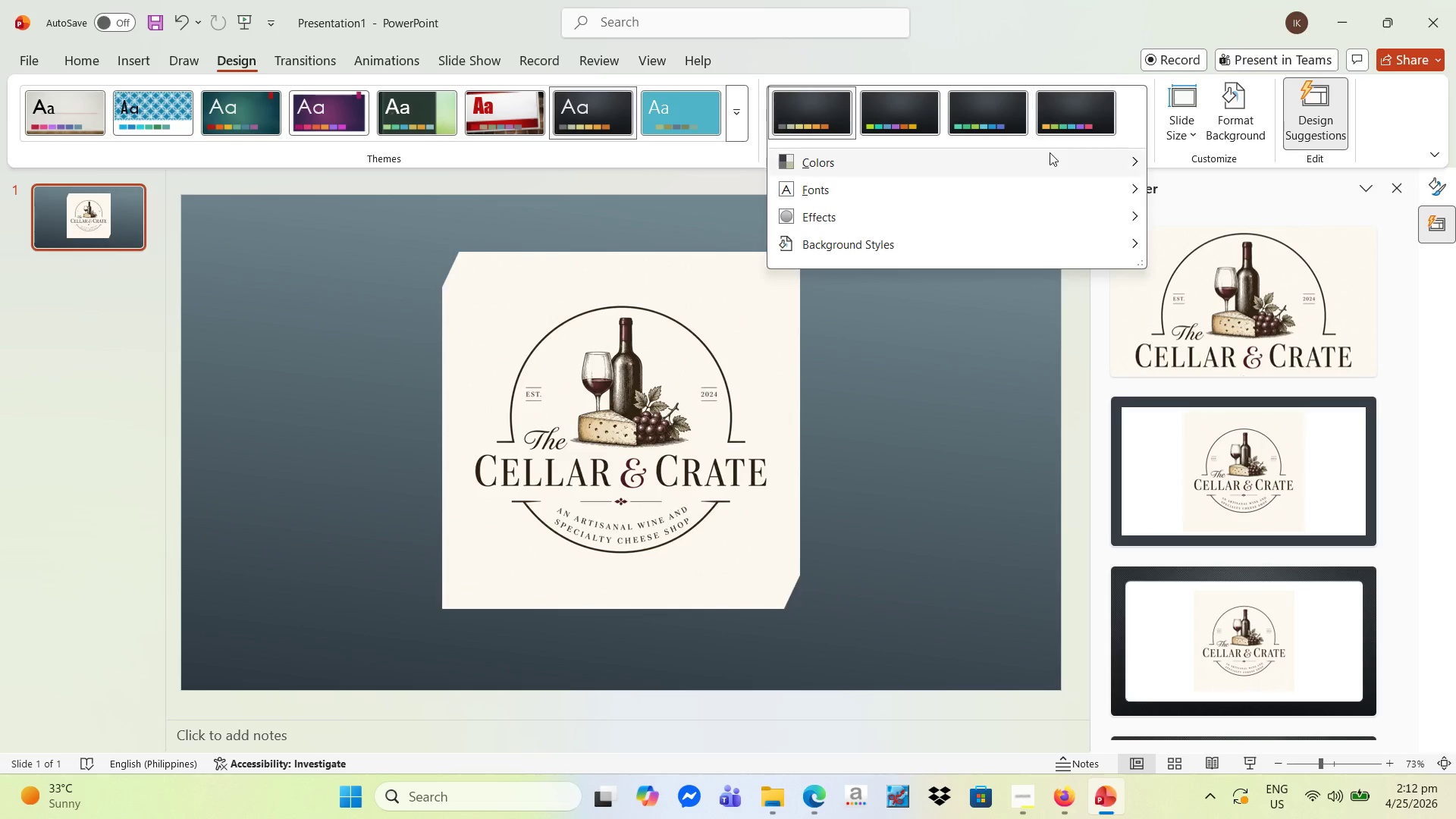 
left_click([1034, 166])
 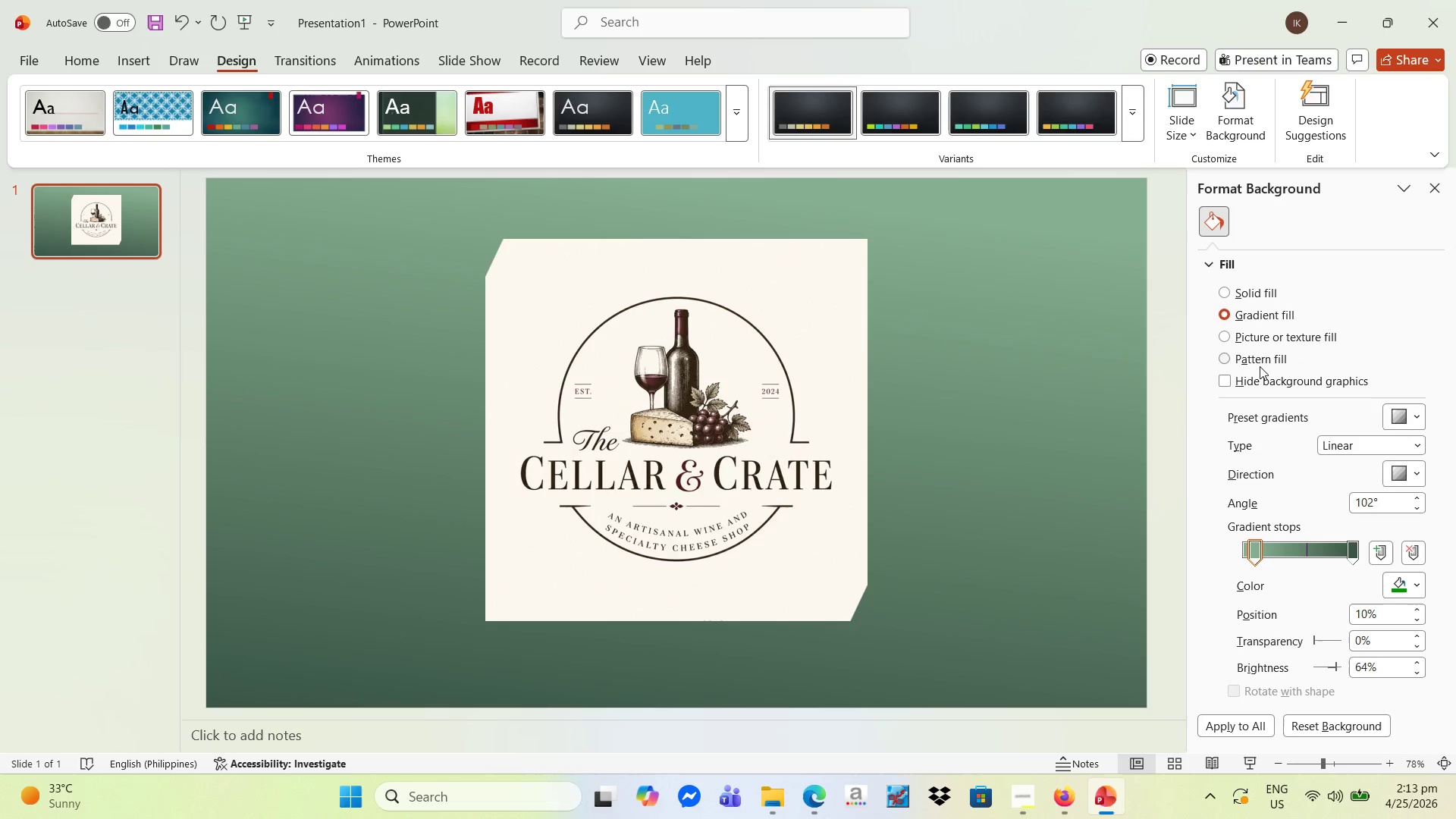 
wait(6.45)
 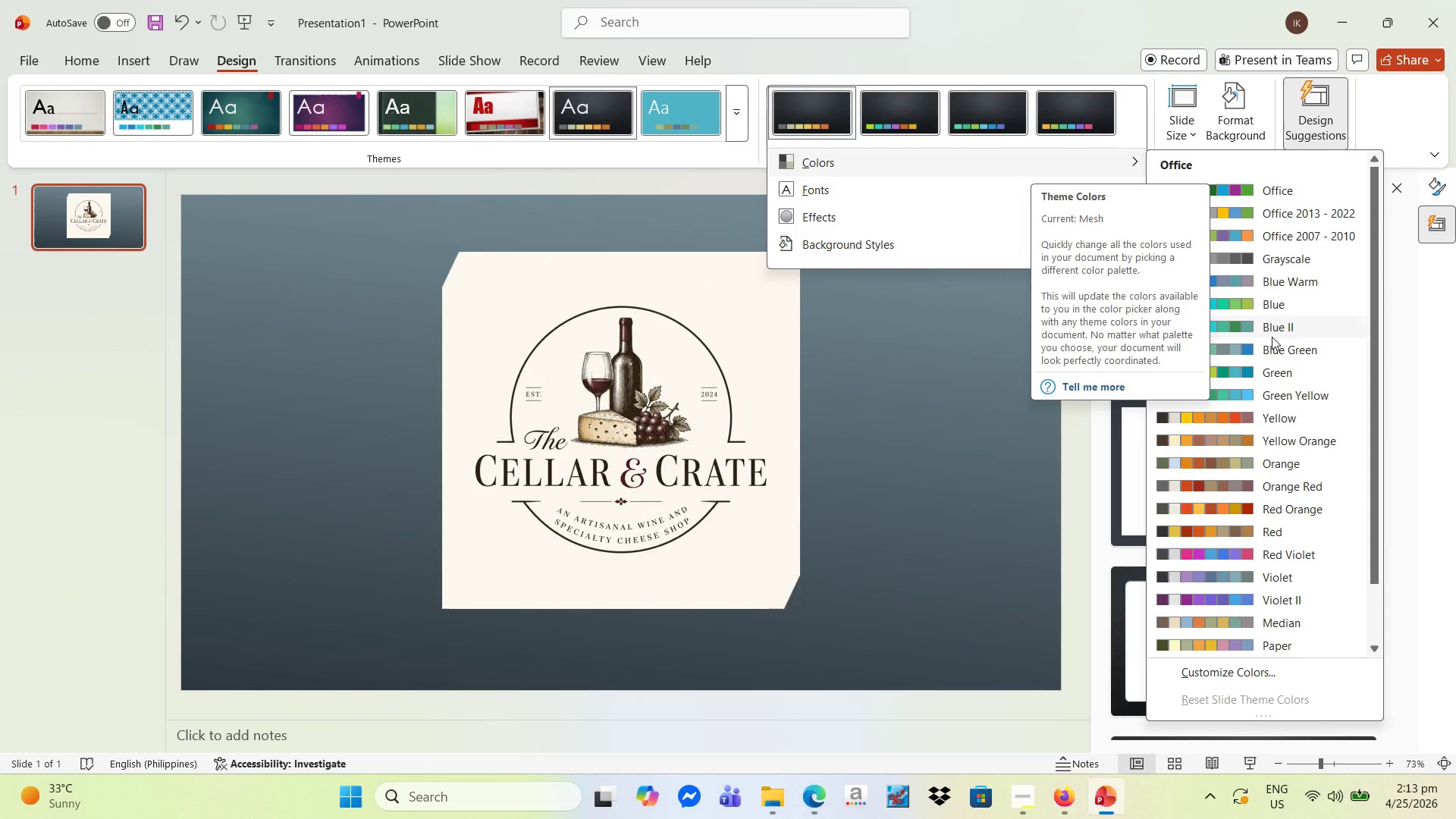 
left_click([1138, 112])
 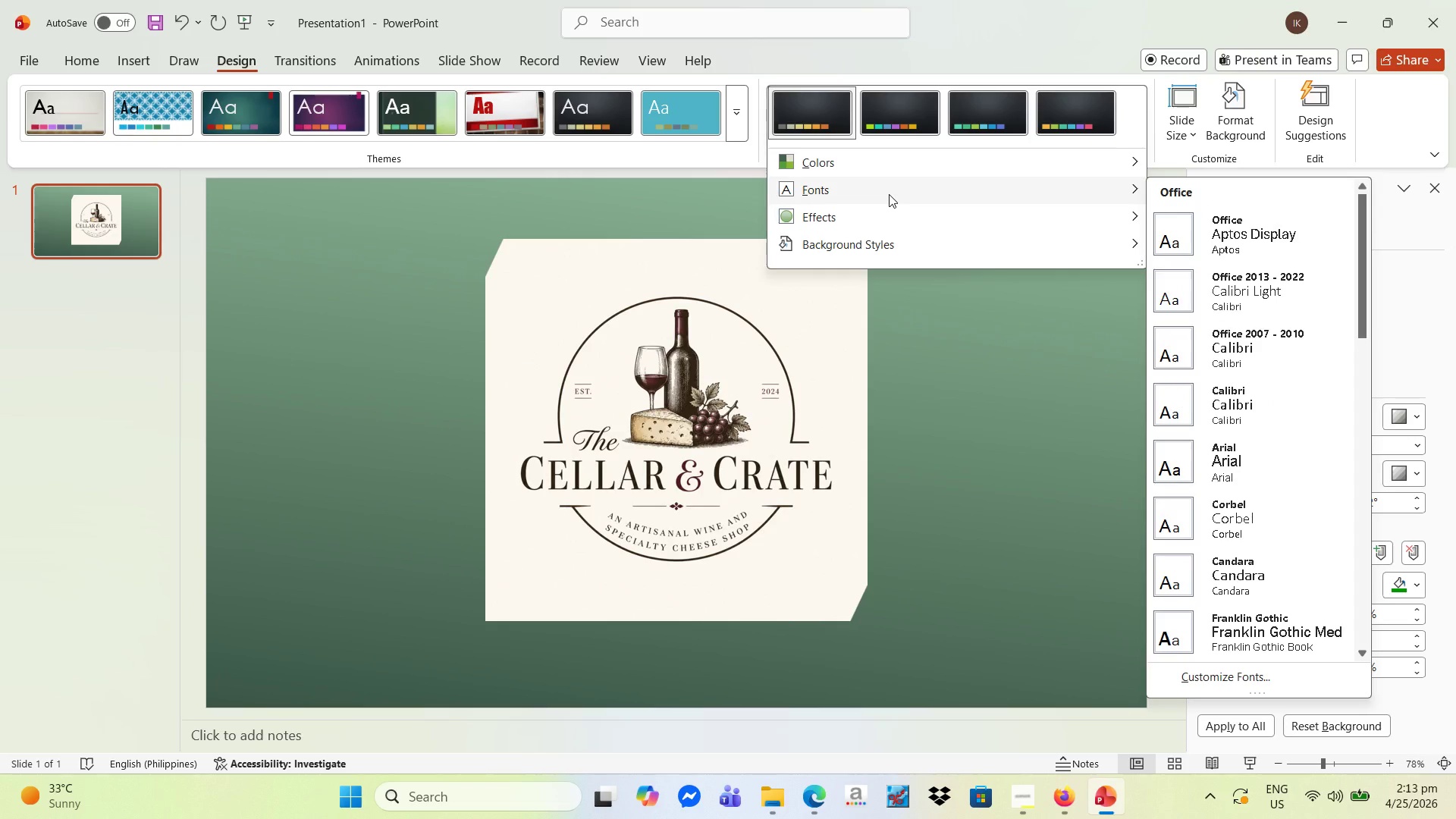 
mouse_move([863, 245])
 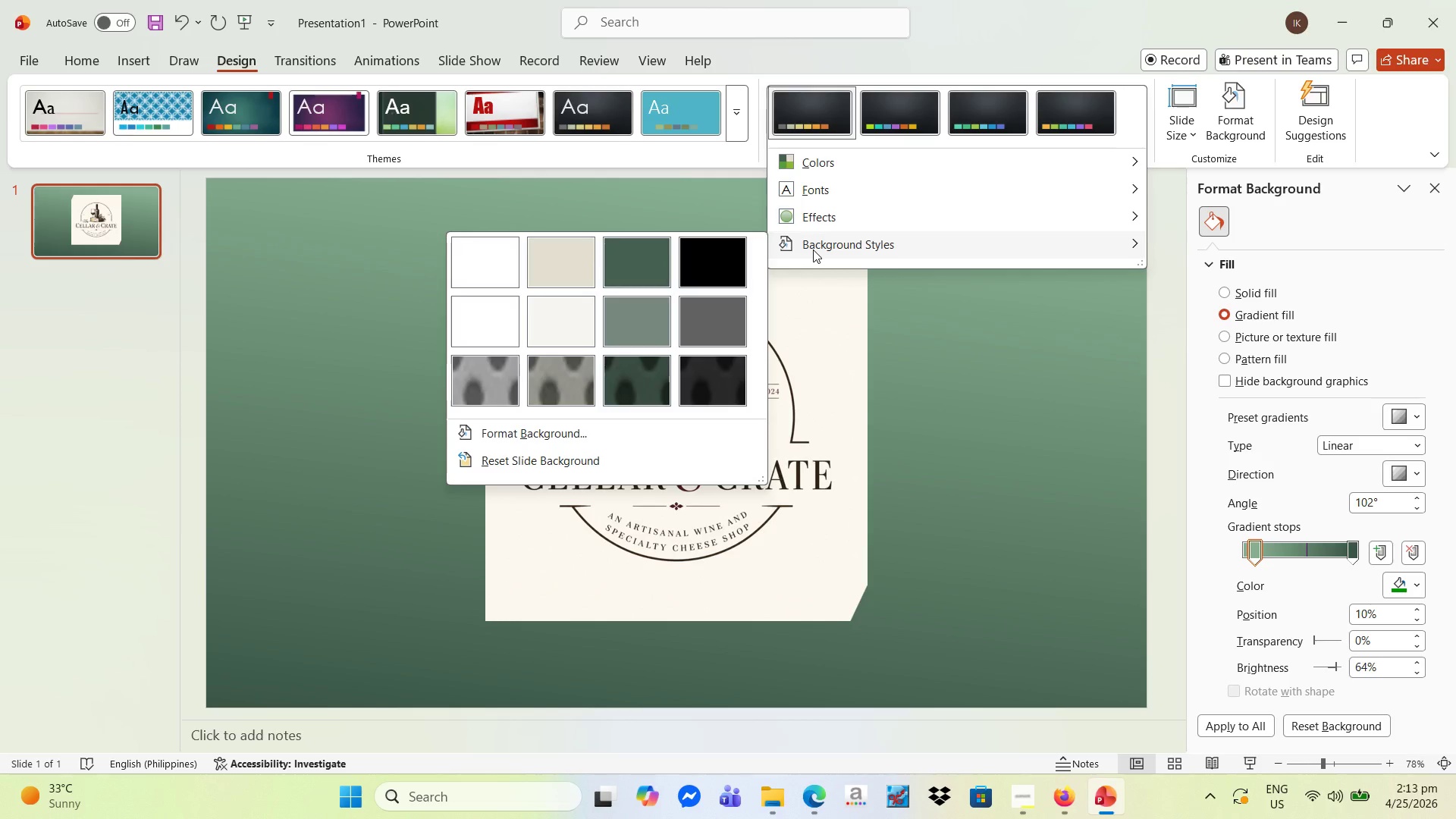 
left_click([822, 241])
 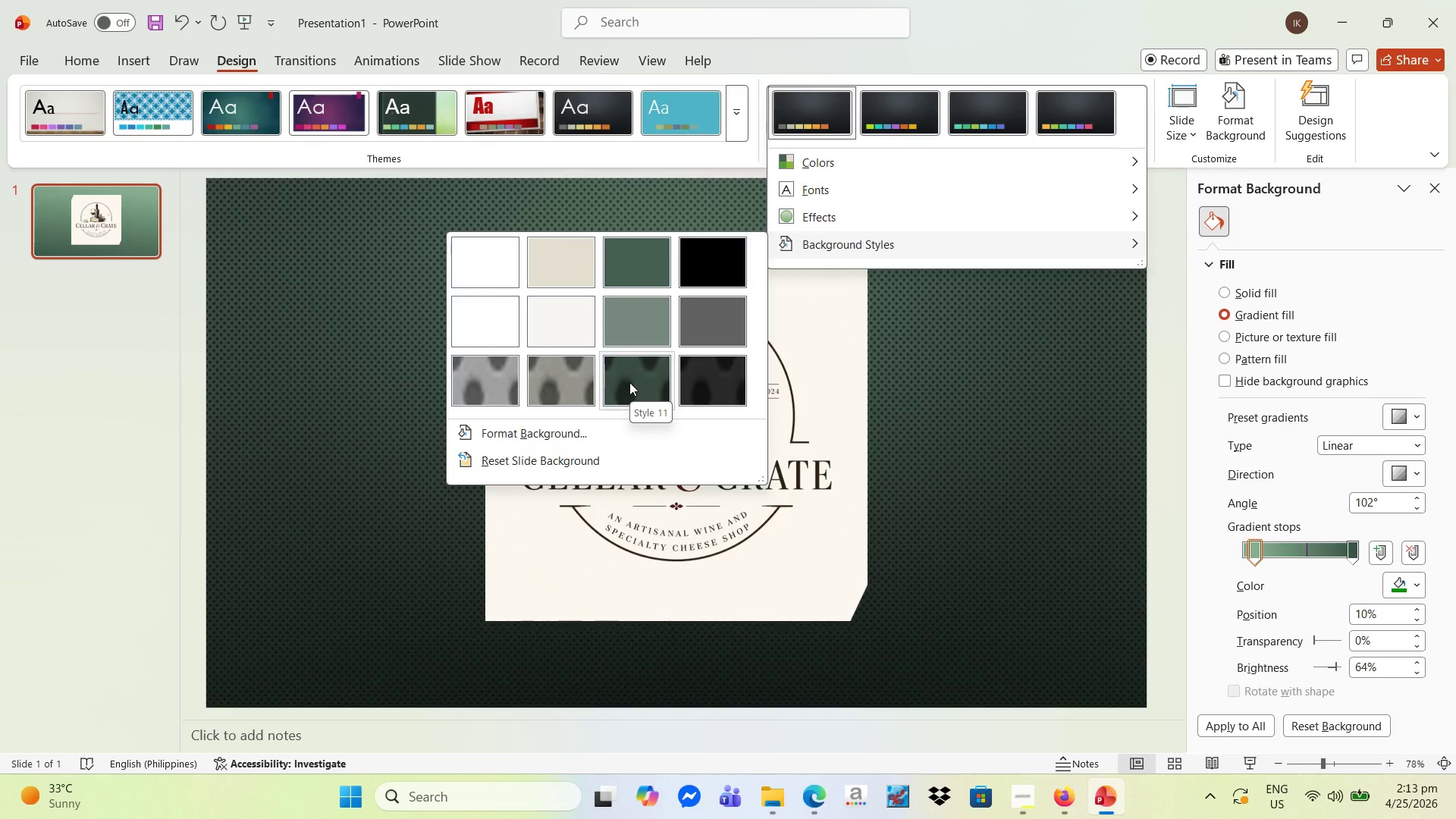 
wait(9.66)
 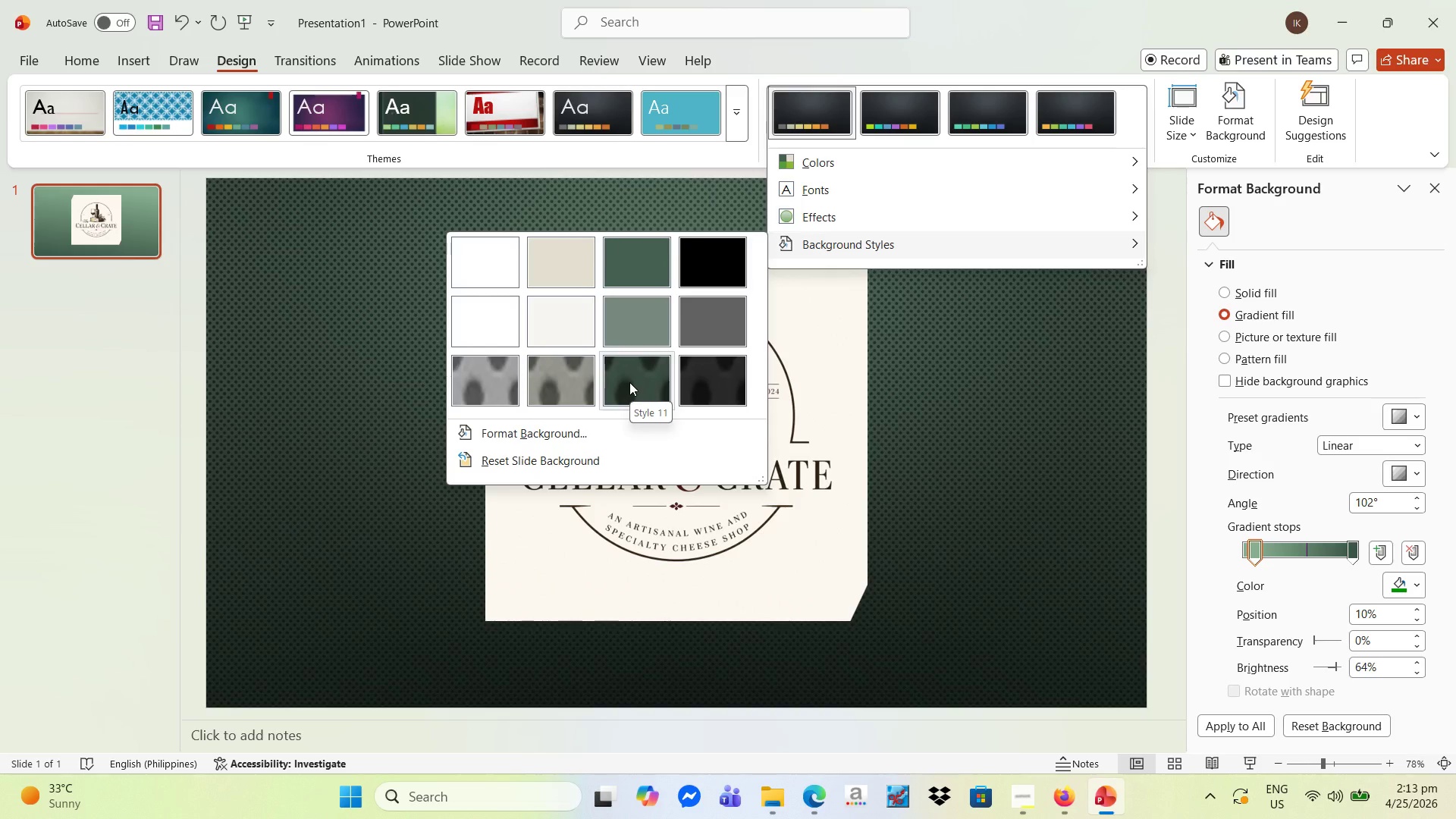 
left_click([649, 384])
 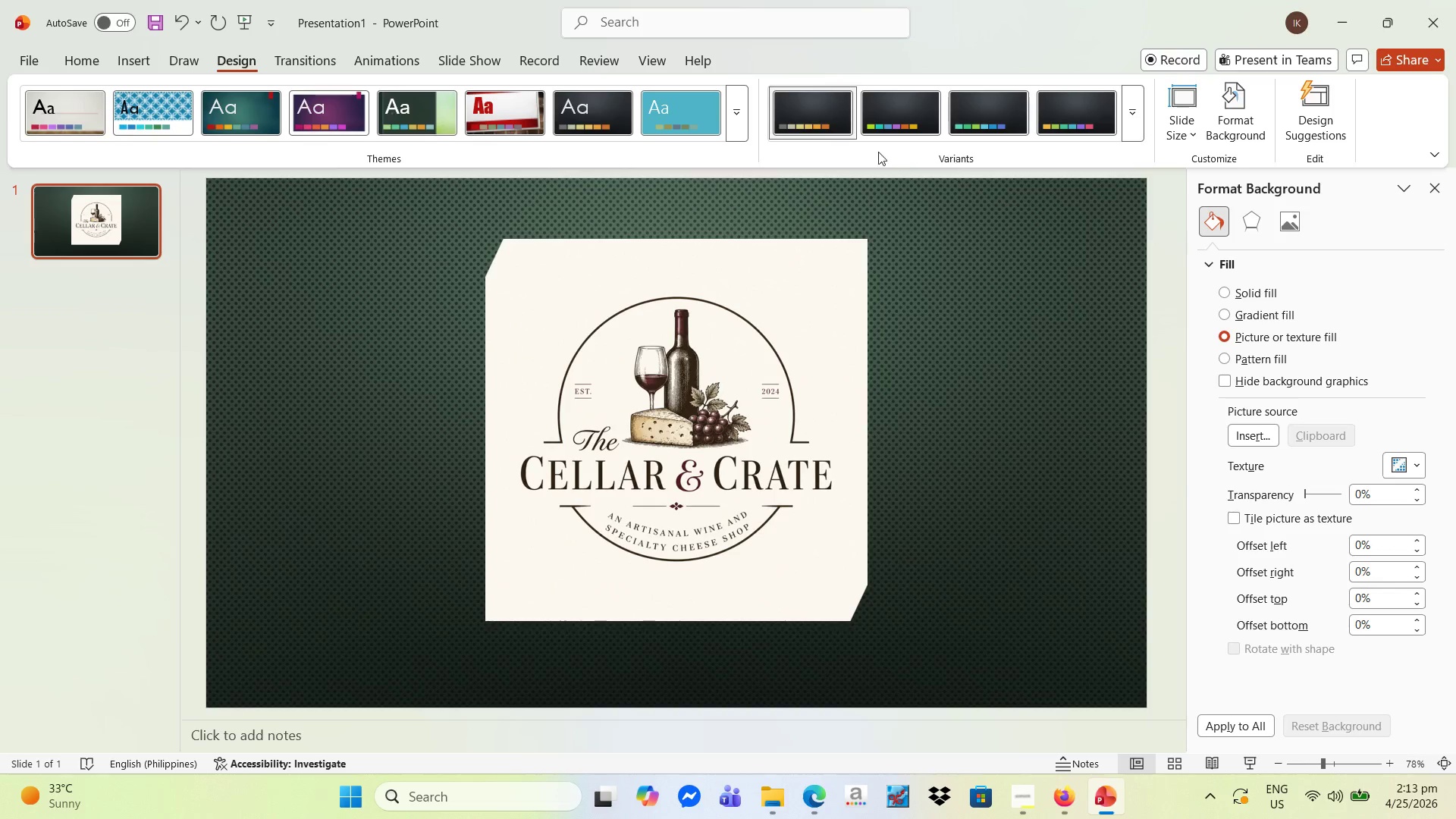 
left_click([1138, 126])
 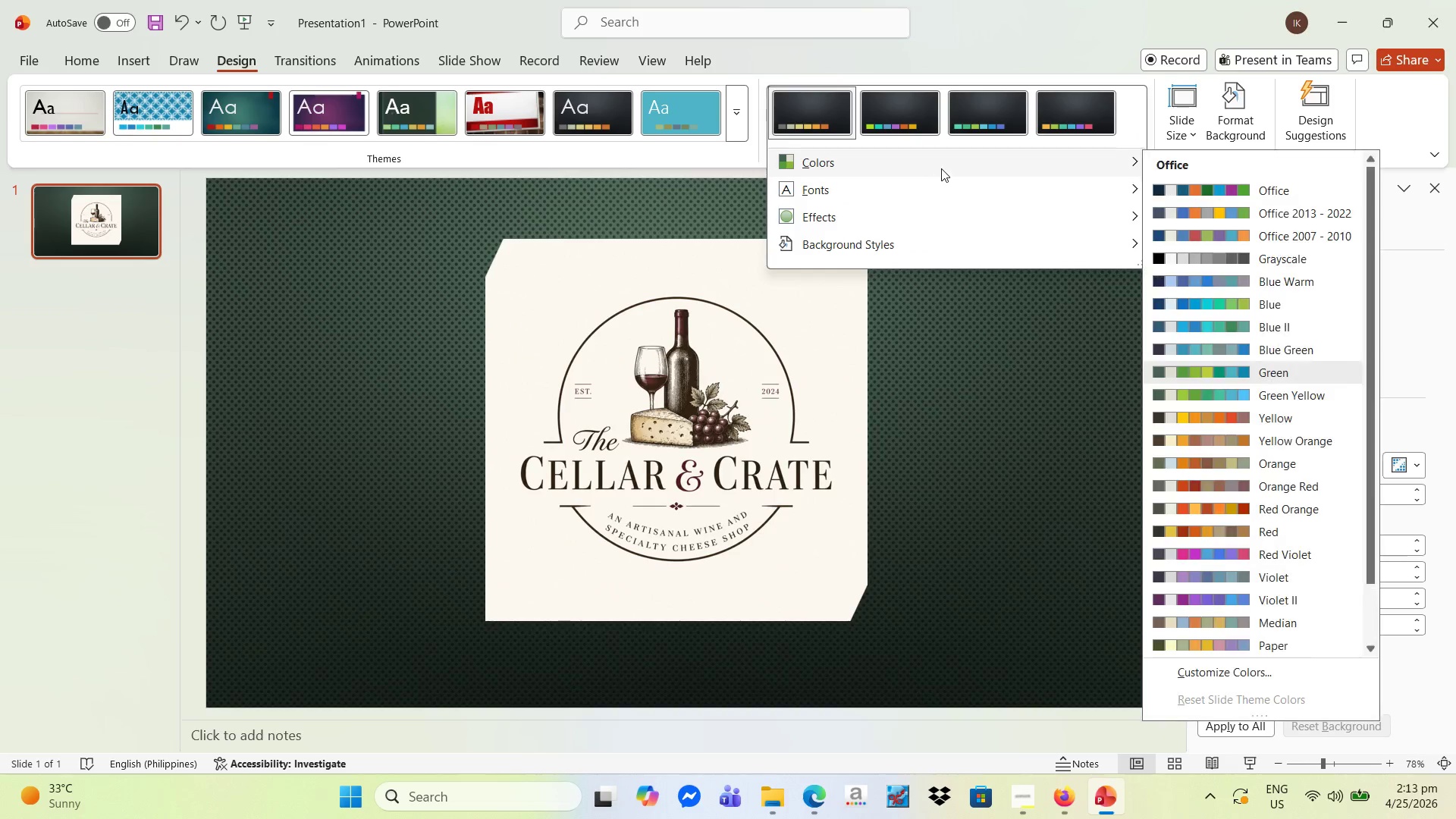 
left_click([943, 168])
 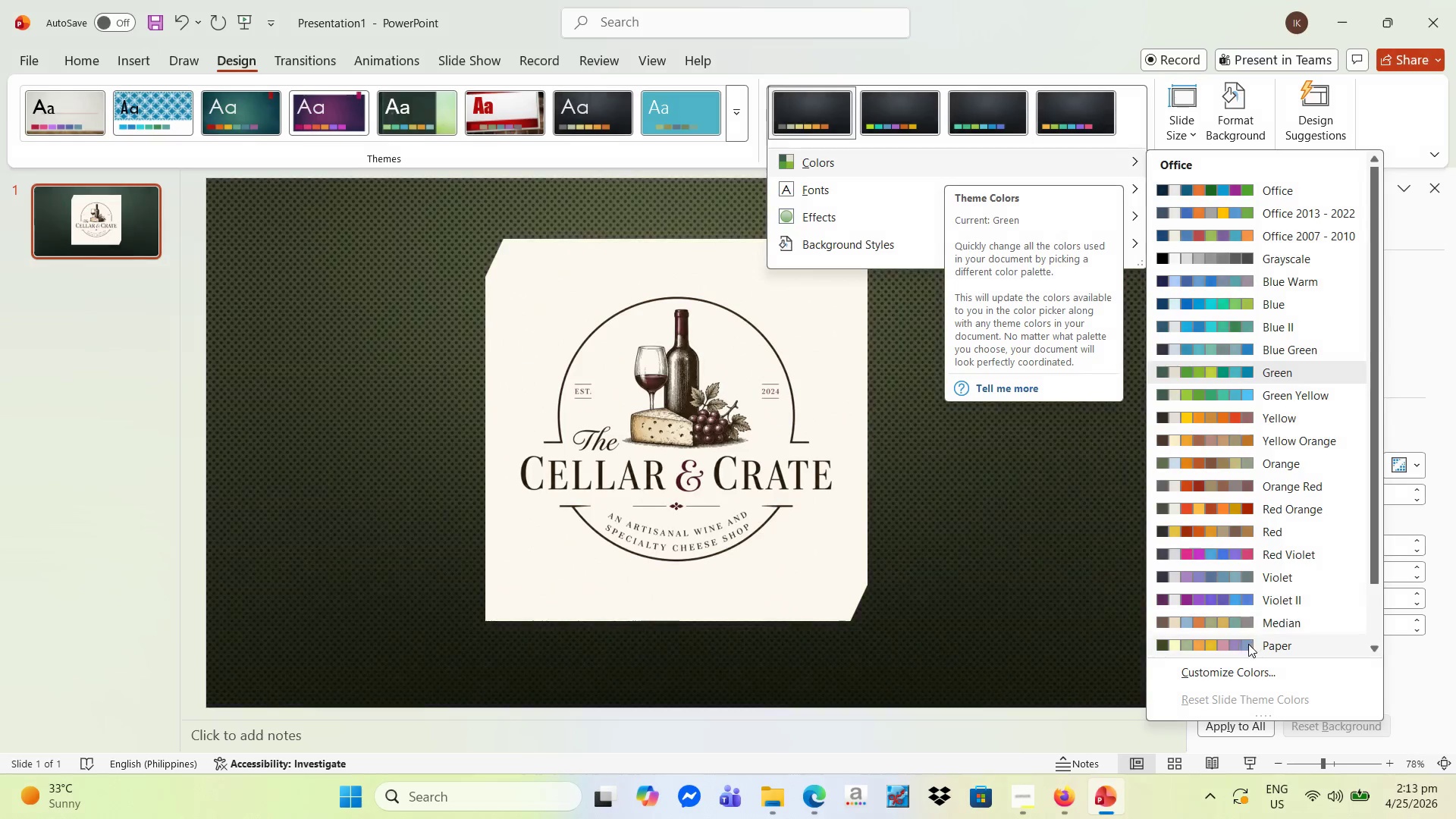 
left_click([1244, 668])
 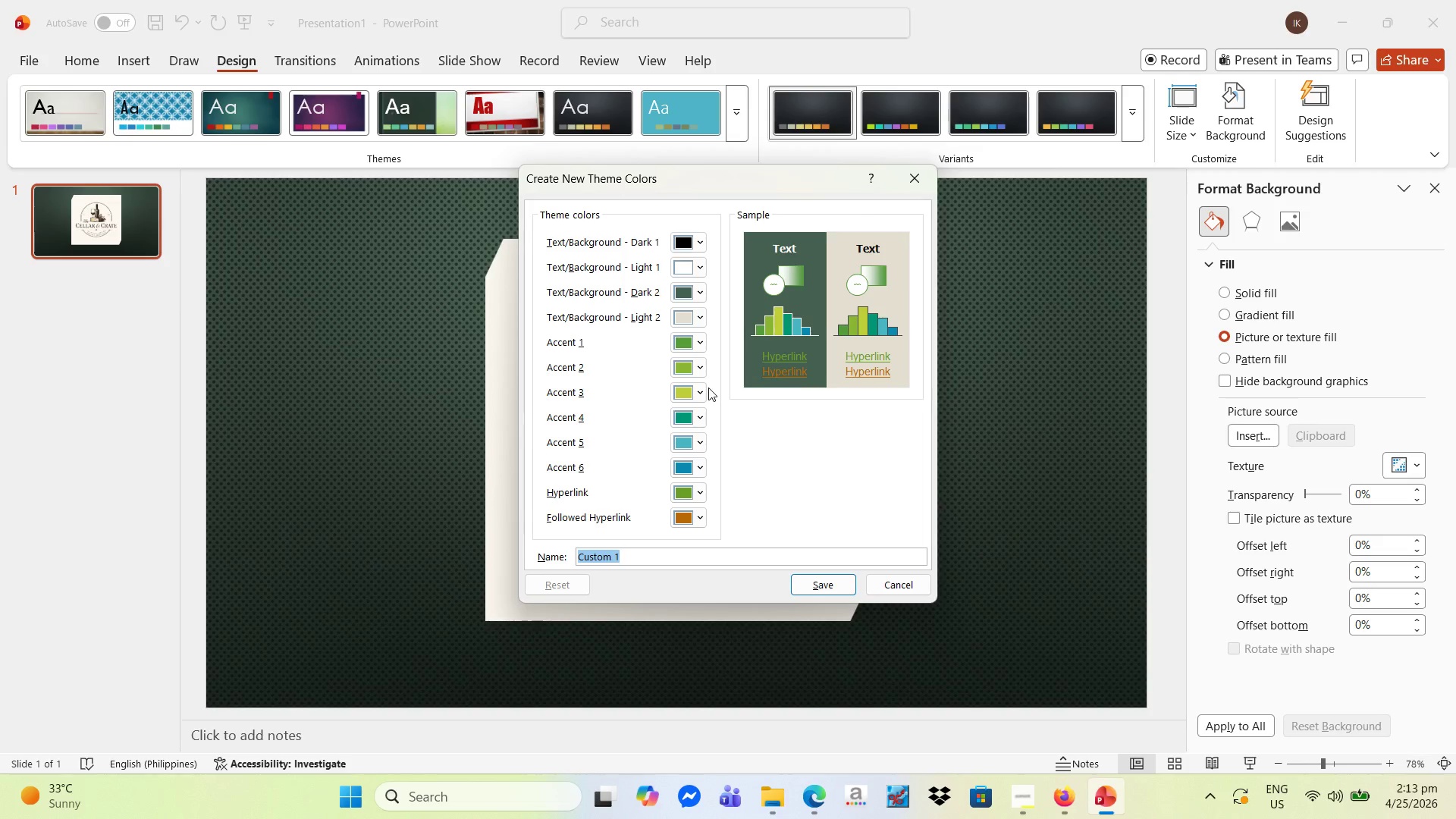 
left_click([701, 341])
 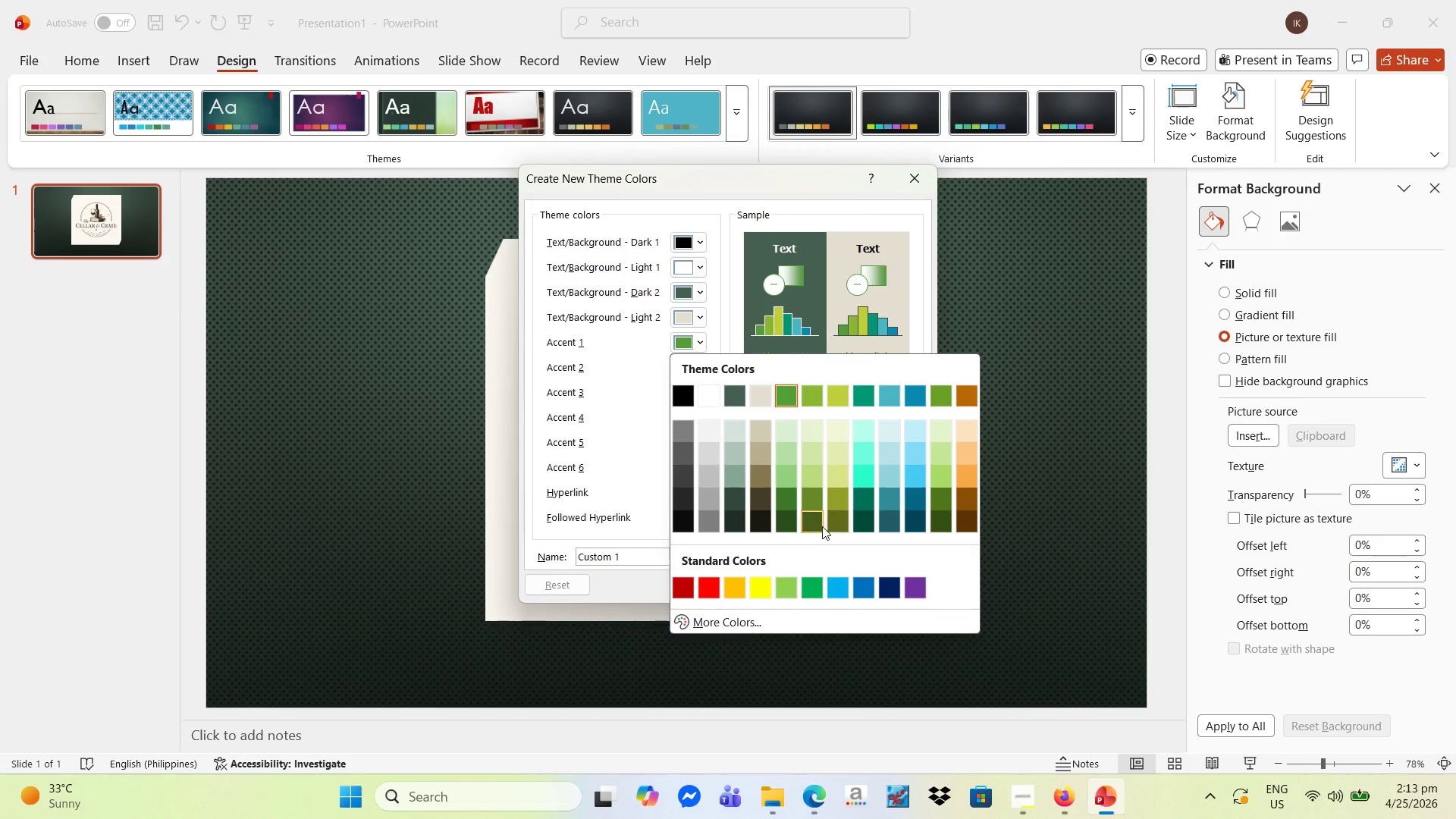 
wait(7.97)
 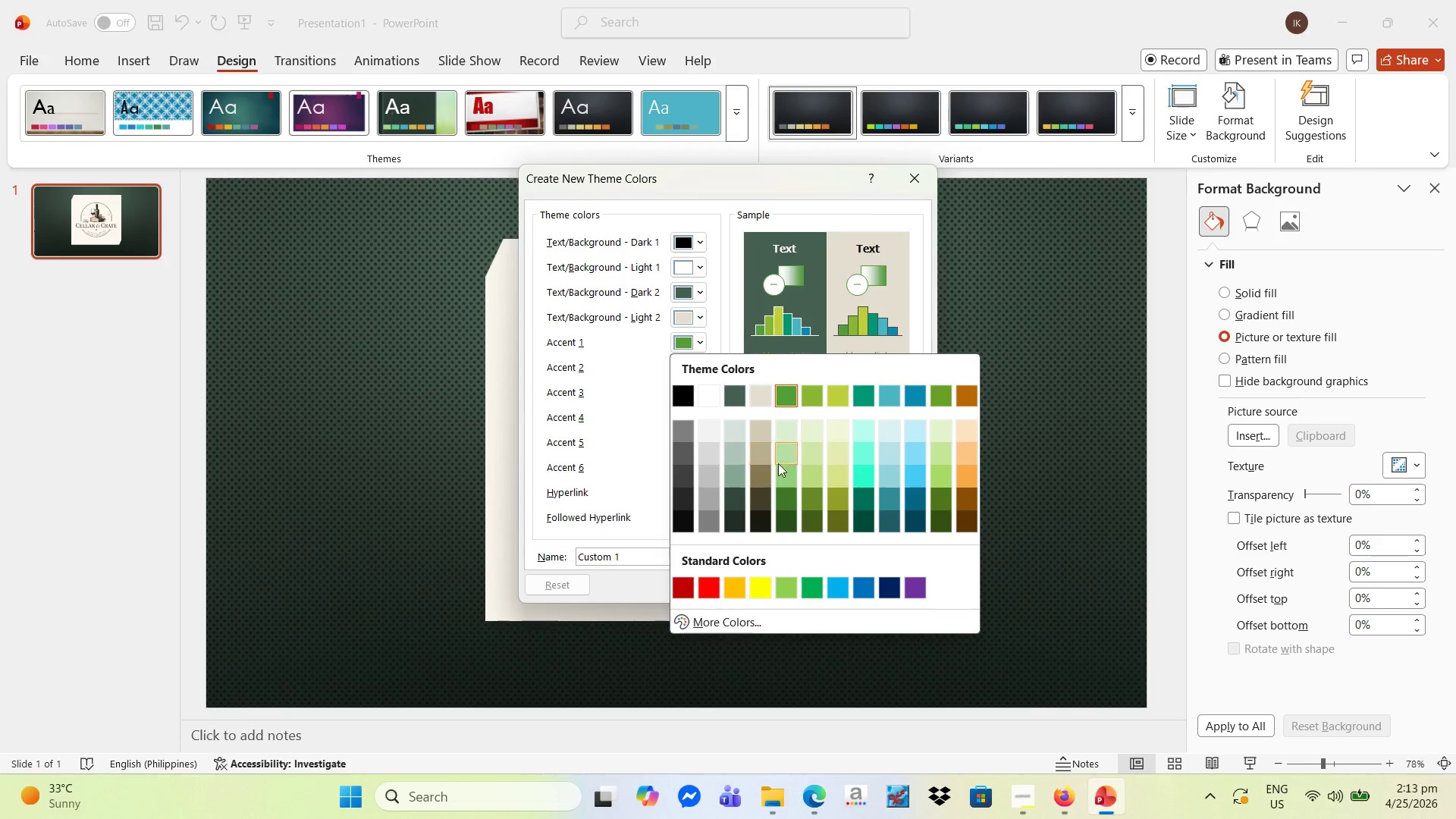 
left_click([716, 619])
 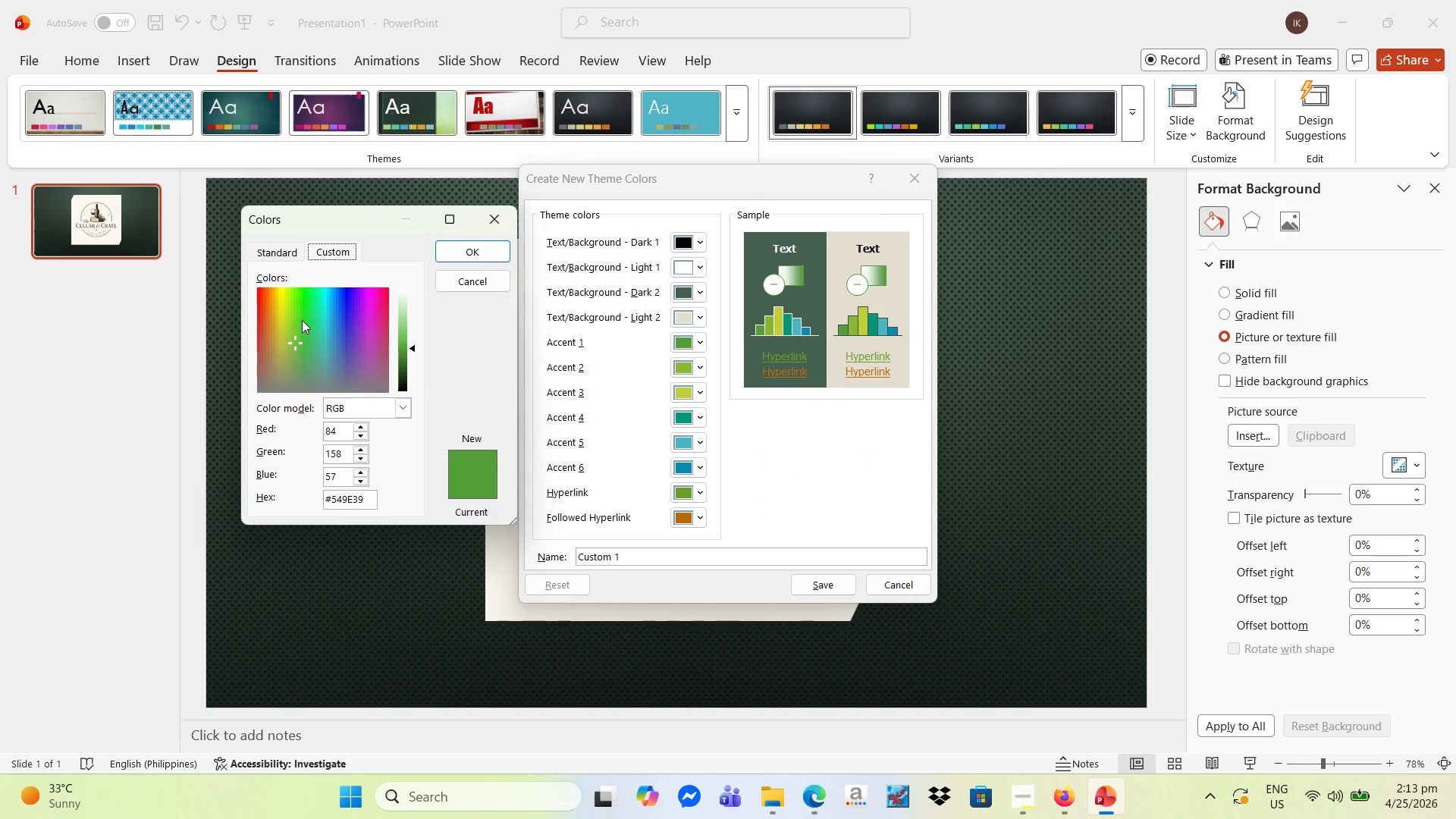 
left_click([303, 318])
 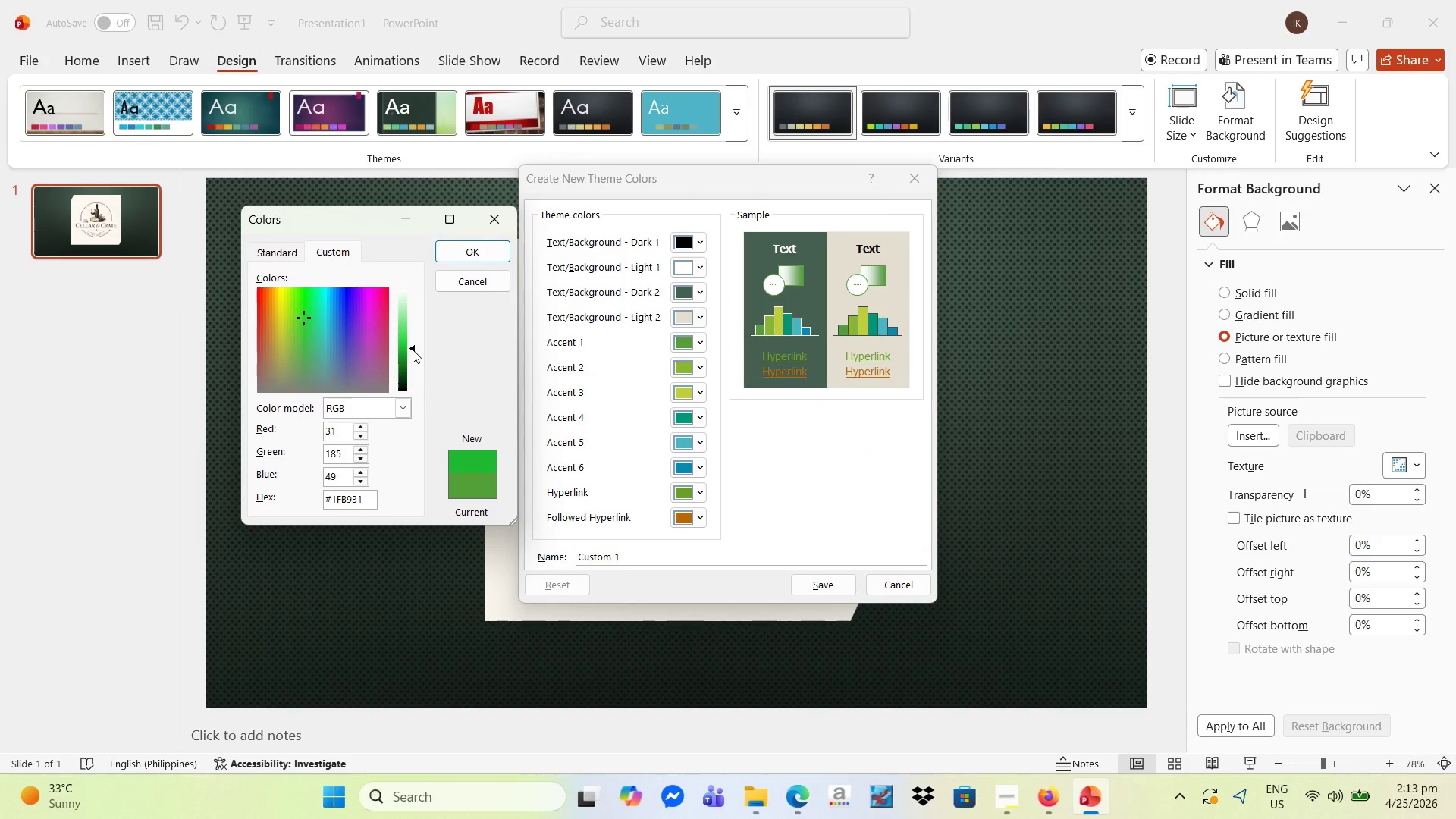 
left_click_drag(start_coordinate=[413, 350], to_coordinate=[415, 362])
 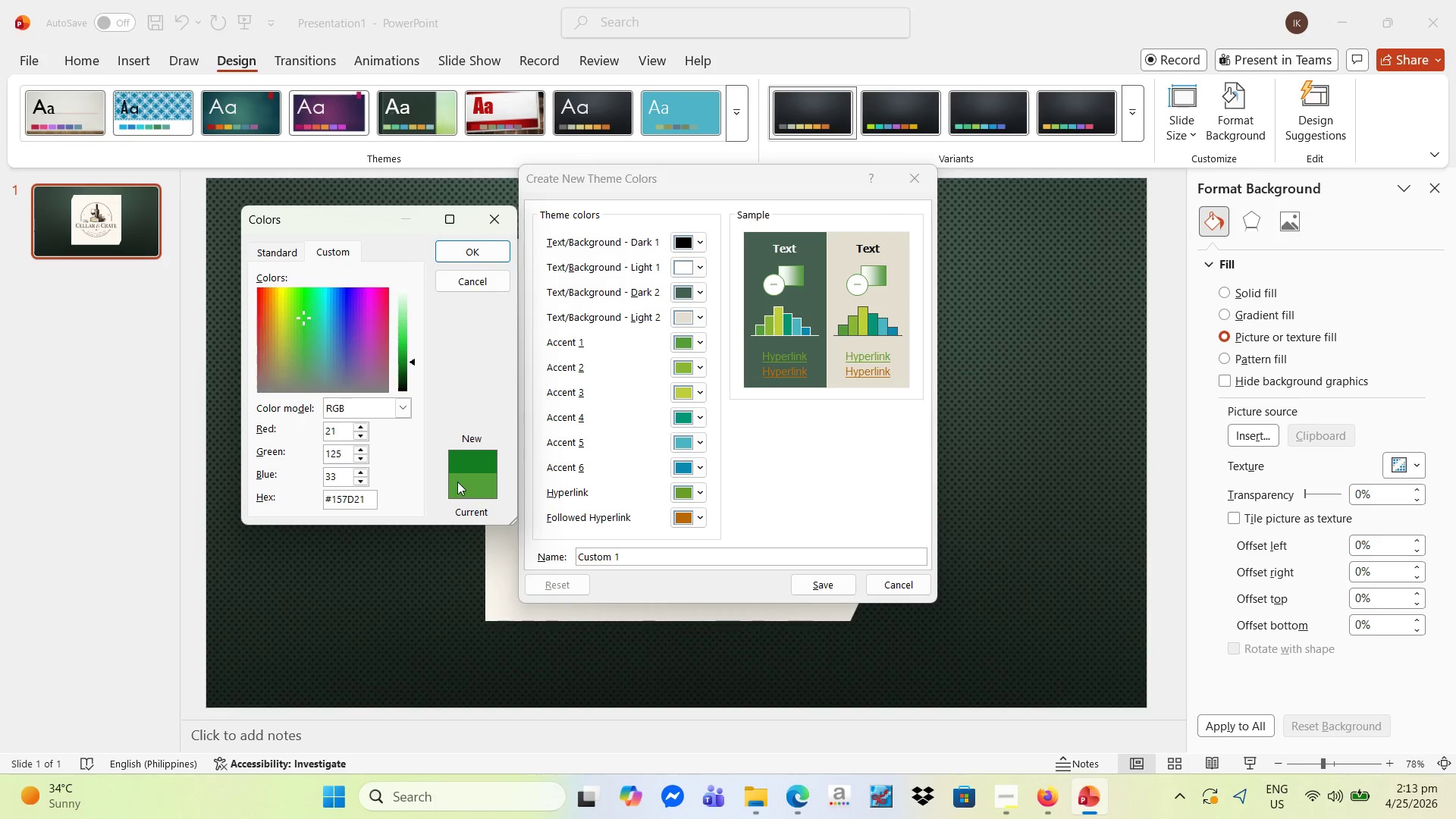 
wait(8.16)
 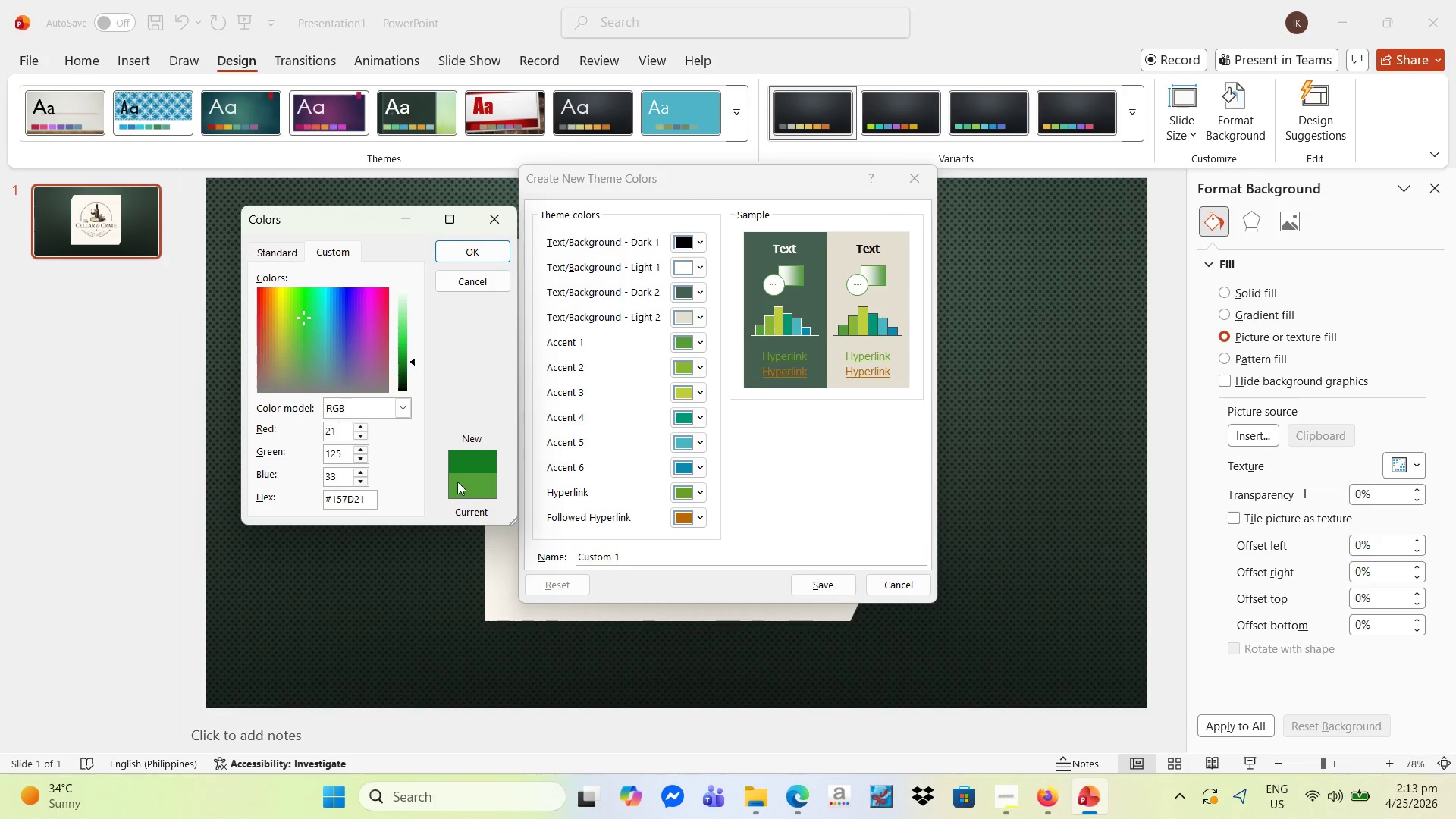 
left_click([472, 256])
 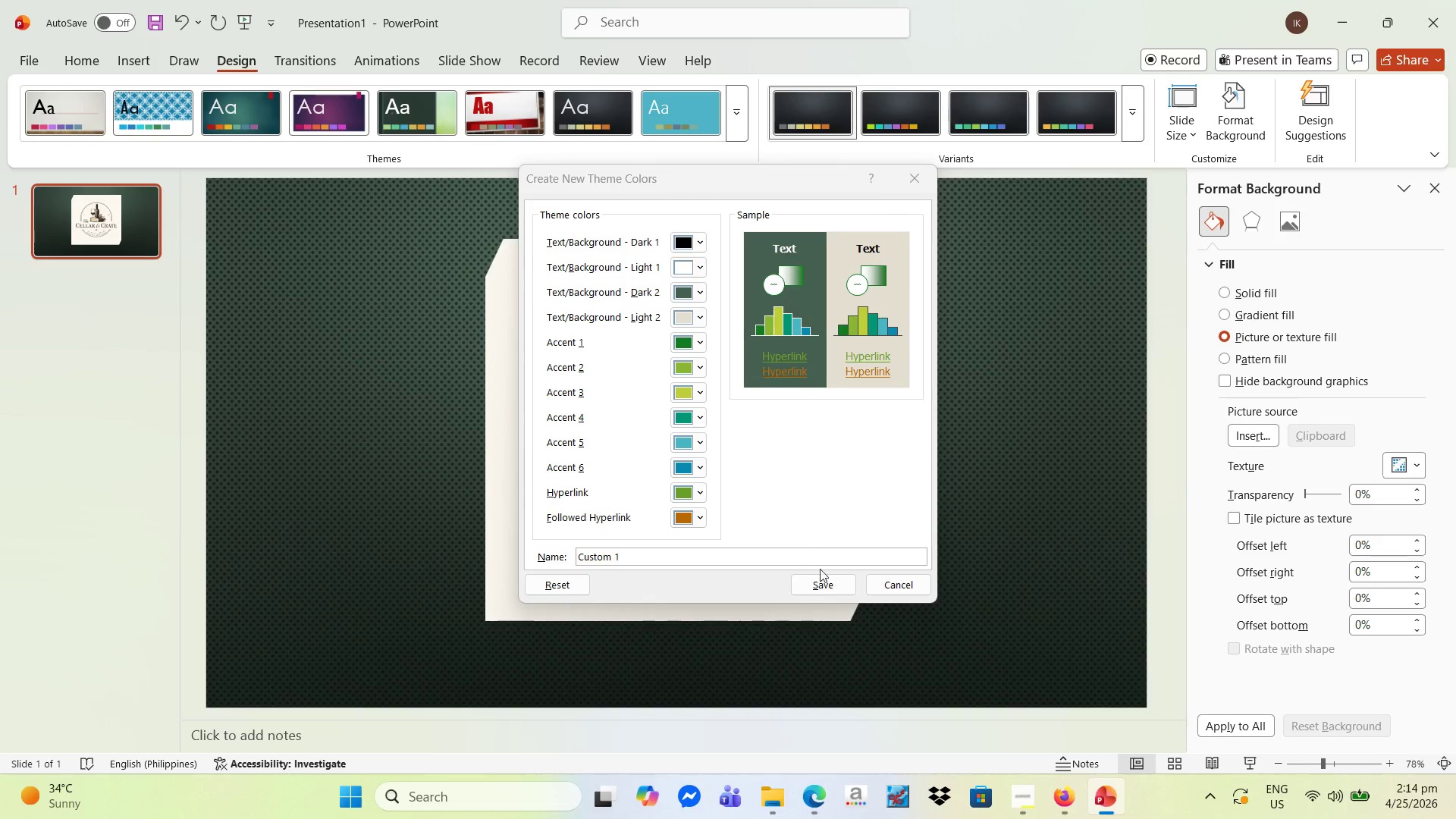 
left_click([821, 582])
 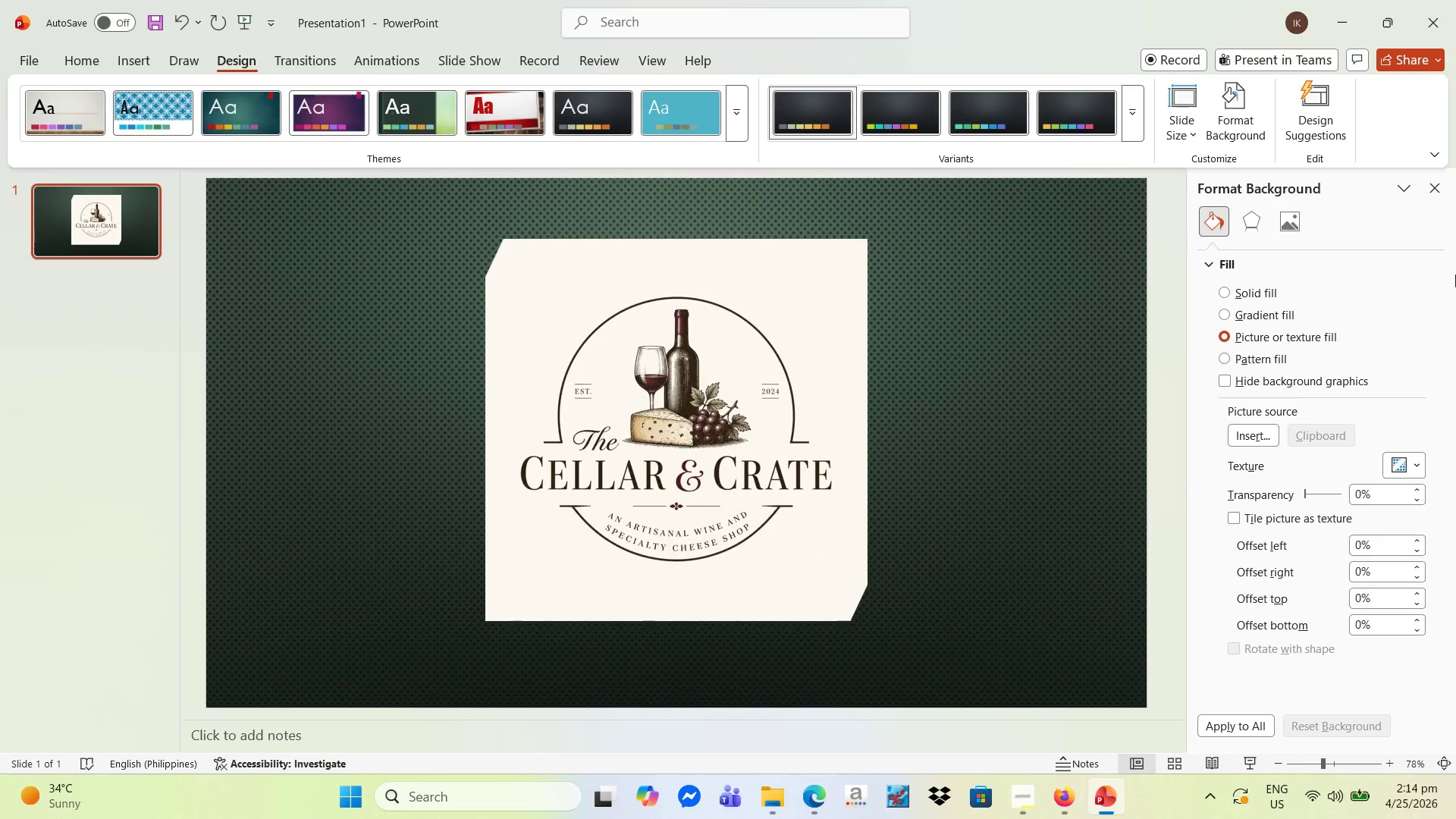 
left_click([1332, 120])
 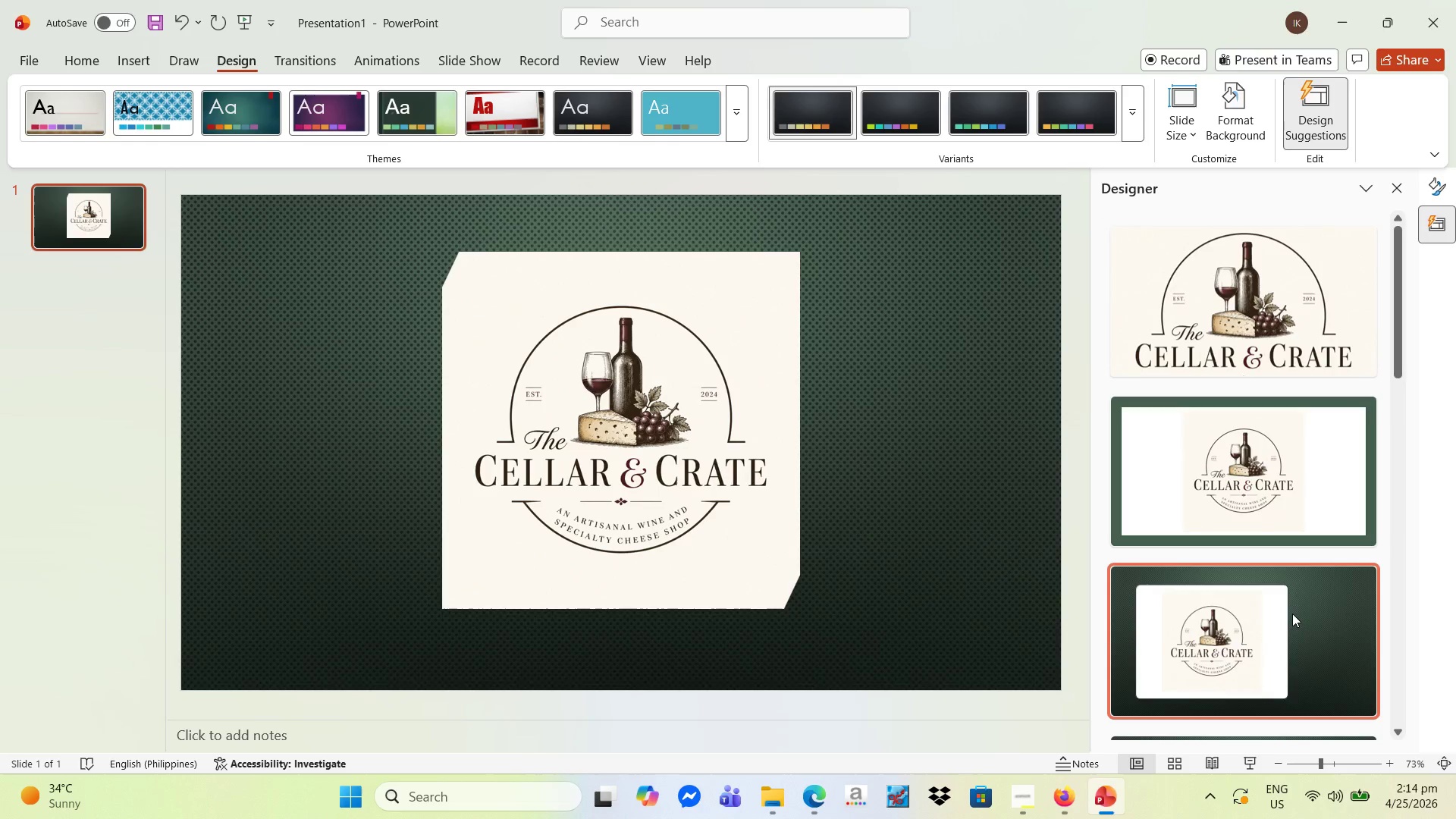 
scroll: coordinate [1315, 618], scroll_direction: down, amount: 4.0
 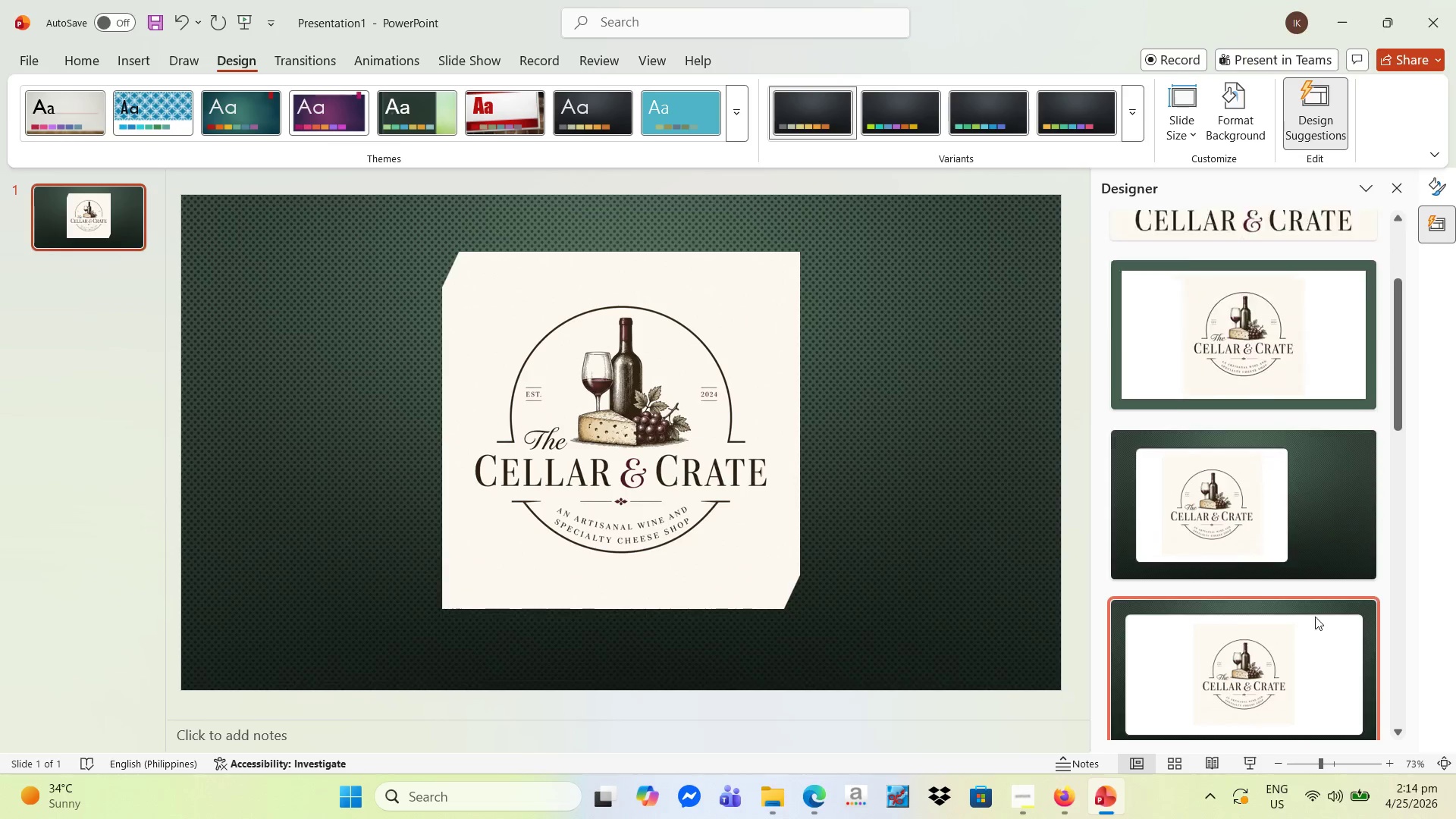 
scroll: coordinate [1315, 617], scroll_direction: up, amount: 3.0
 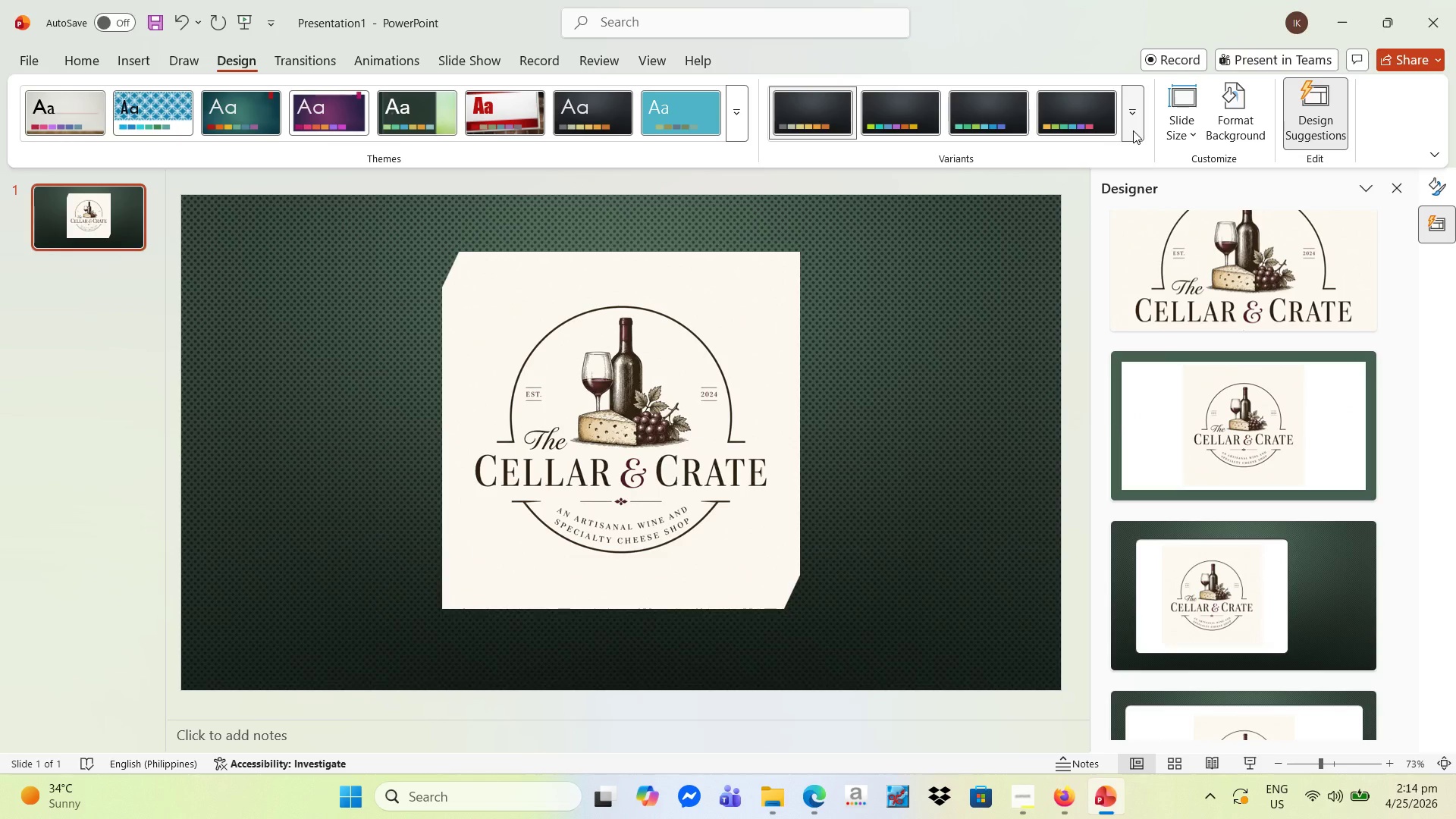 
left_click([1133, 130])
 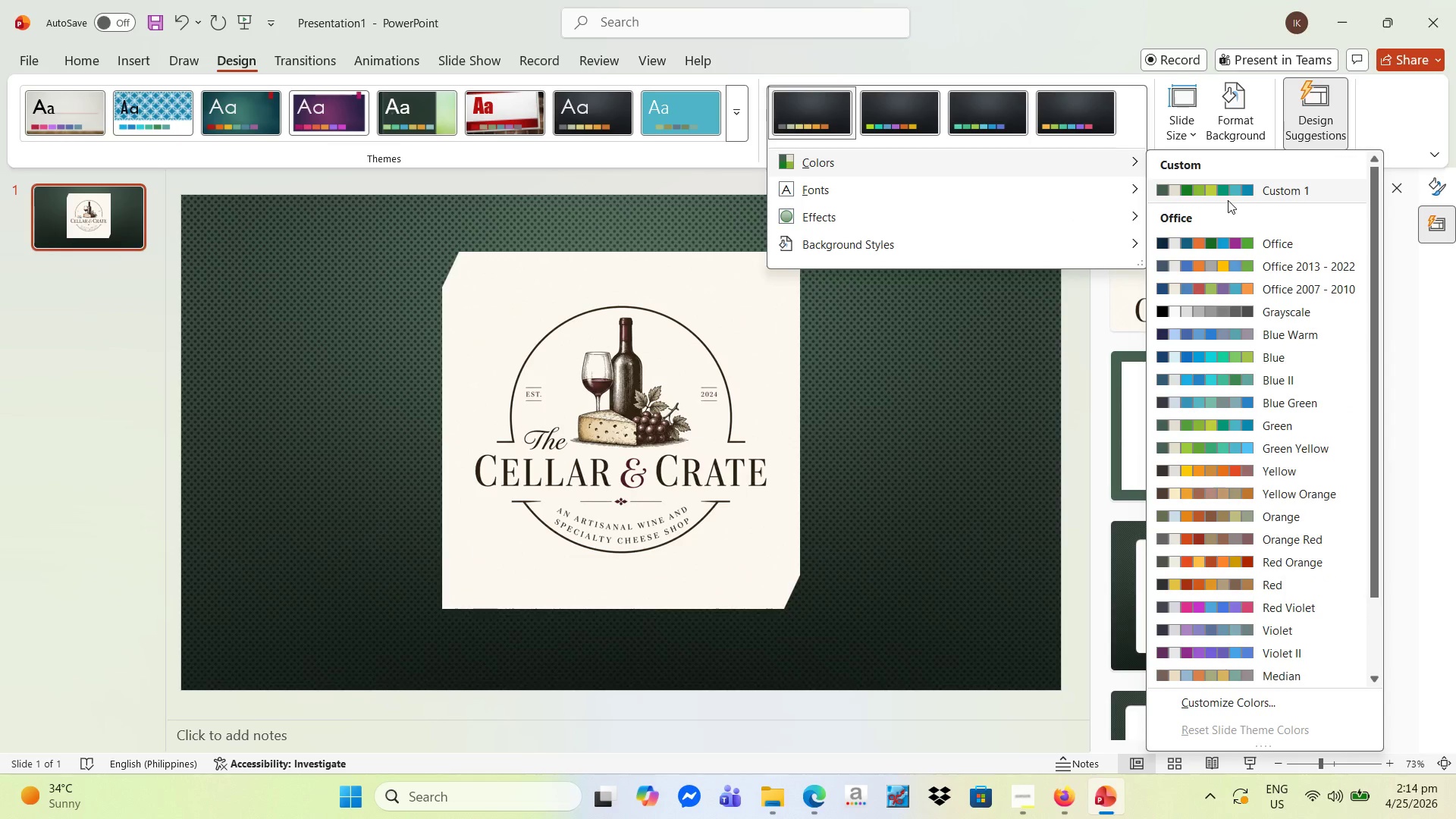 
wait(5.75)
 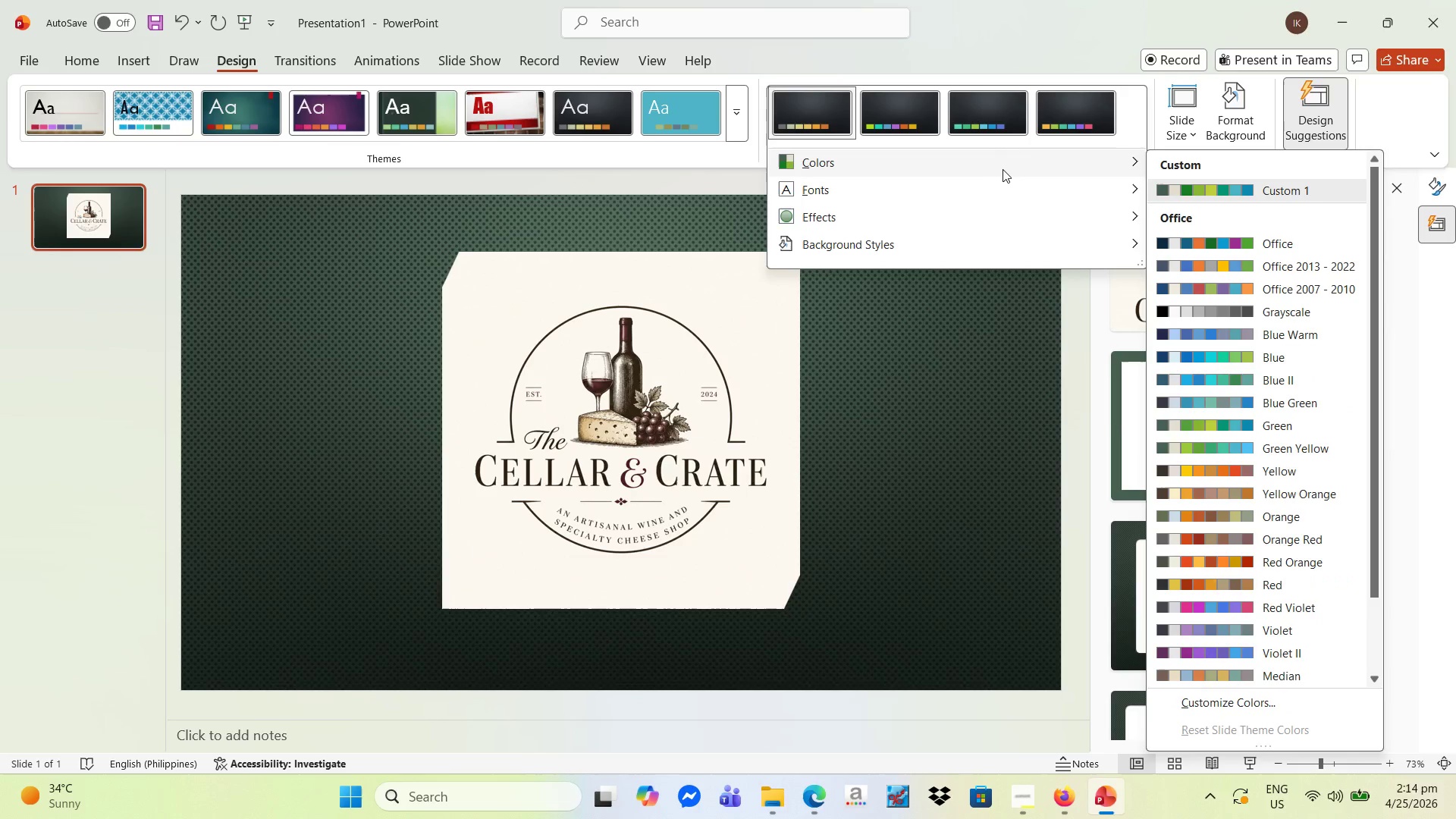 
left_click([1229, 704])
 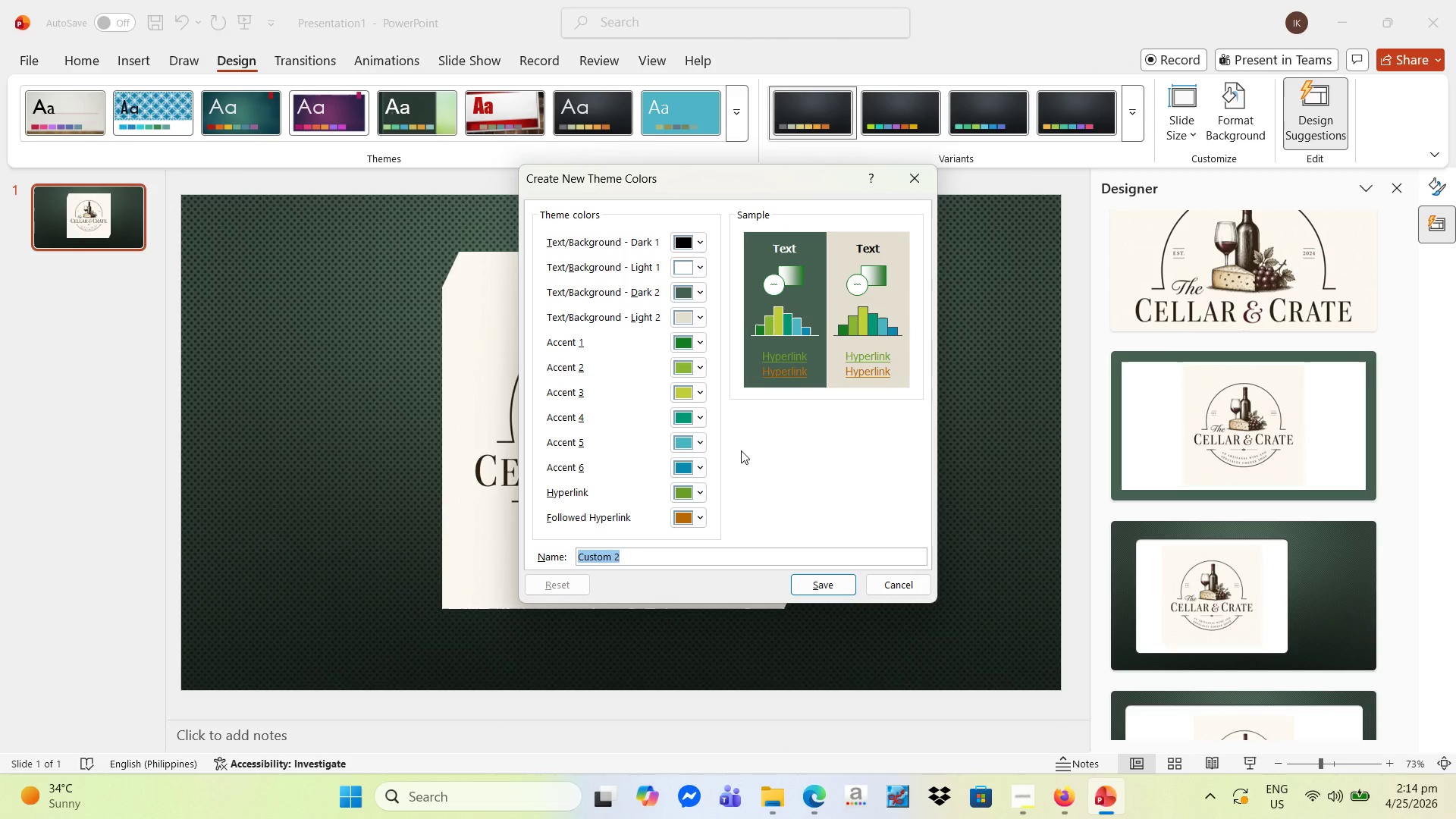 
wait(11.06)
 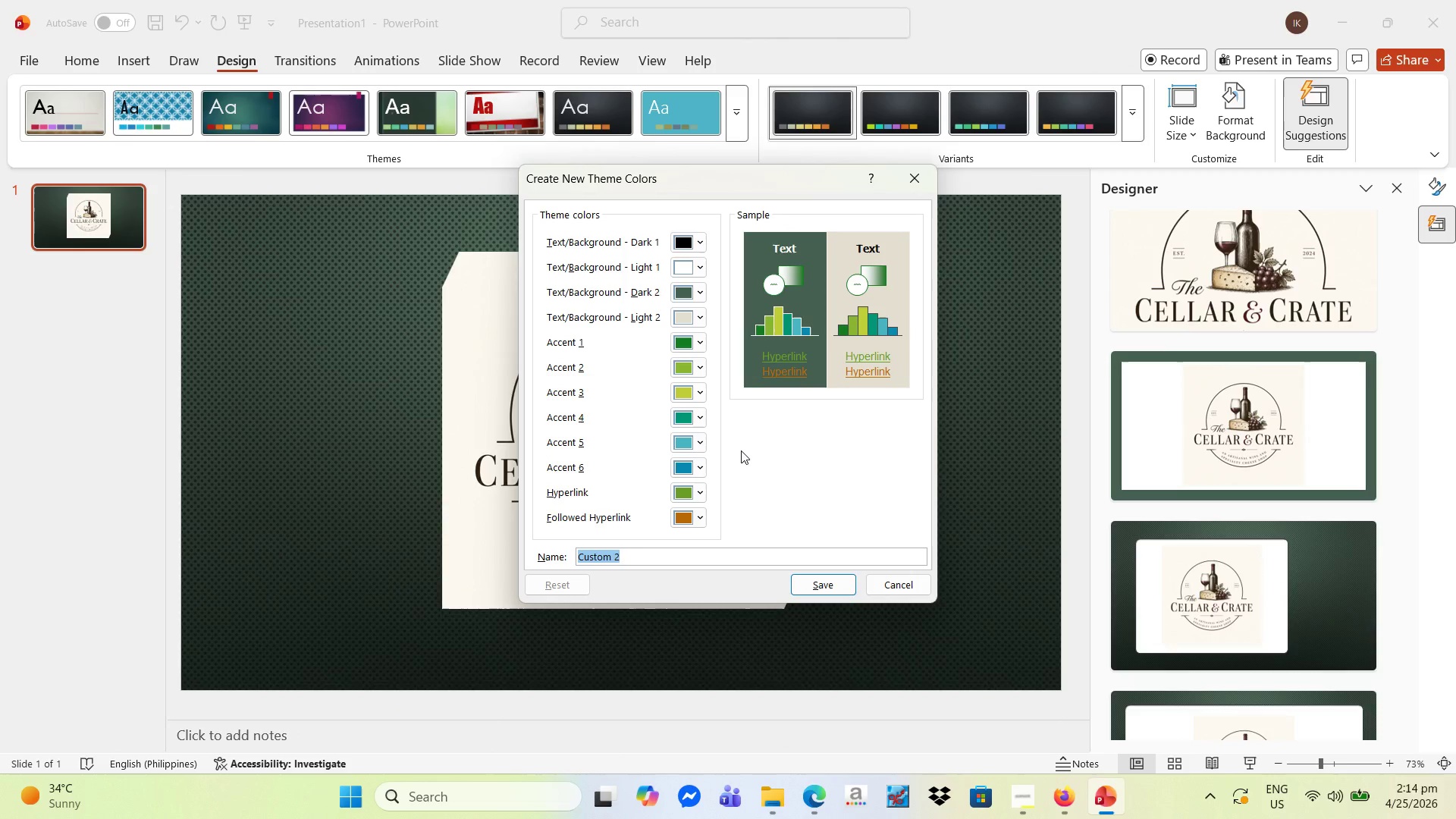 
scroll: coordinate [679, 446], scroll_direction: down, amount: 4.0
 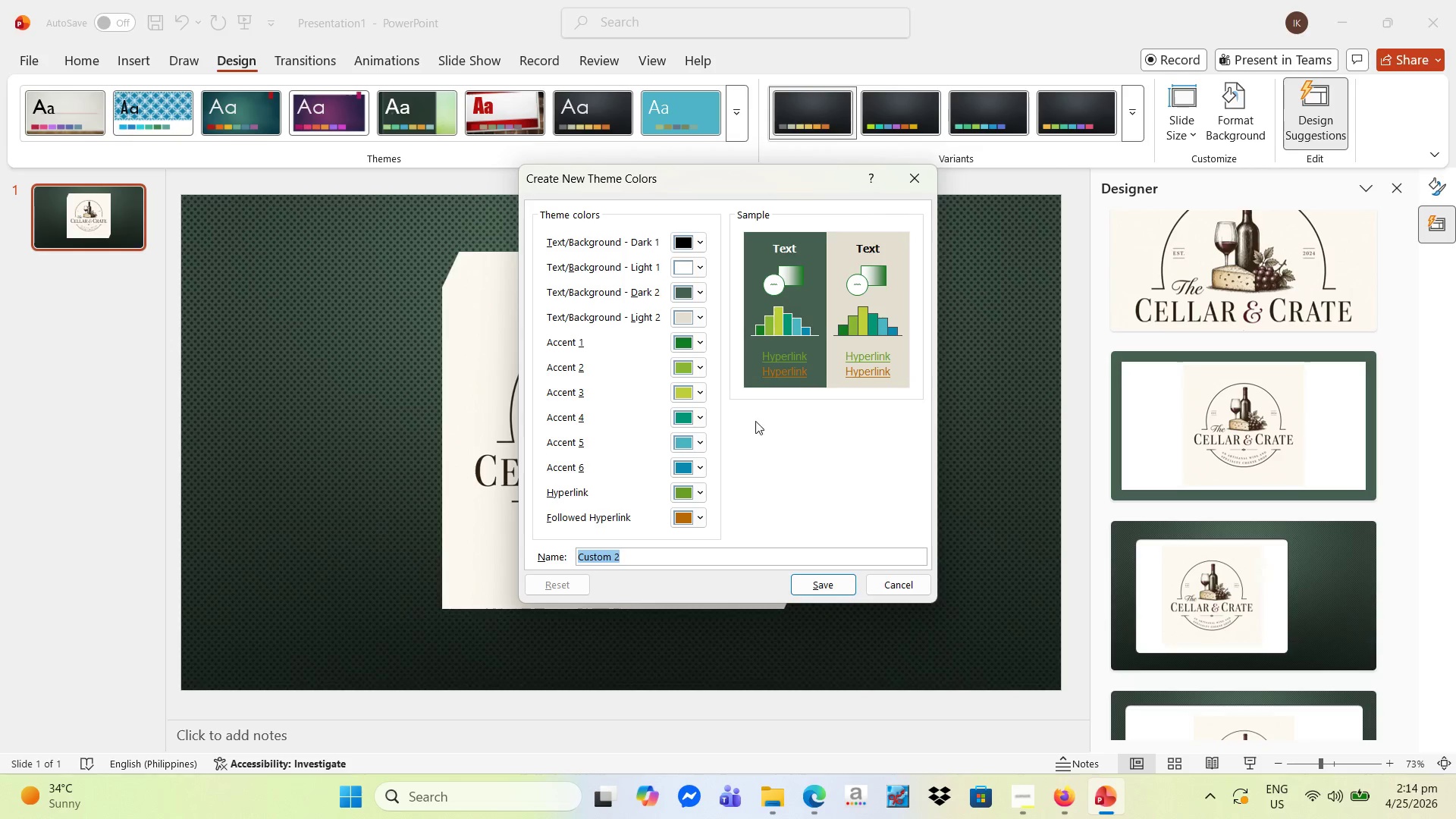 
wait(6.06)
 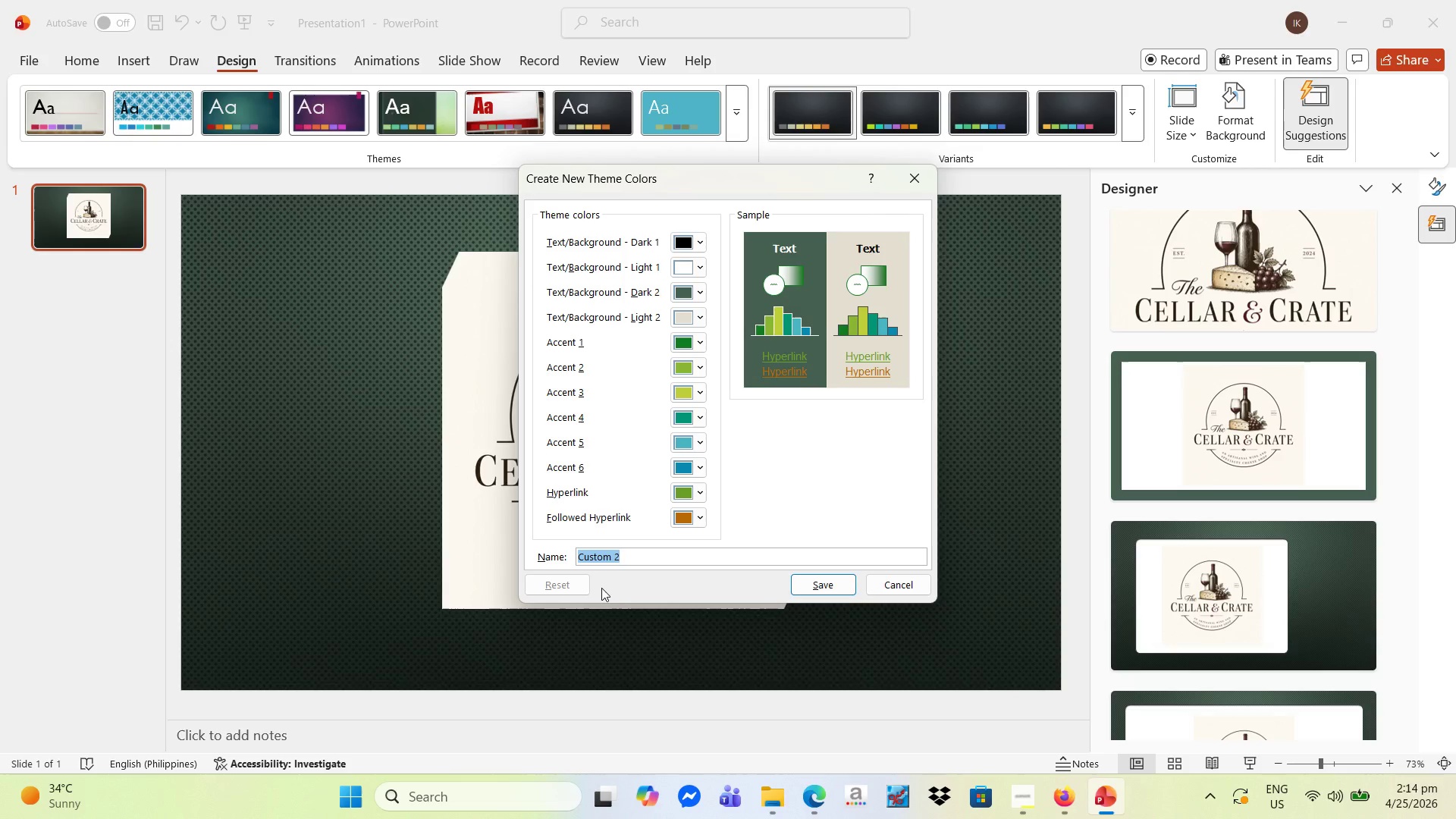 
mouse_move([707, 392])
 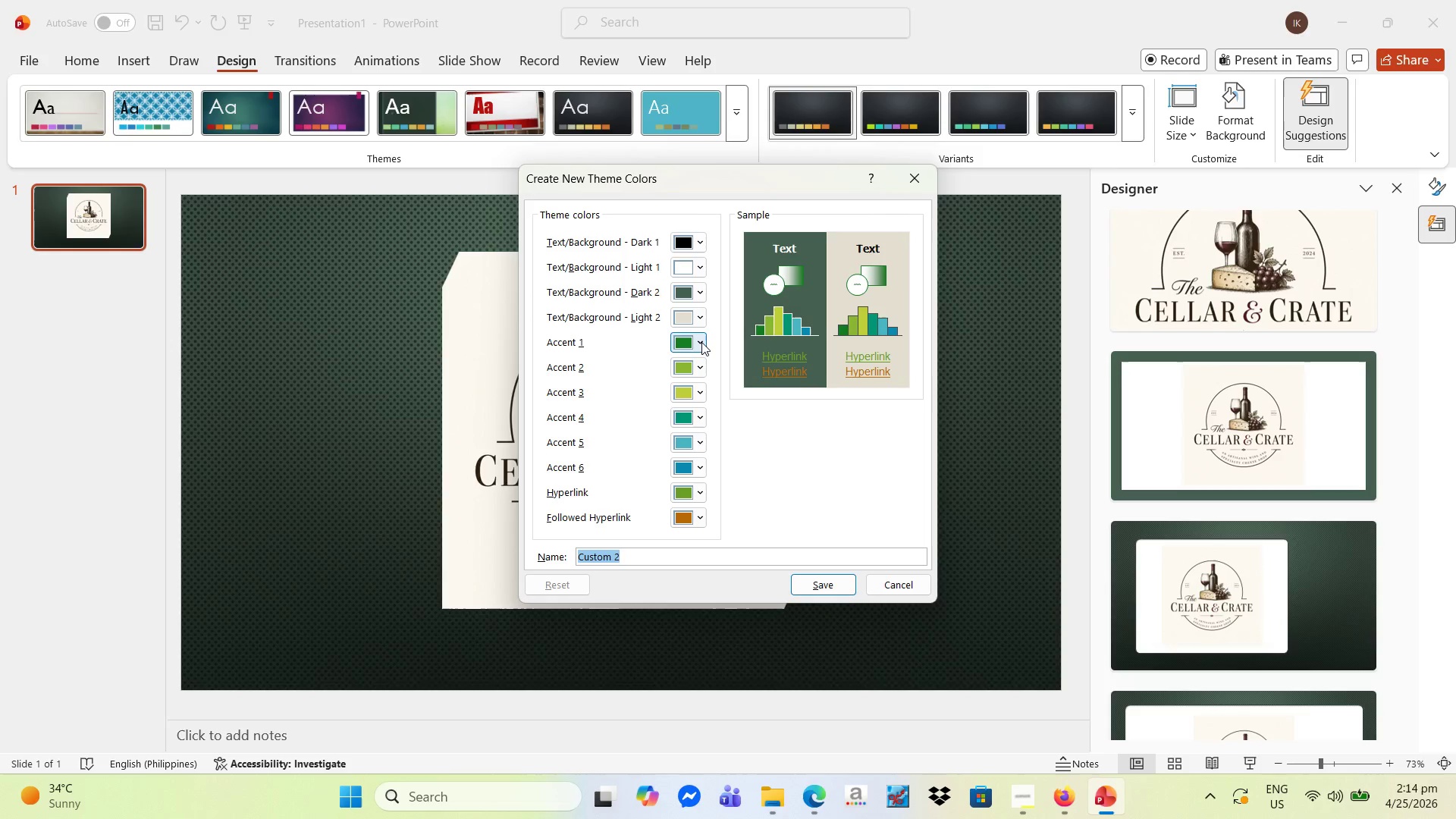 
left_click([700, 341])
 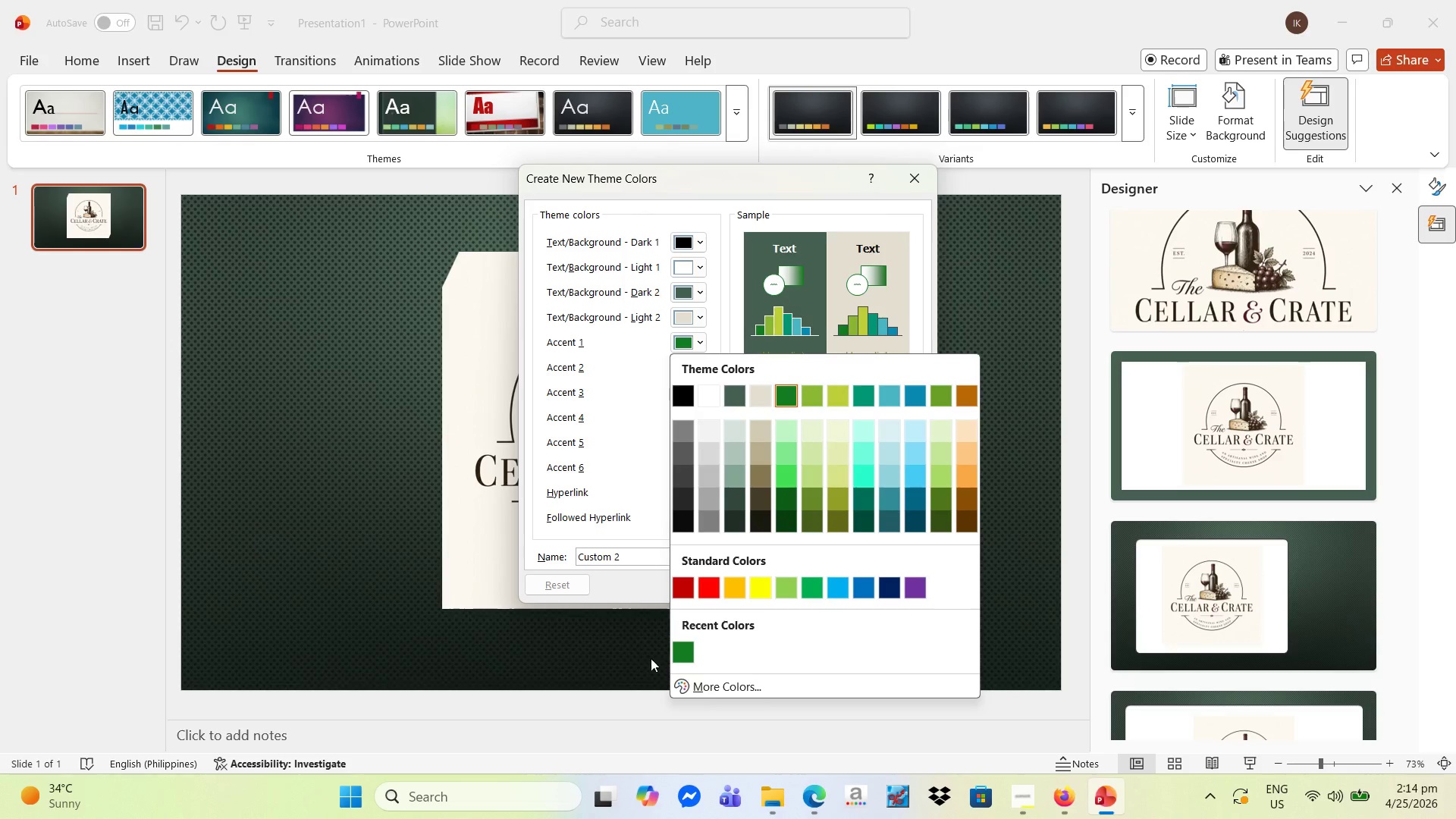 
left_click([683, 651])
 